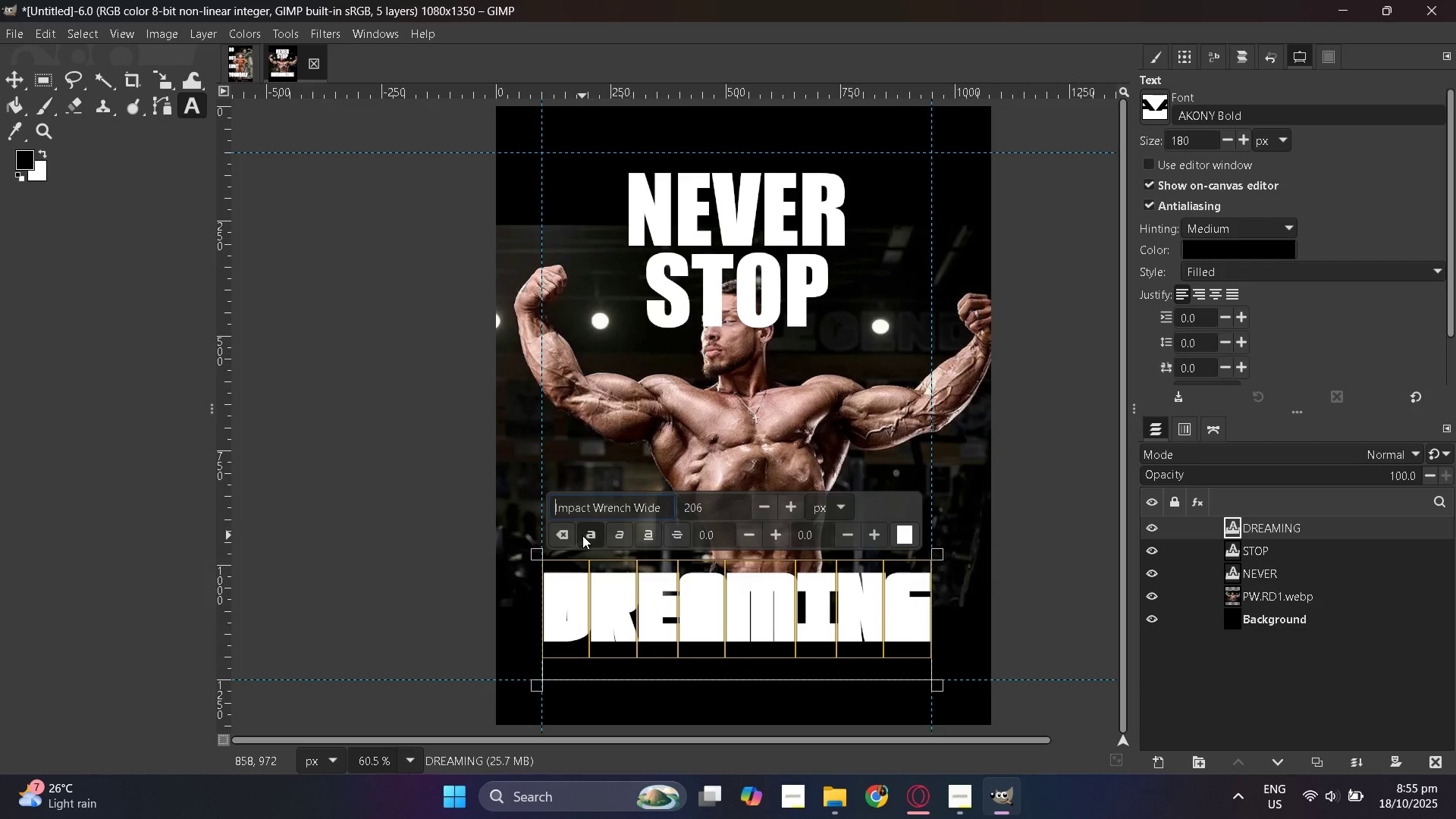 
left_click([584, 535])
 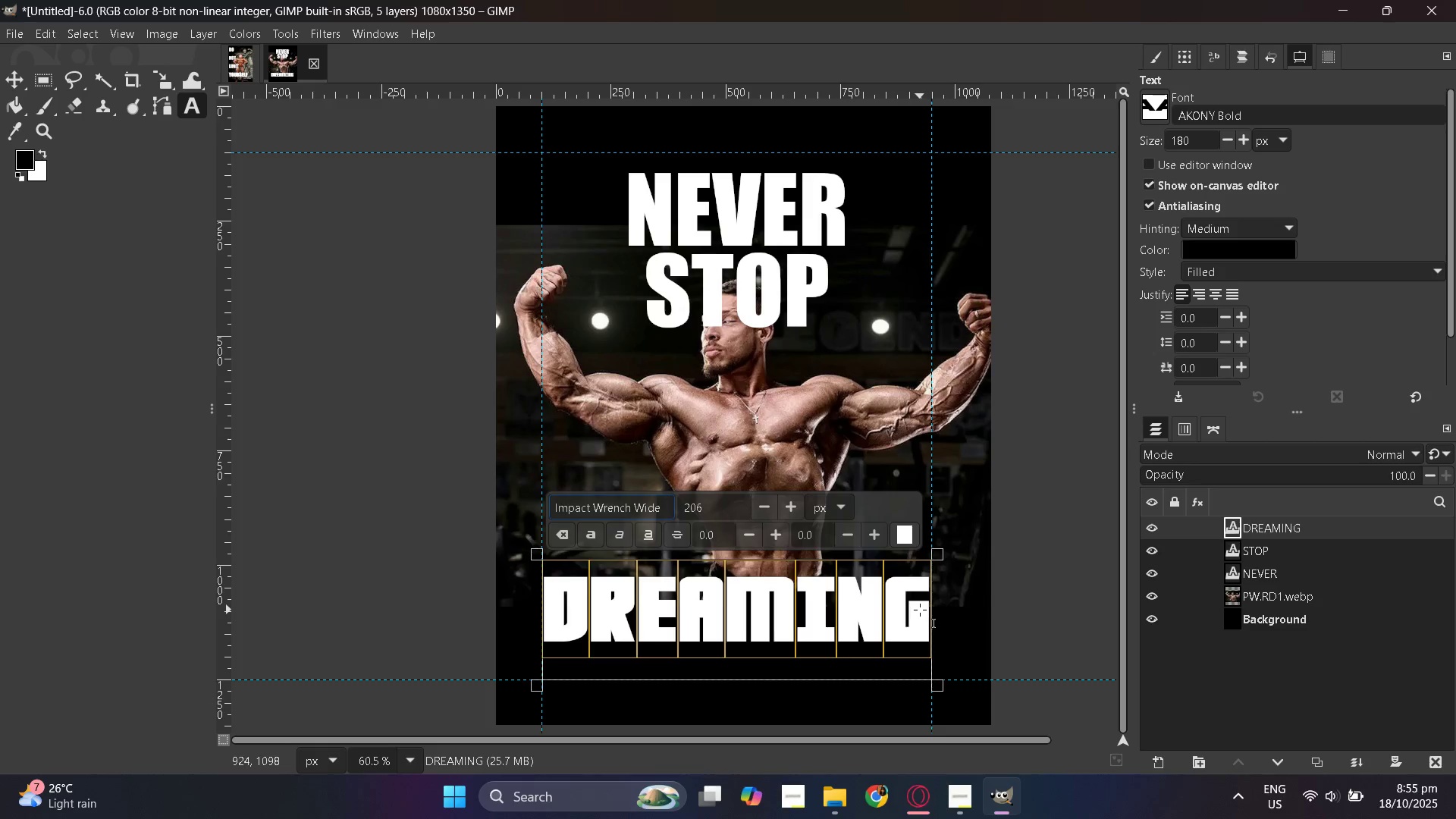 
hold_key(key=ControlLeft, duration=0.72)
scroll: coordinate [919, 609], scroll_direction: down, amount: 2.0
 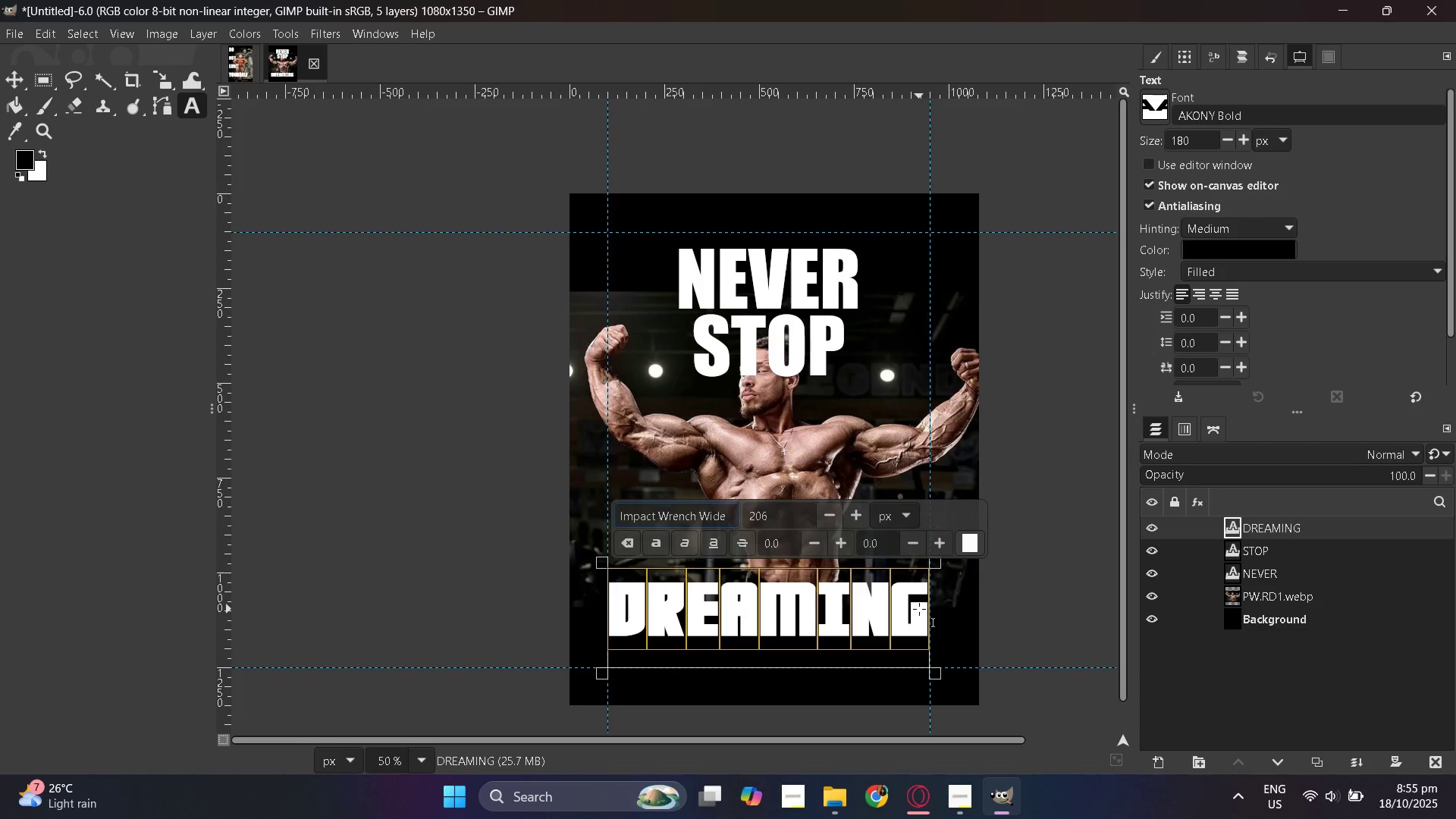 
hold_key(key=ControlLeft, duration=0.76)
scroll: coordinate [919, 609], scroll_direction: up, amount: 1.0
 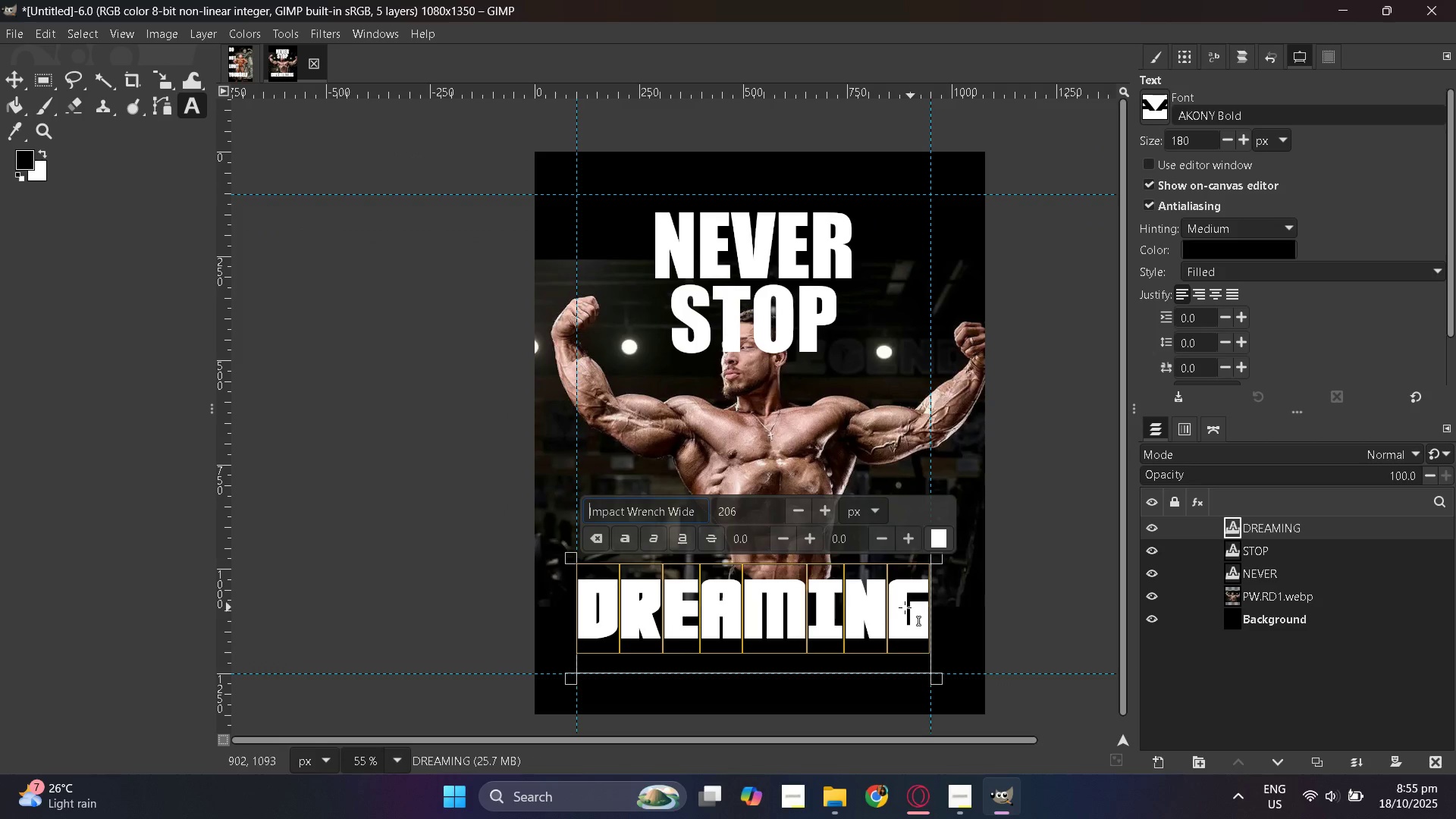 
hold_key(key=ControlLeft, duration=0.33)
scroll: coordinate [848, 596], scroll_direction: up, amount: 2.0
 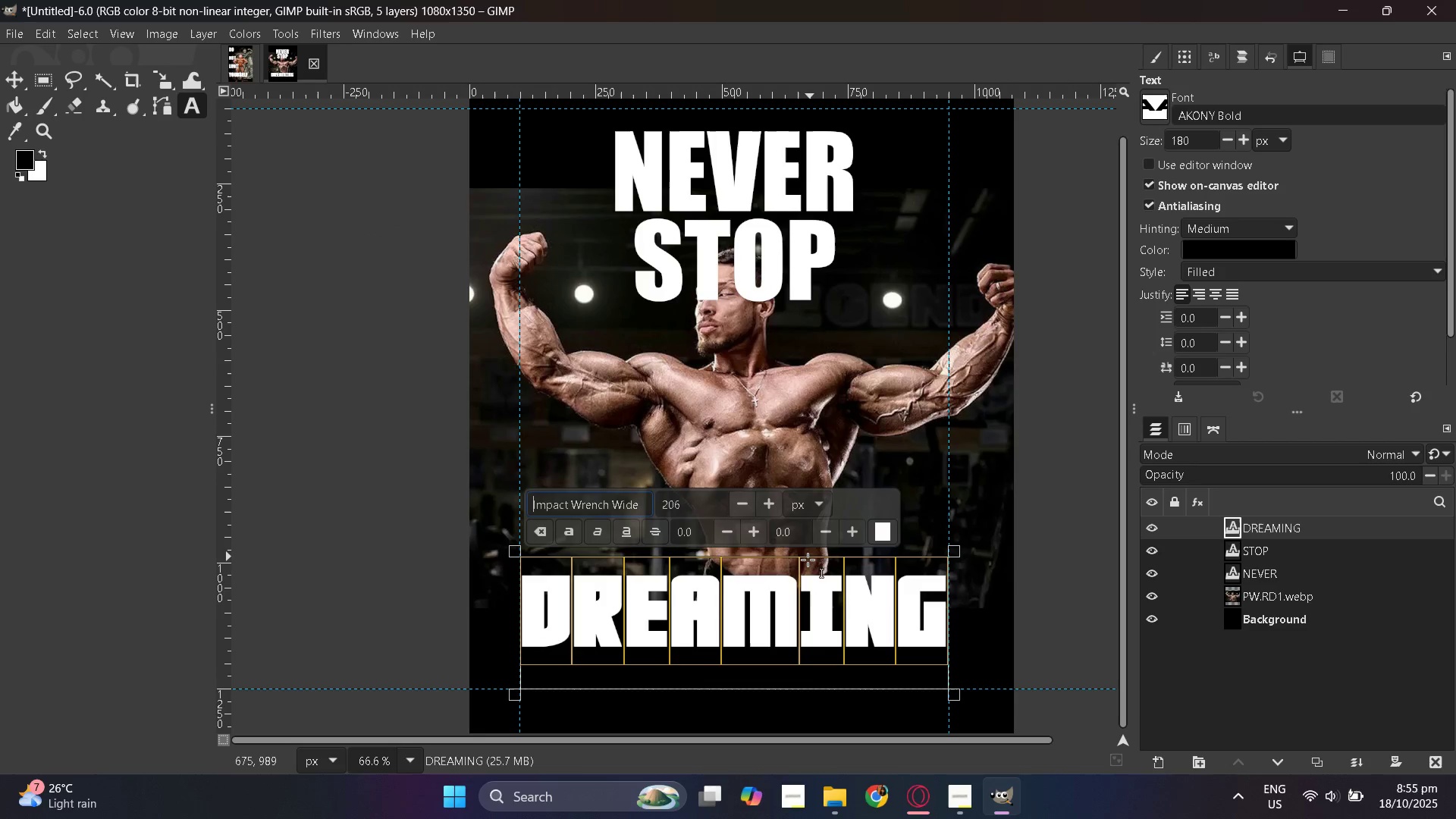 
wait(5.64)
 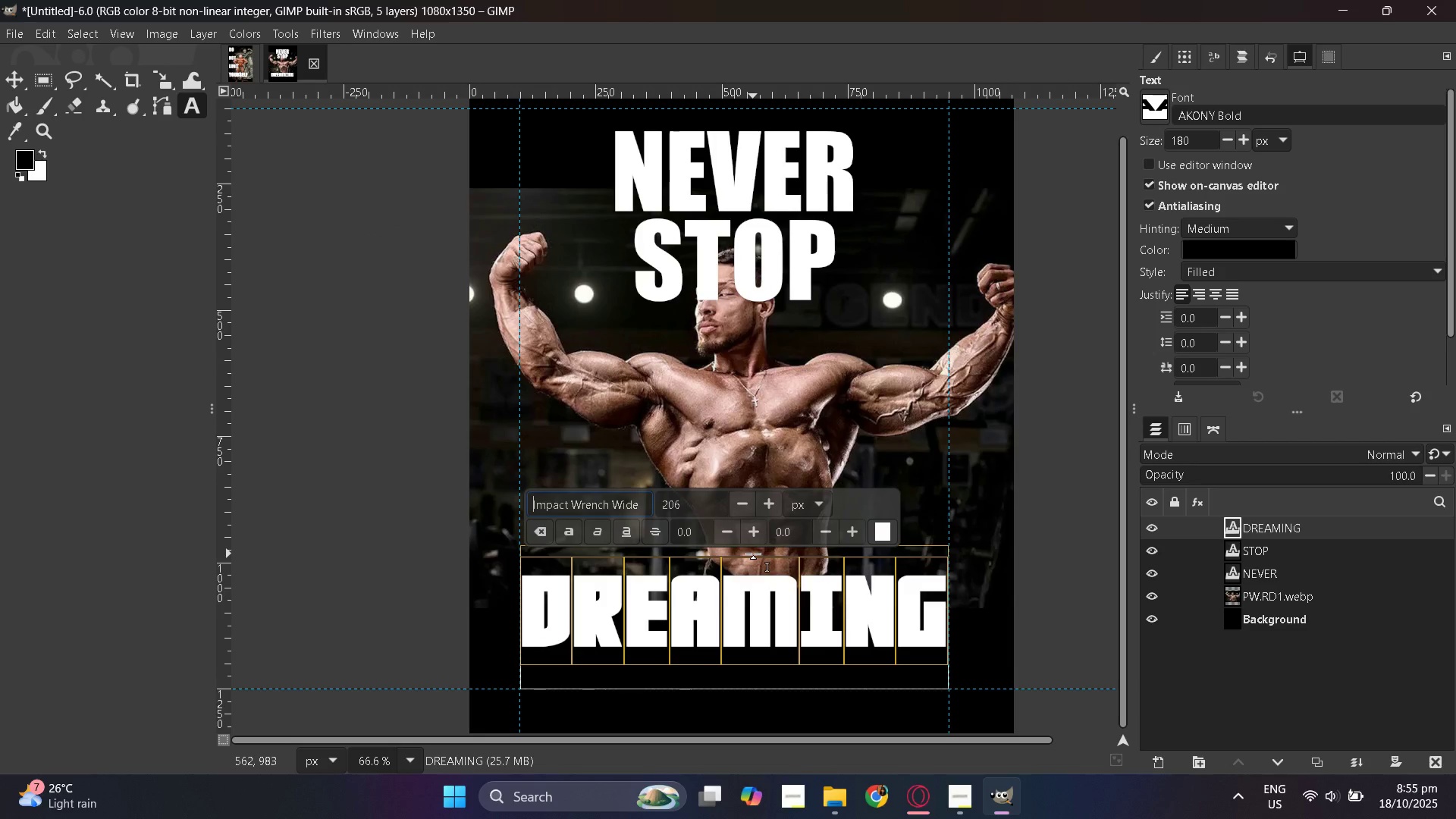 
left_click([752, 251])
 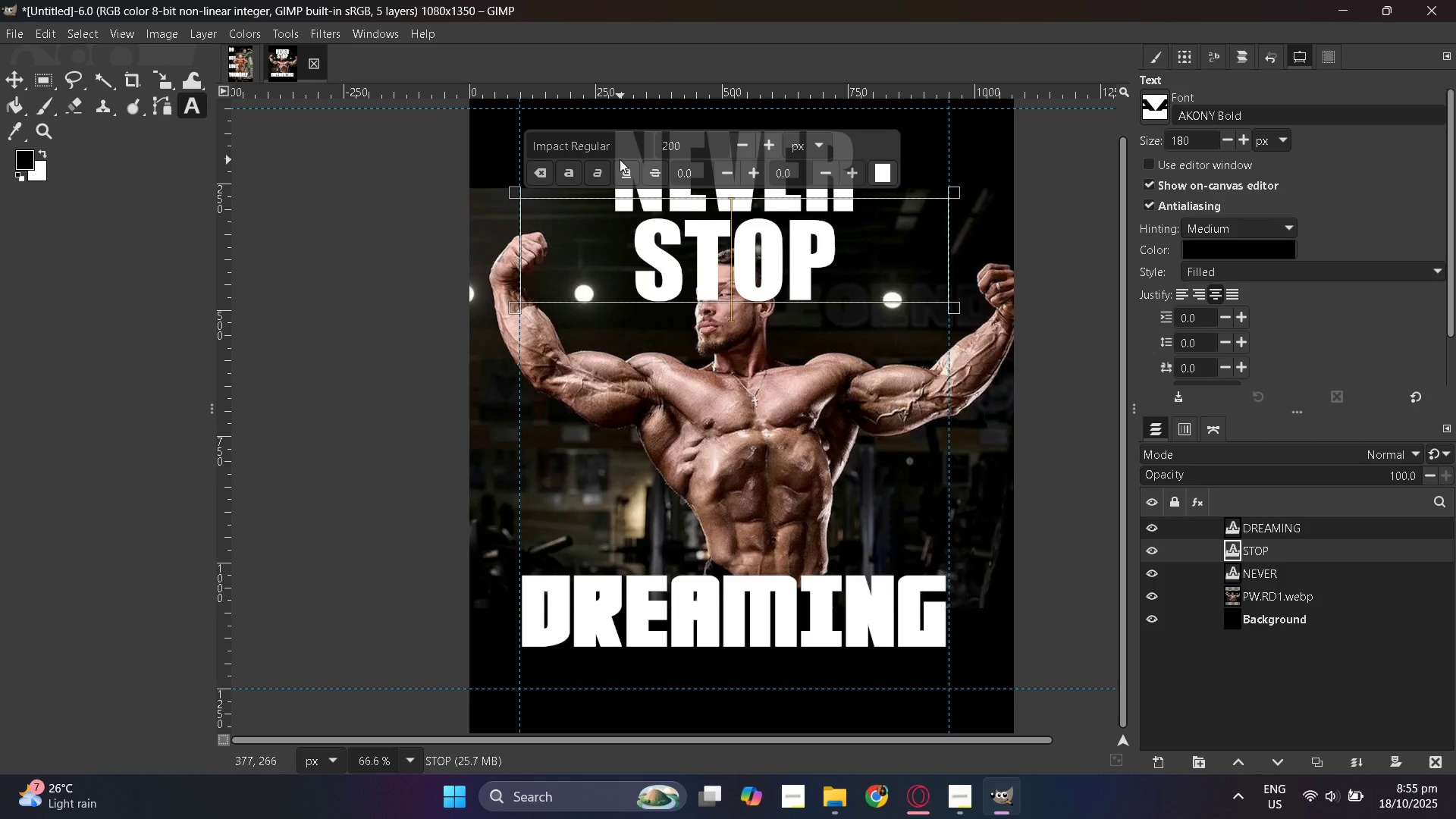 
left_click([620, 152])
 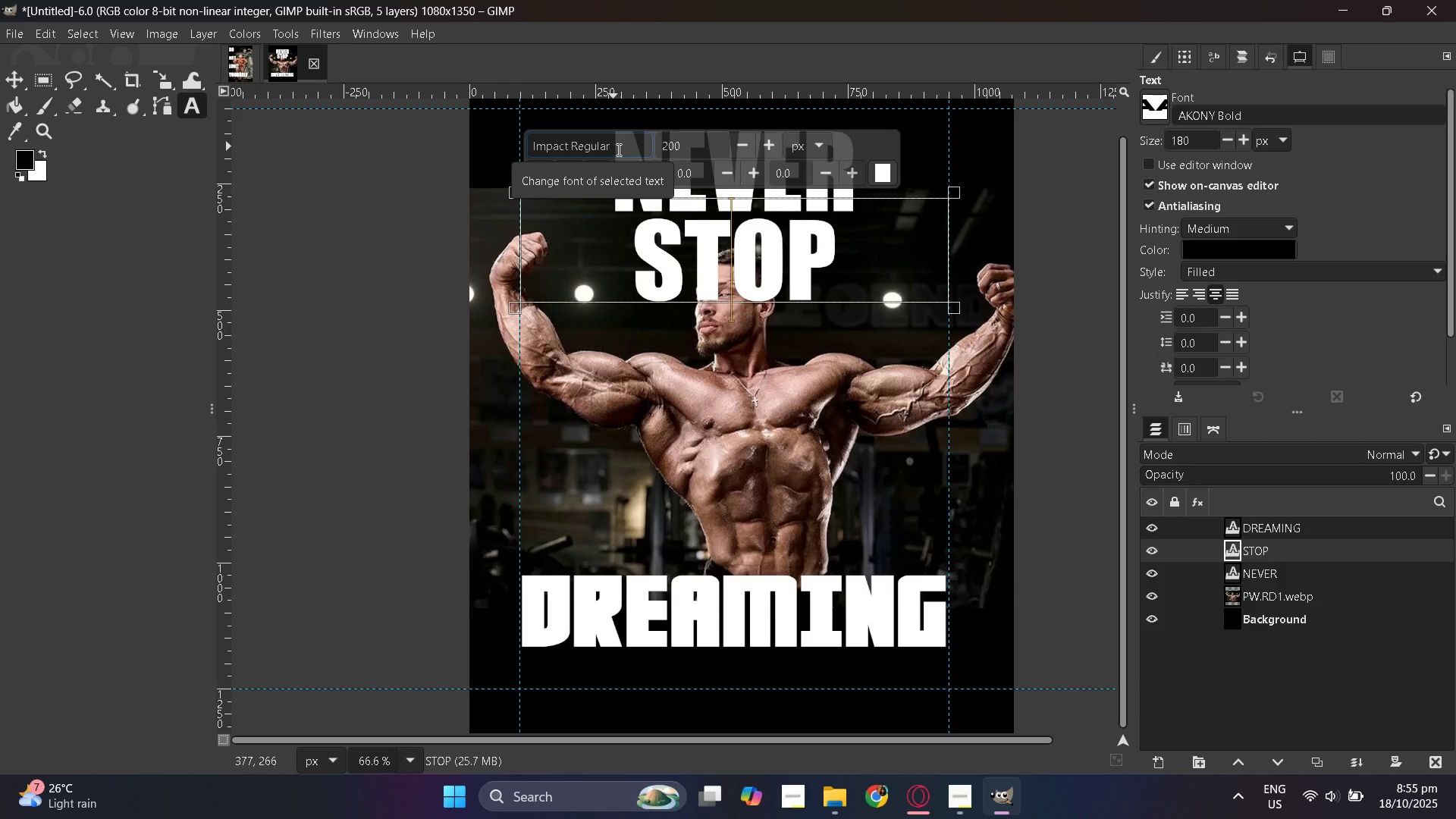 
double_click([734, 264])
 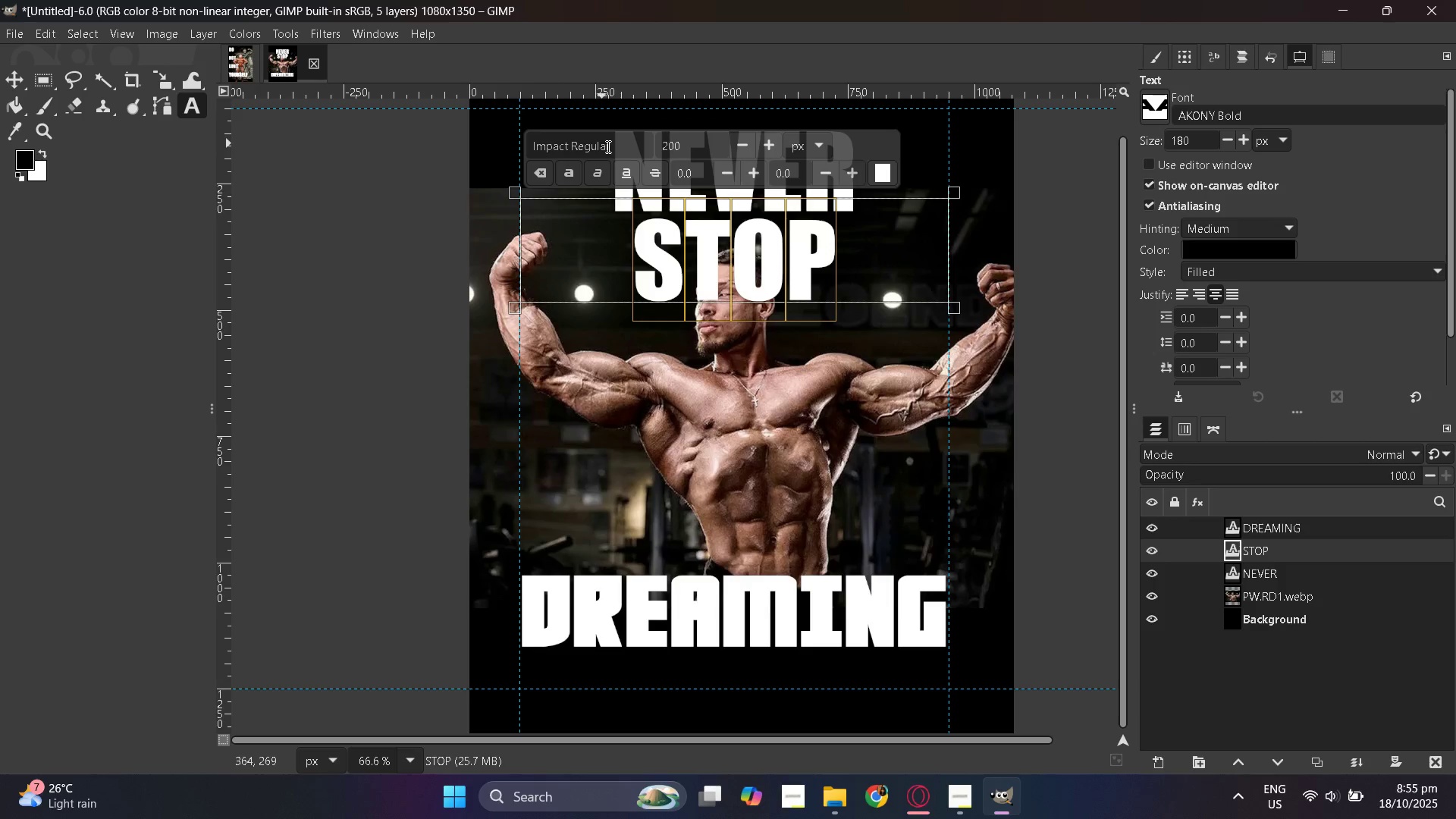 
left_click([610, 146])
 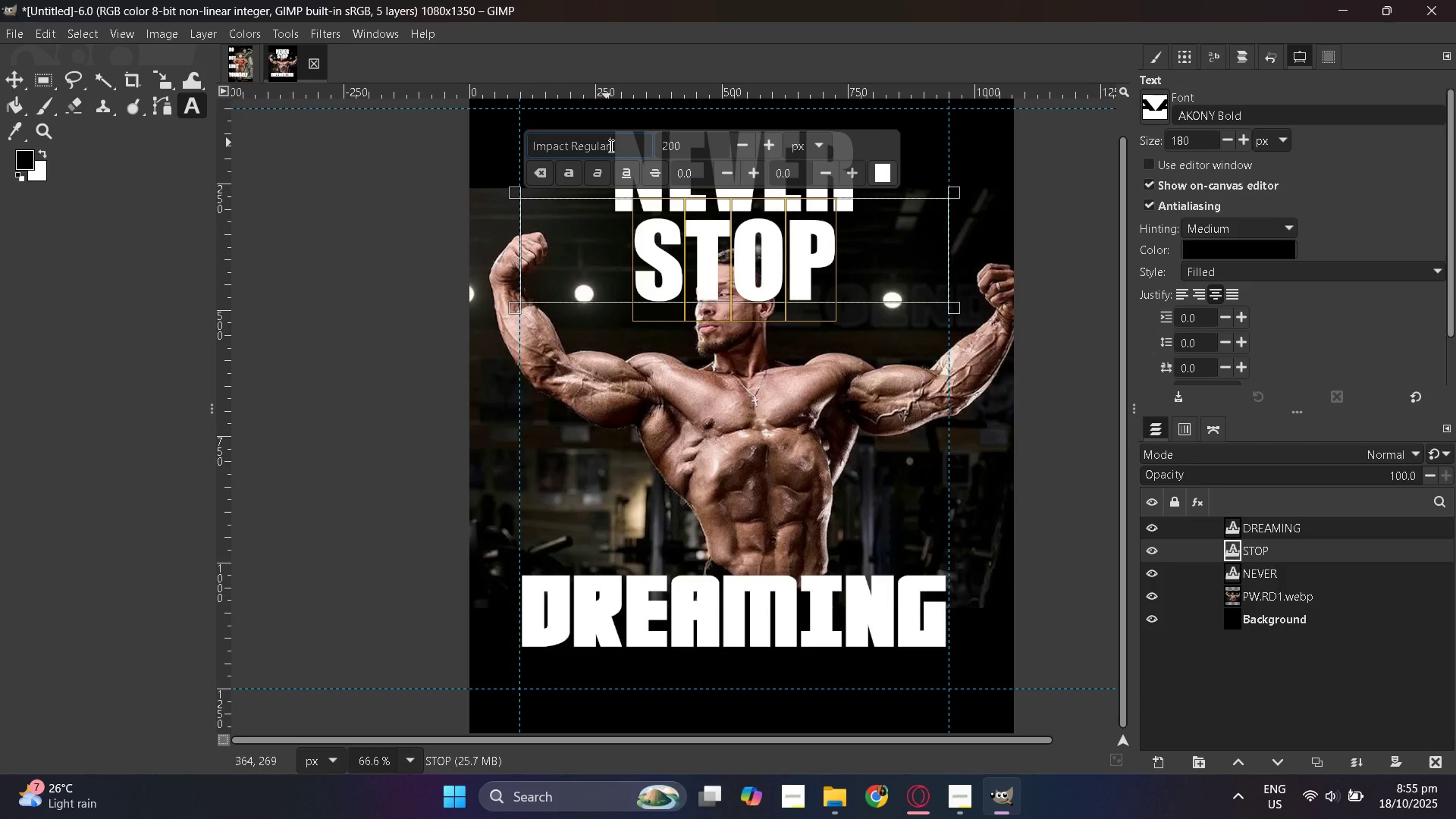 
key(Backspace)
key(Backspace)
key(Backspace)
key(Backspace)
key(Backspace)
key(Backspace)
key(Backspace)
type(WR)
 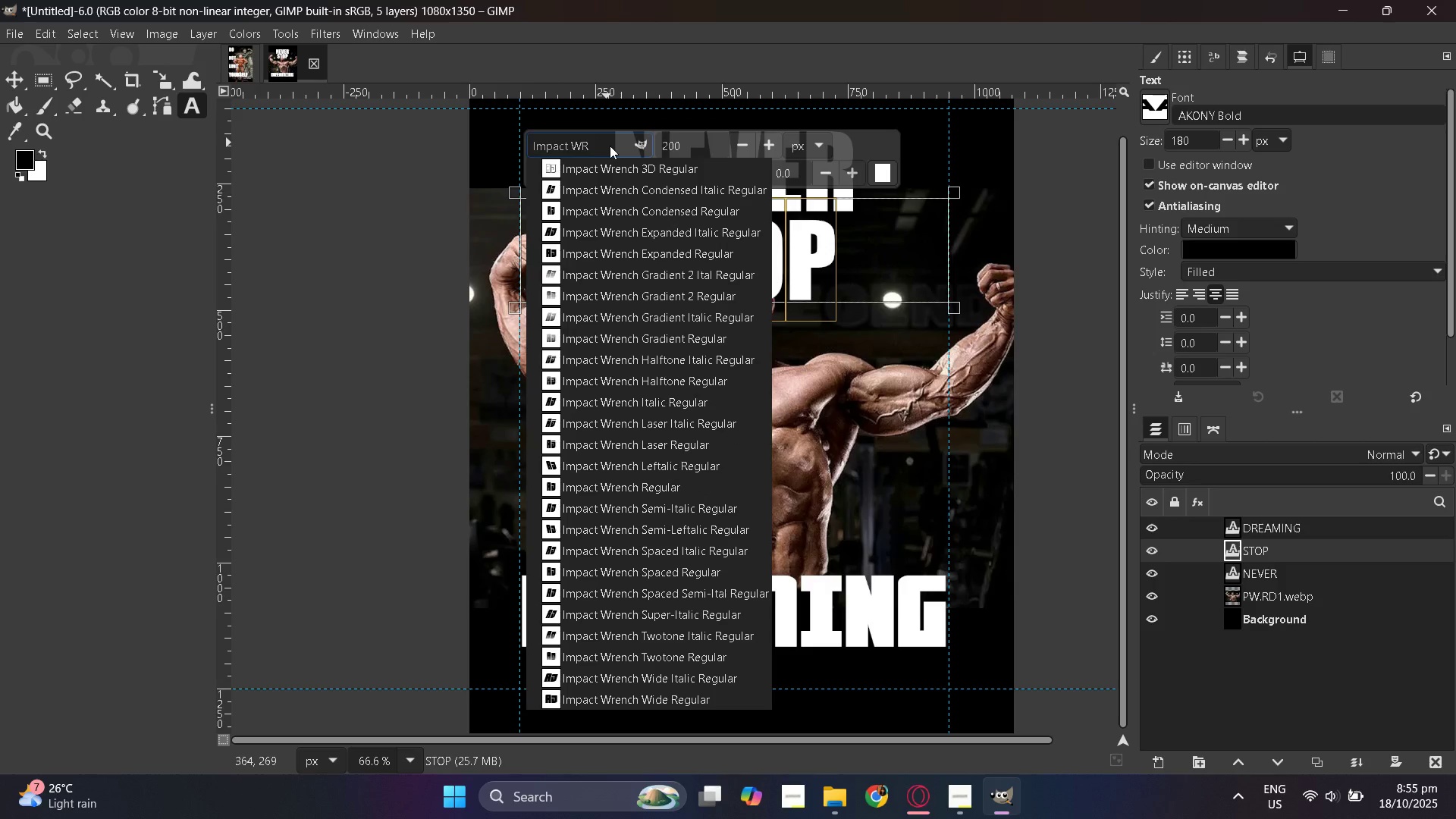 
scroll: coordinate [728, 346], scroll_direction: up, amount: 5.0
 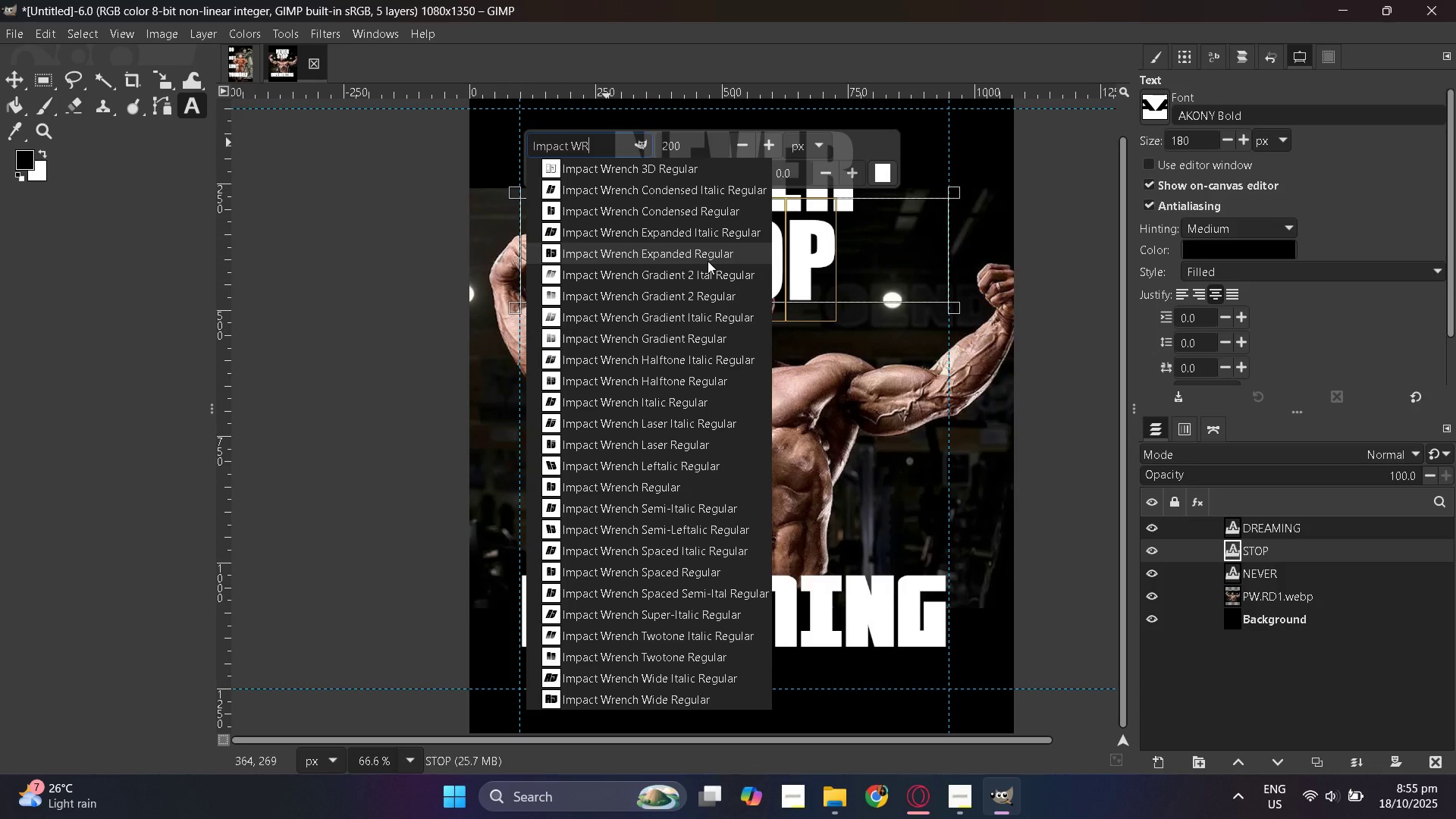 
wait(5.21)
 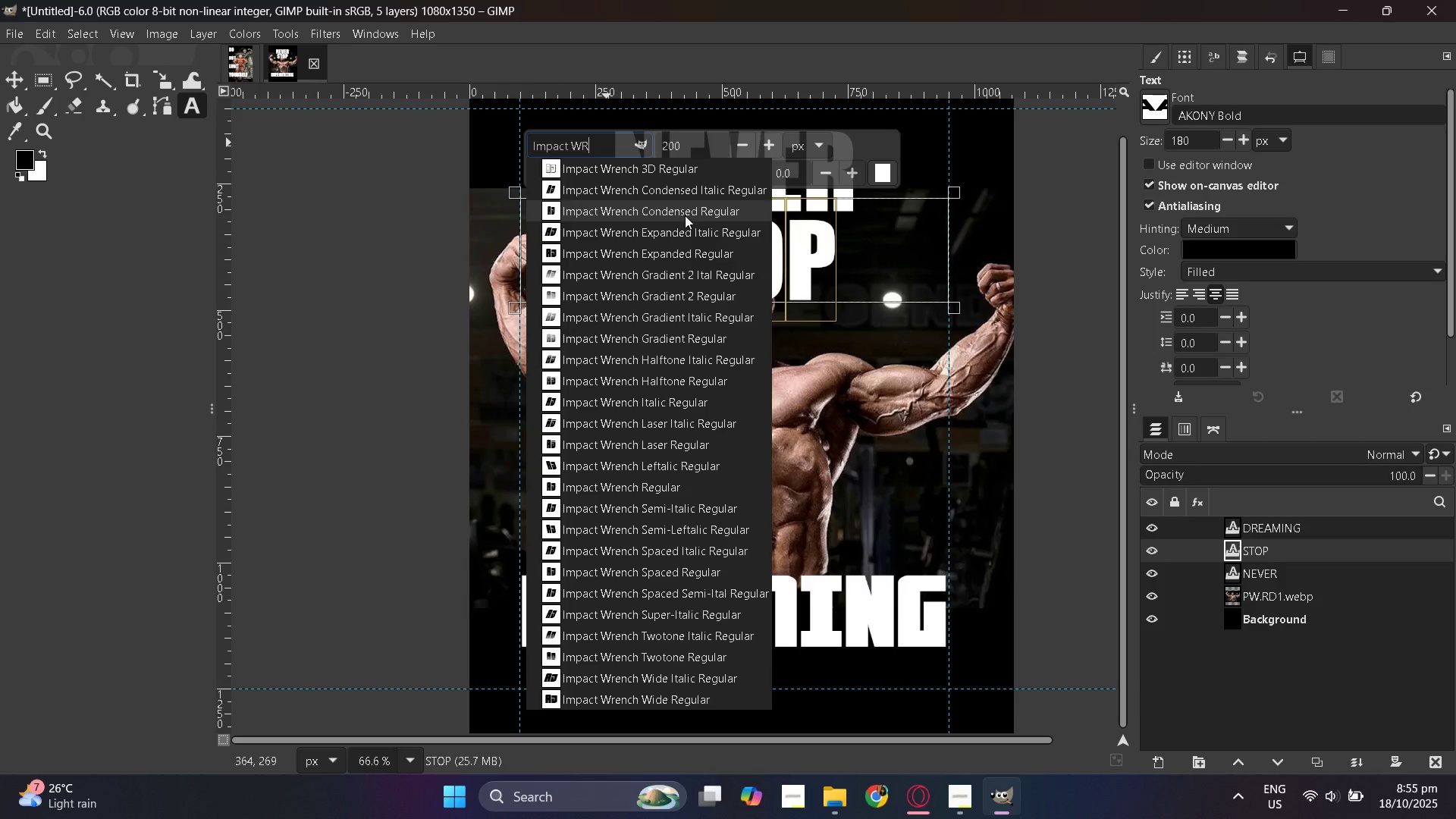 
left_click([708, 261])
 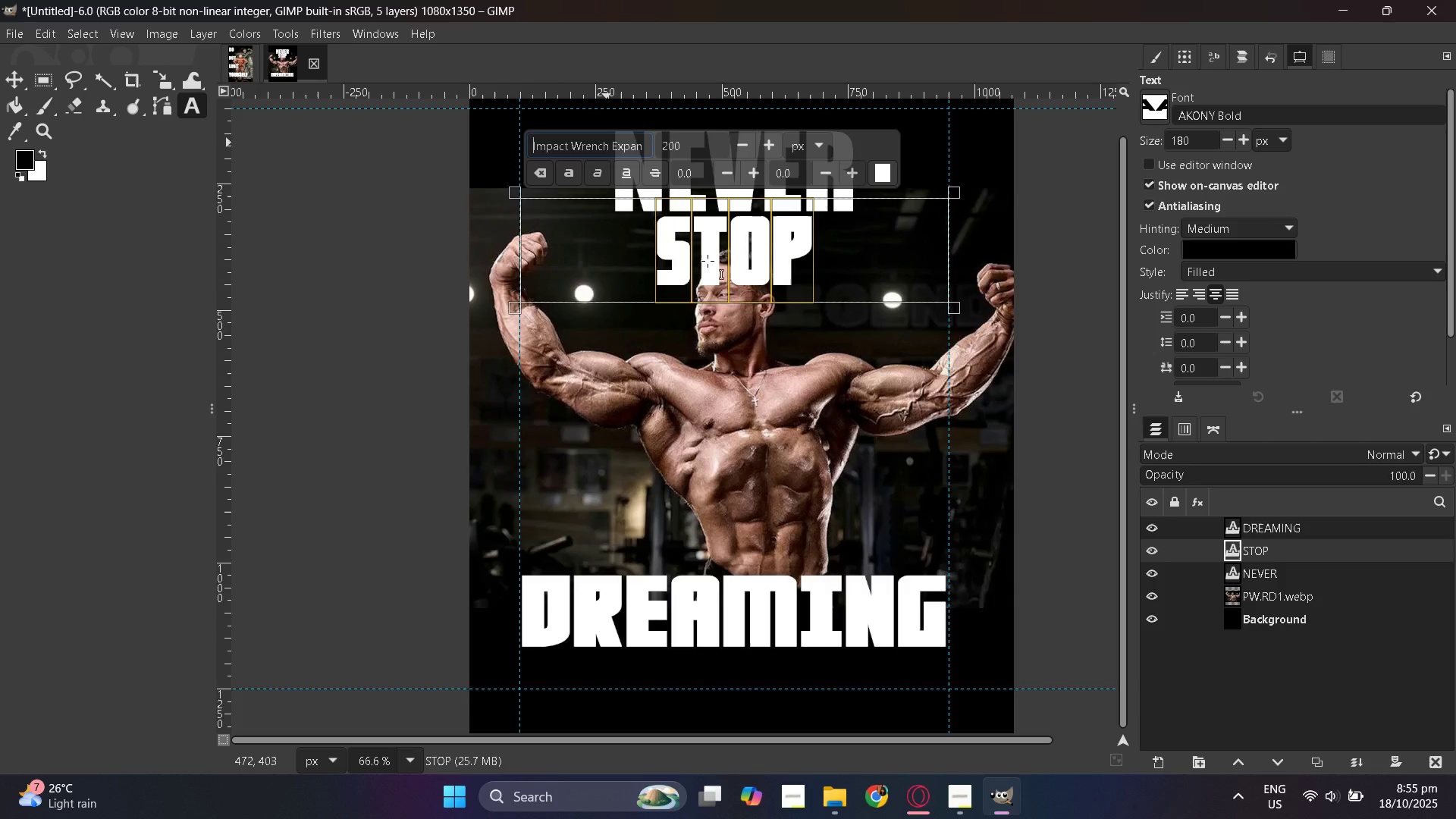 
scroll: coordinate [708, 261], scroll_direction: up, amount: 3.0
 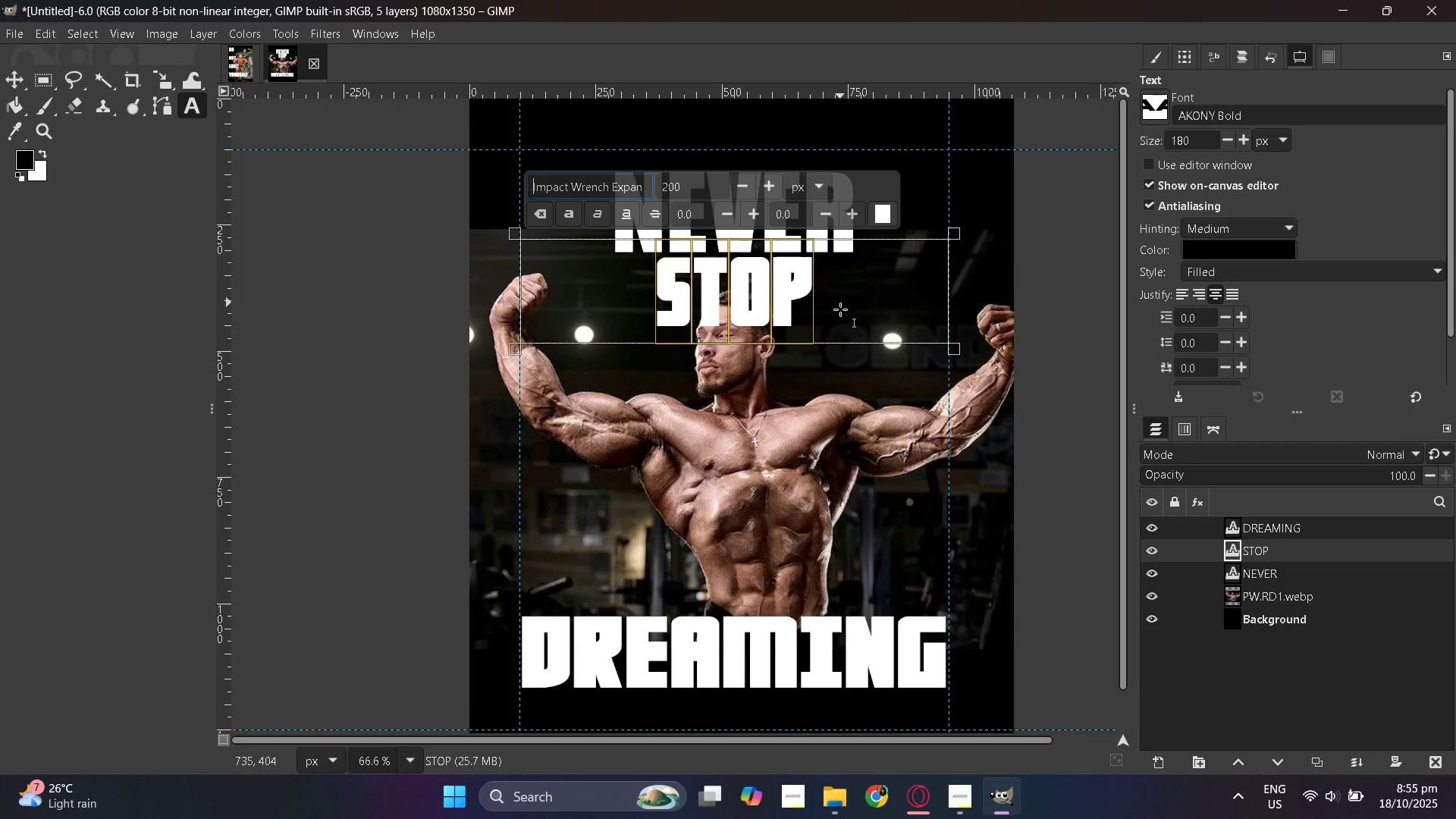 
left_click([840, 314])
 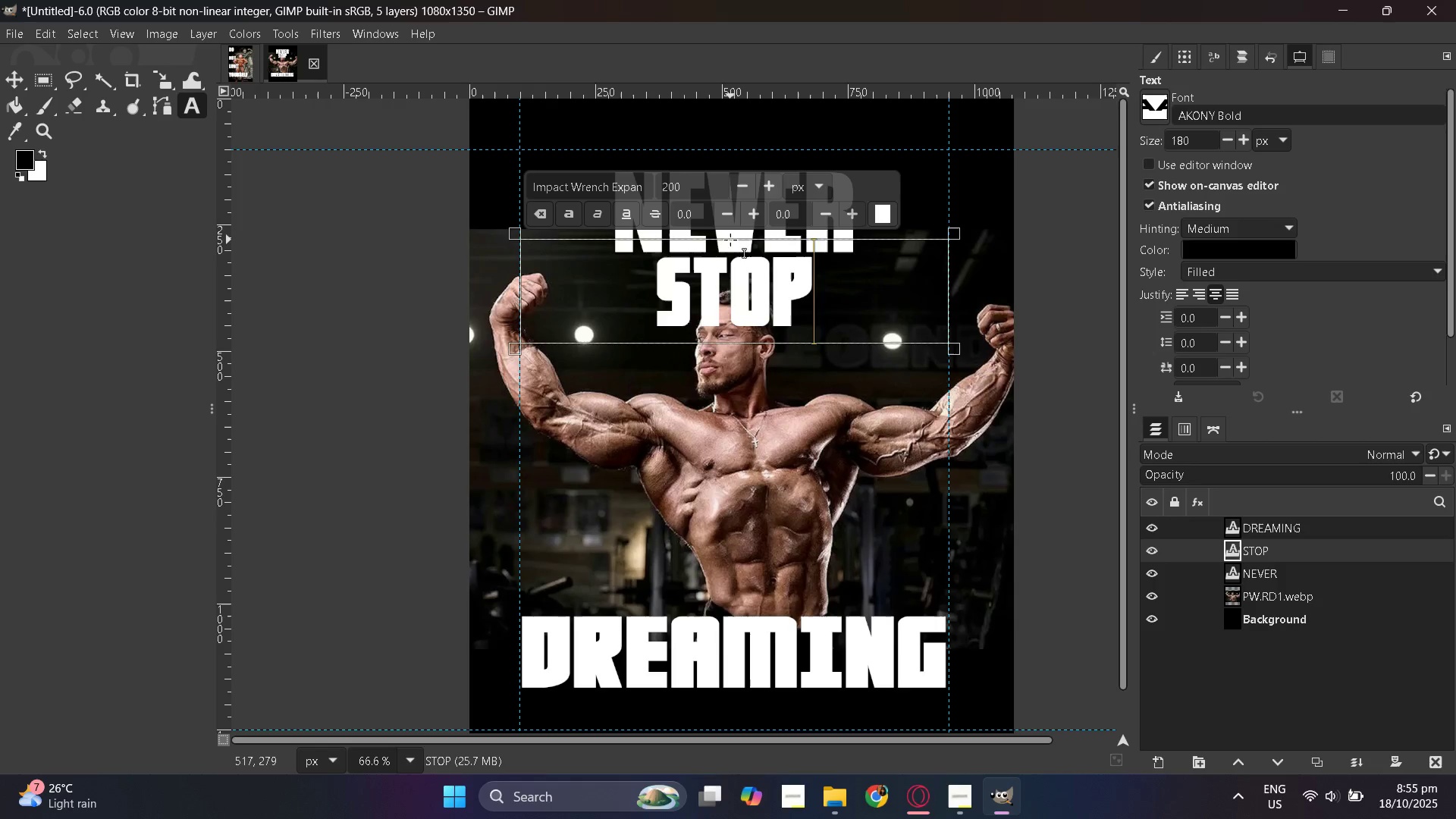 
left_click([730, 240])
 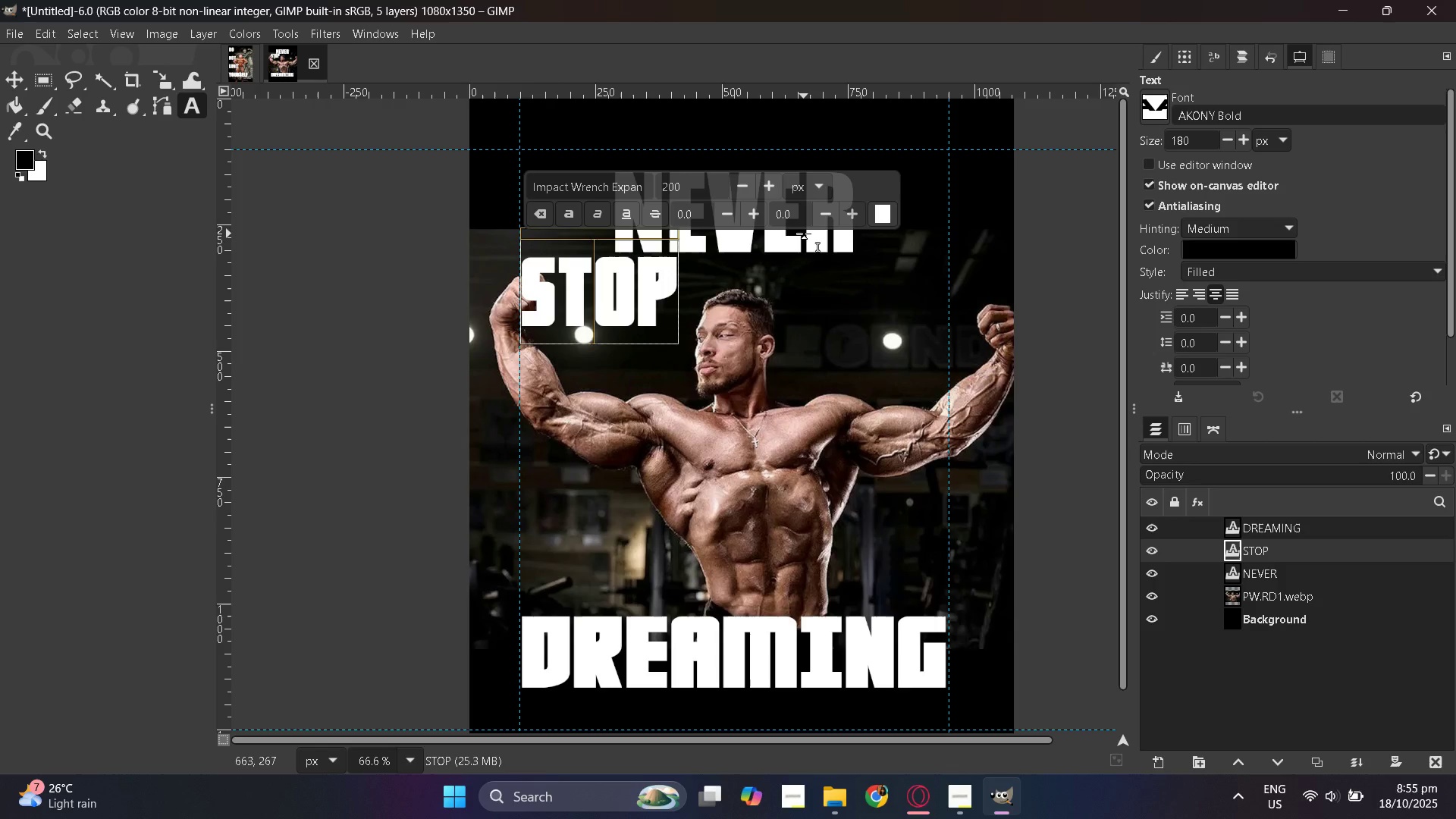 
key(Control+Z)
 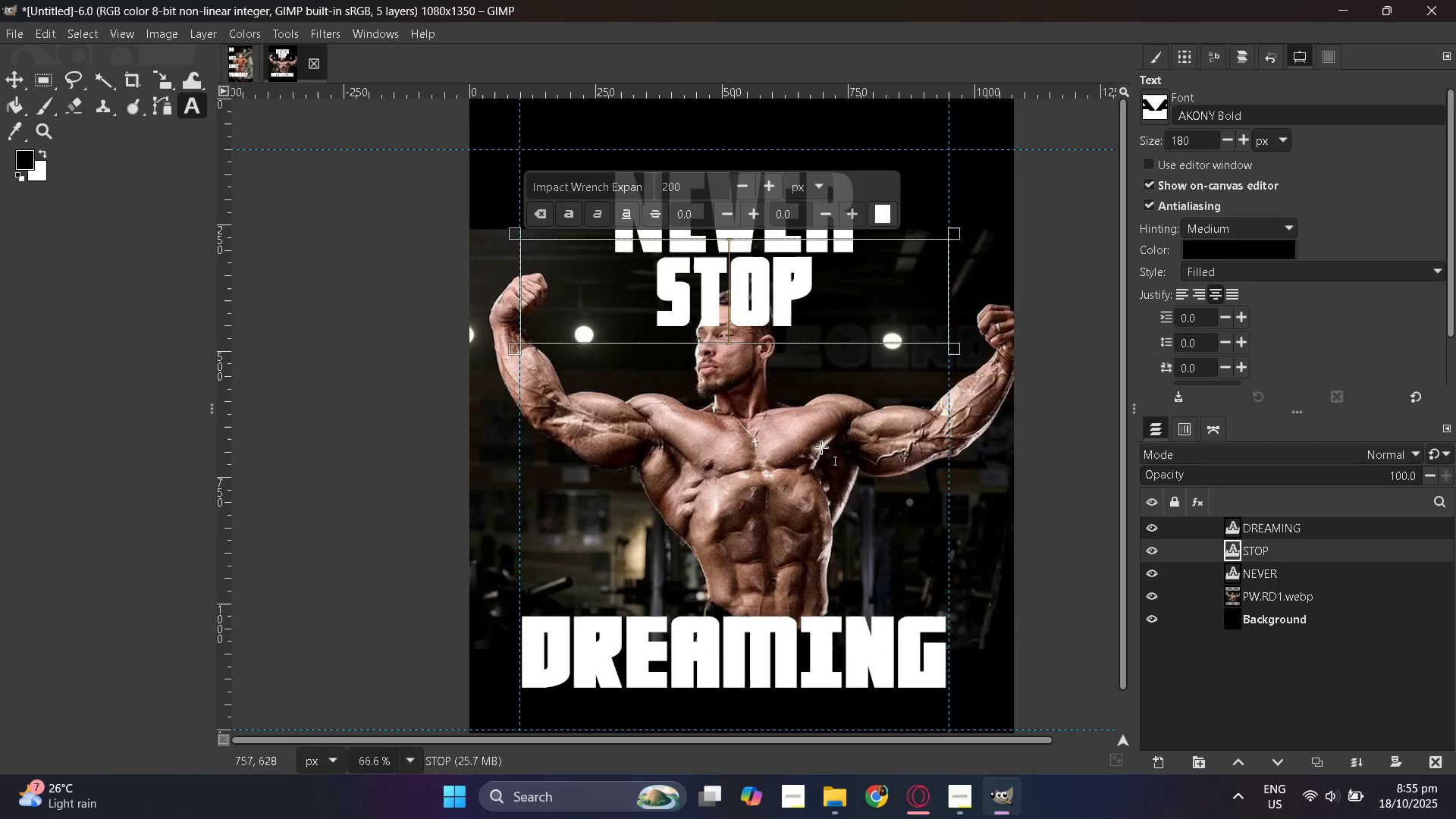 
left_click([821, 450])
 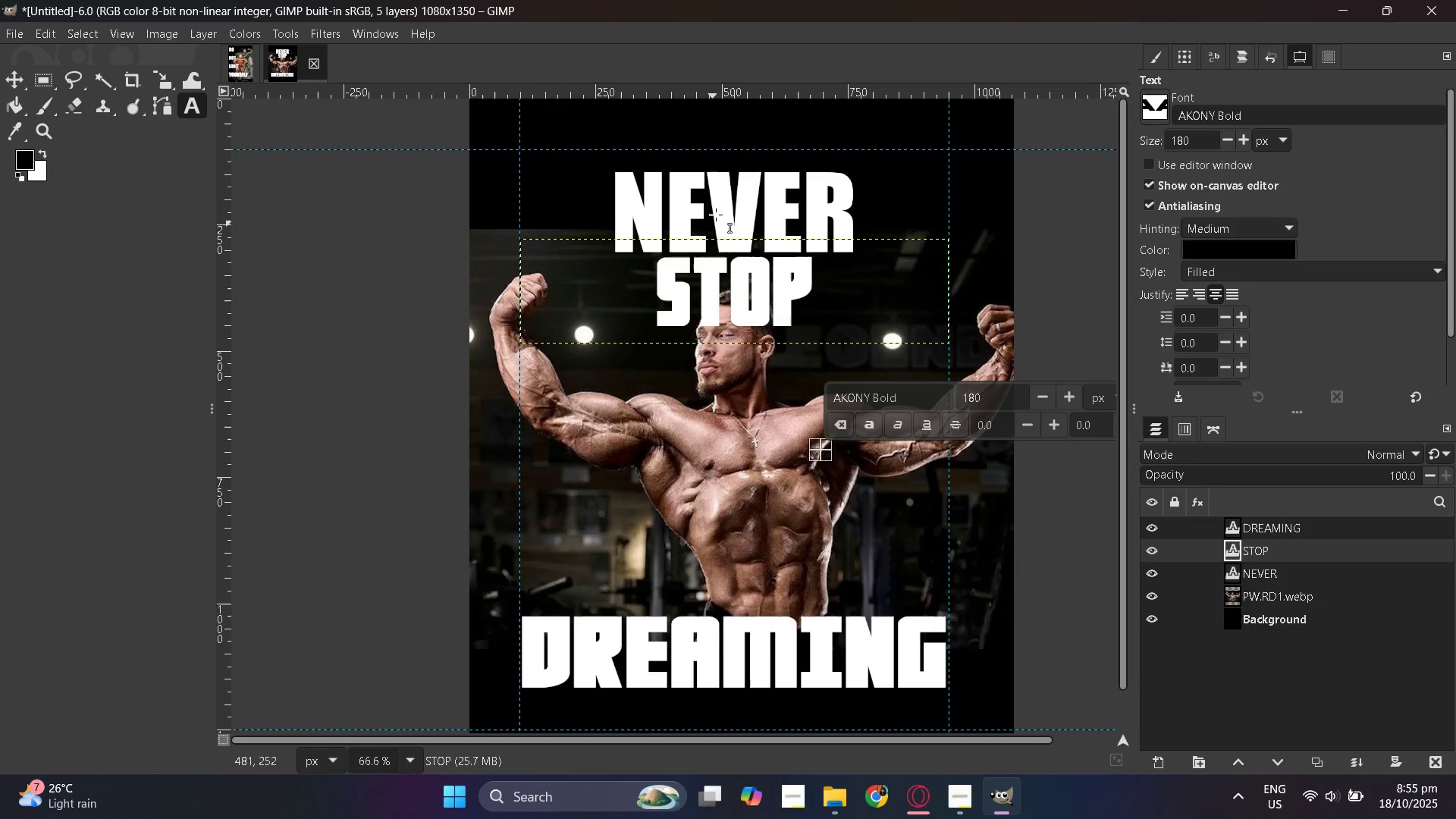 
left_click([723, 205])
 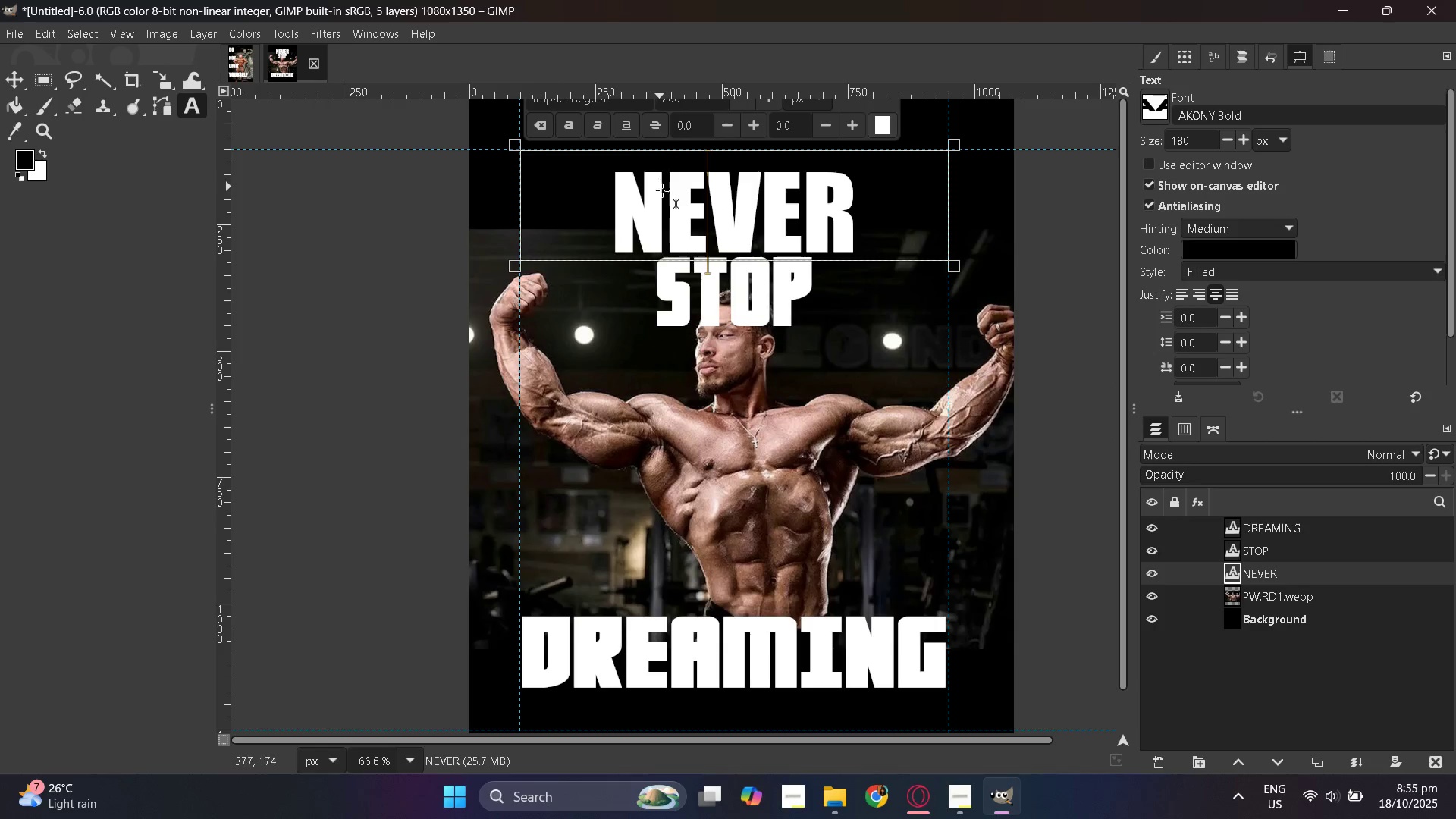 
double_click([662, 190])
 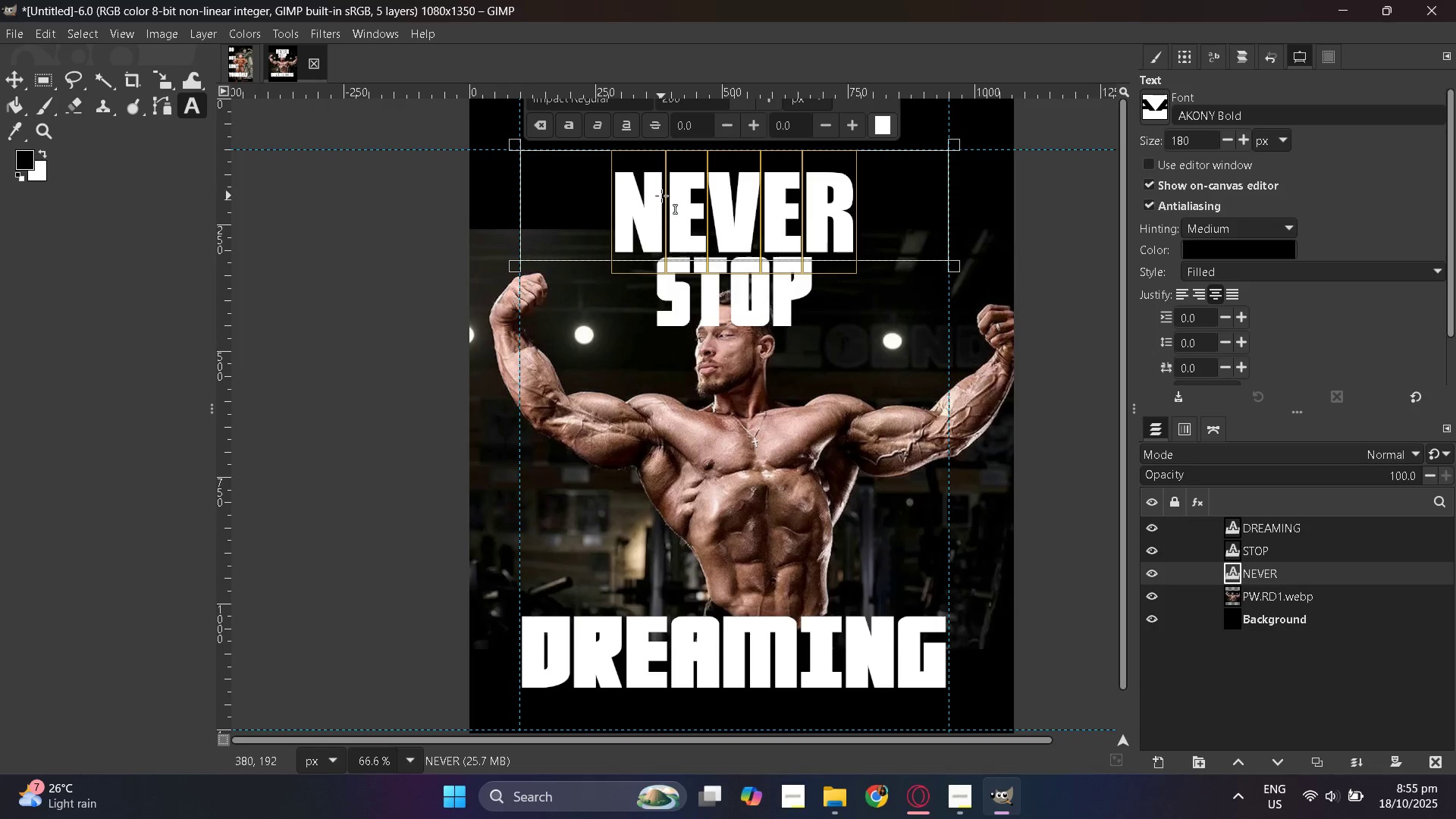 
scroll: coordinate [663, 201], scroll_direction: up, amount: 1.0
 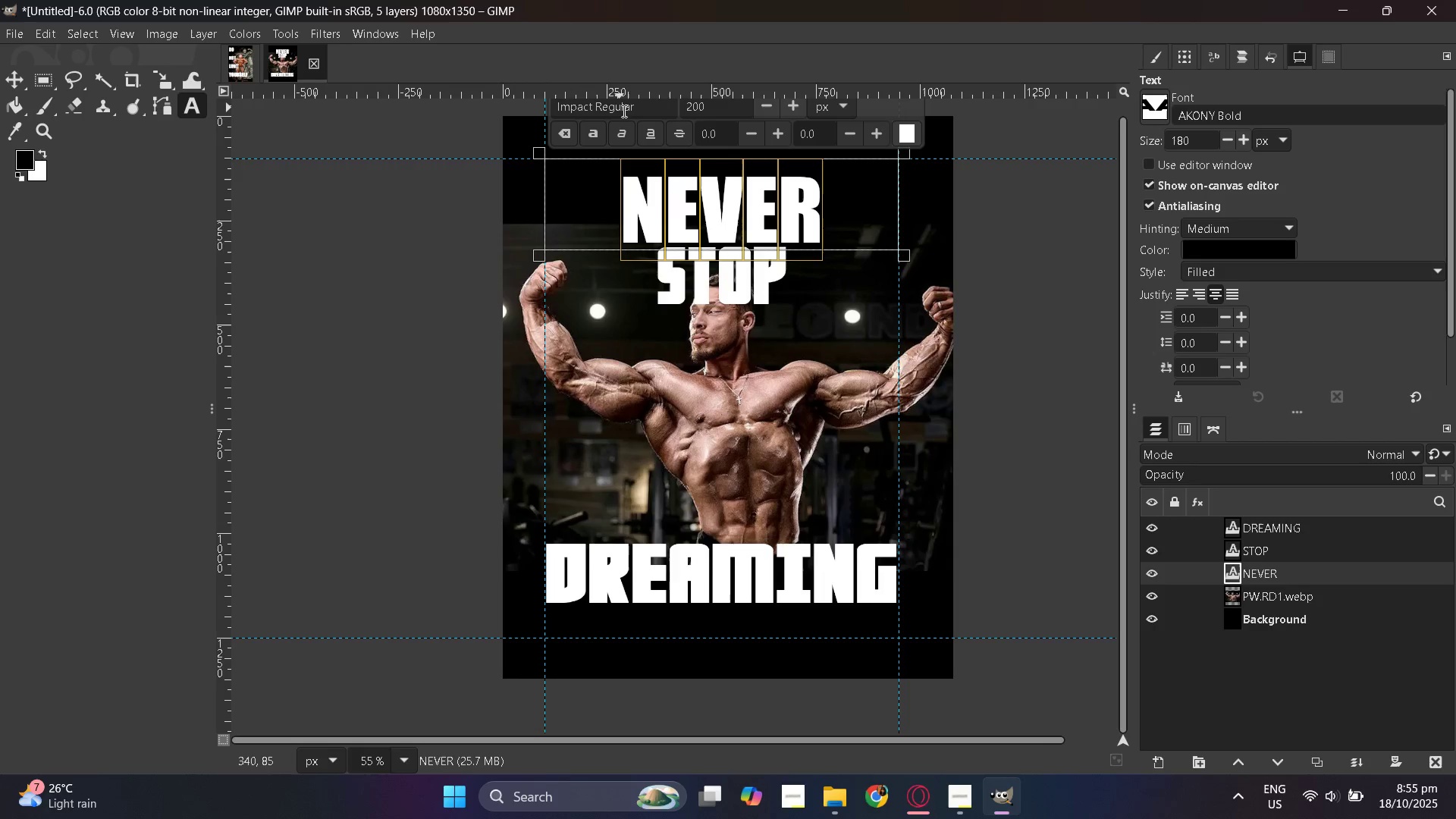 
hold_key(key=ControlLeft, duration=0.32)
 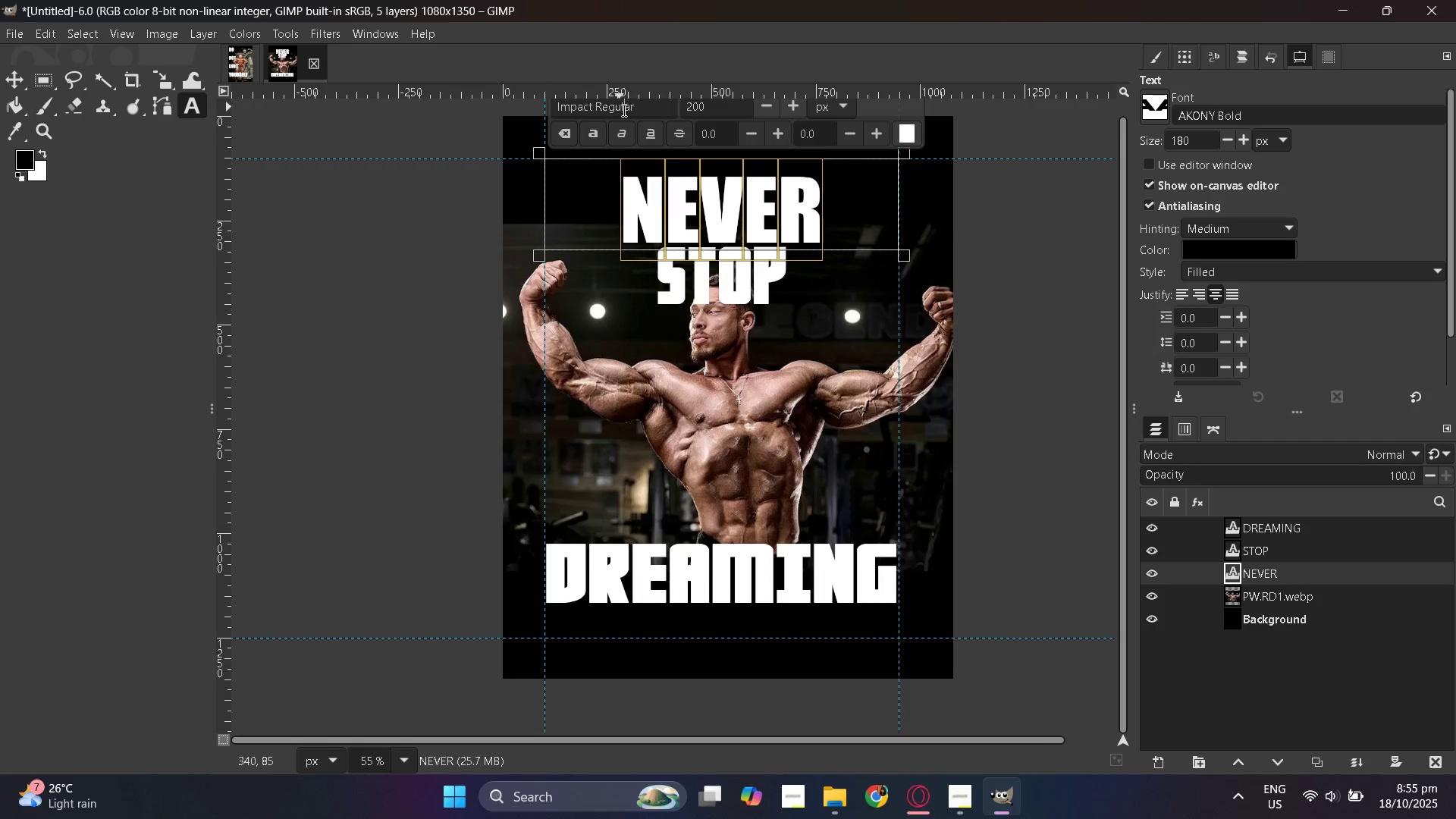 
double_click([623, 110])
 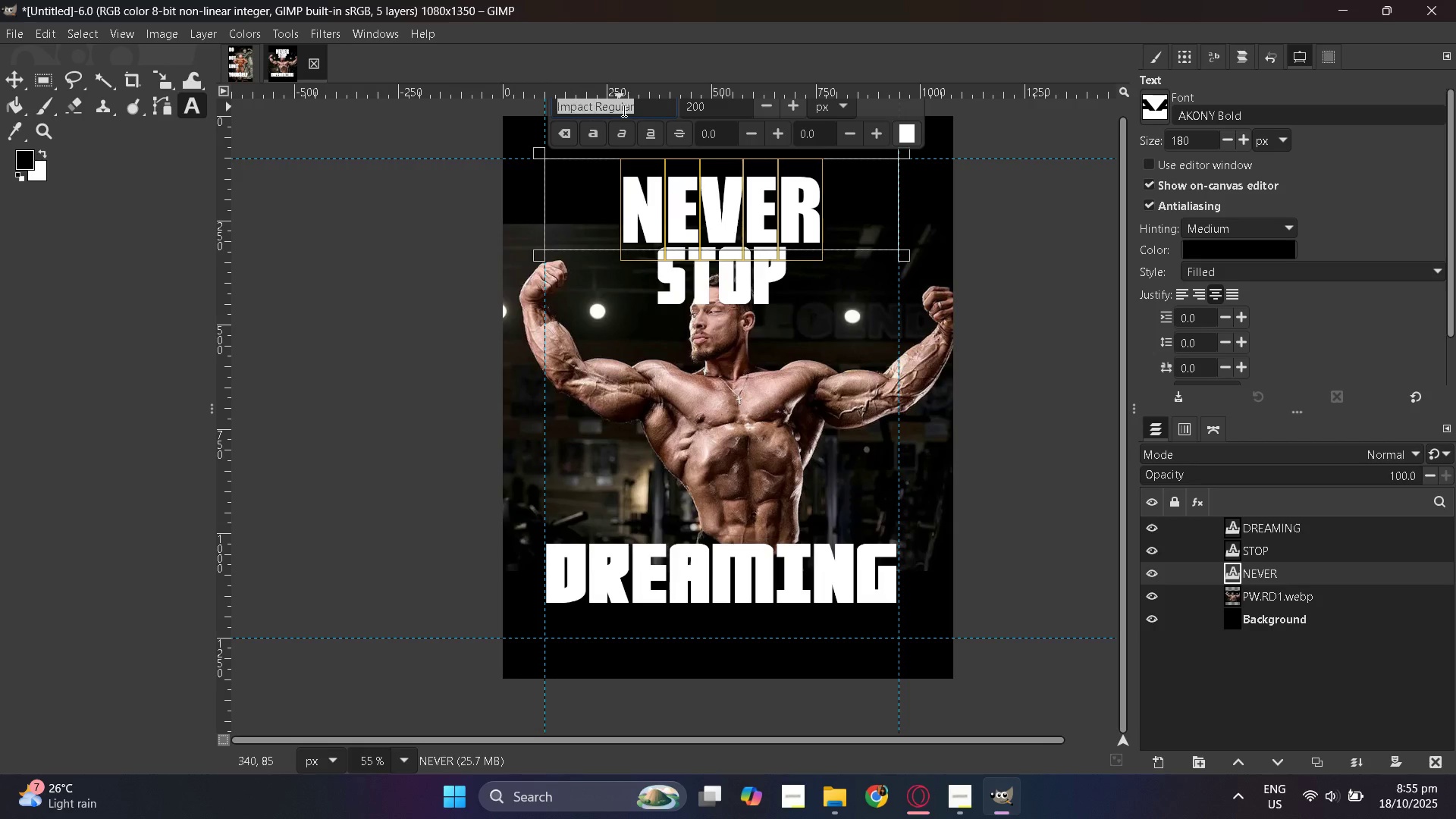 
triple_click([623, 110])
 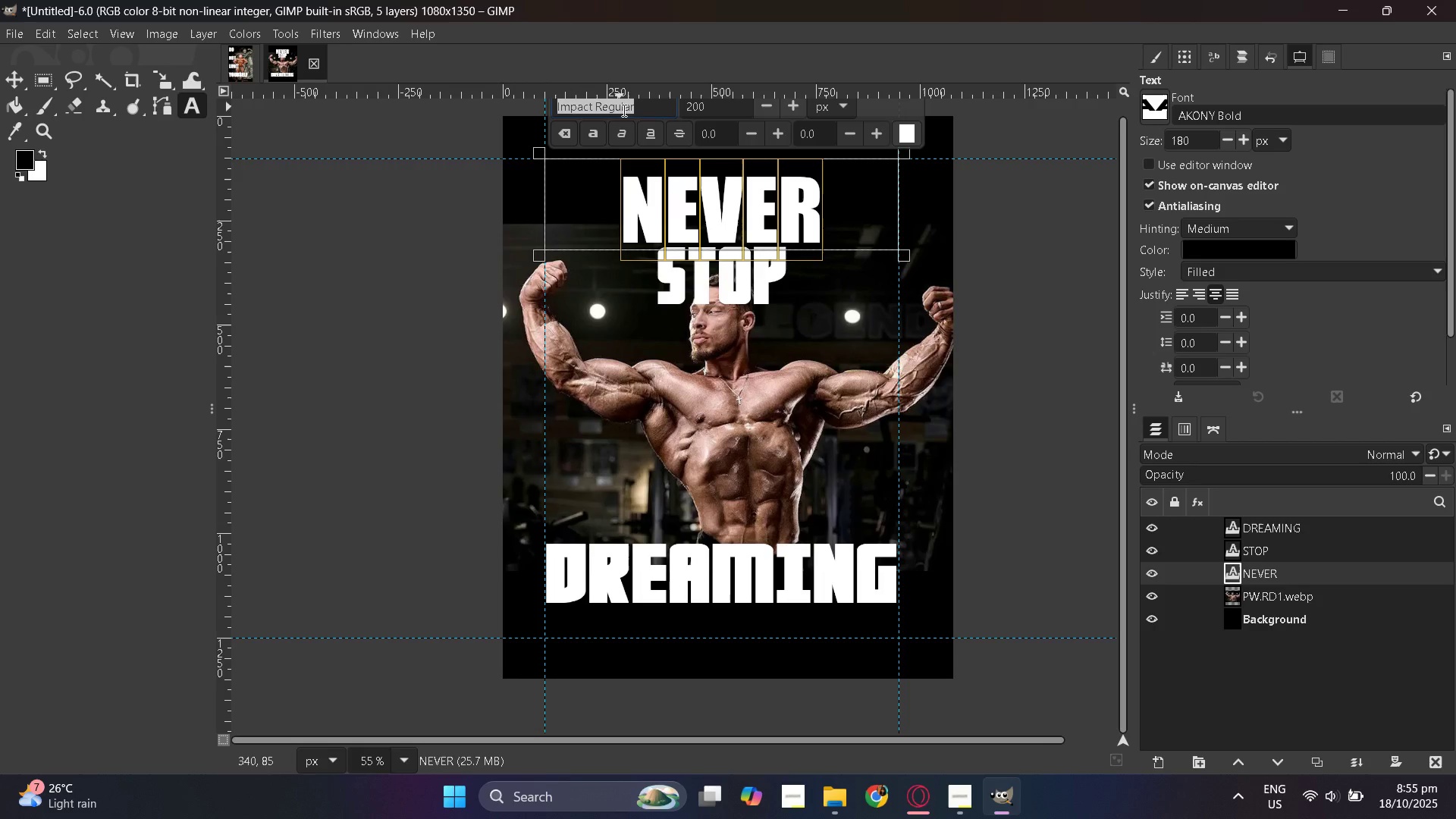 
type(W)
key(Backspace)
key(Backspace)
type(IMPACT)
 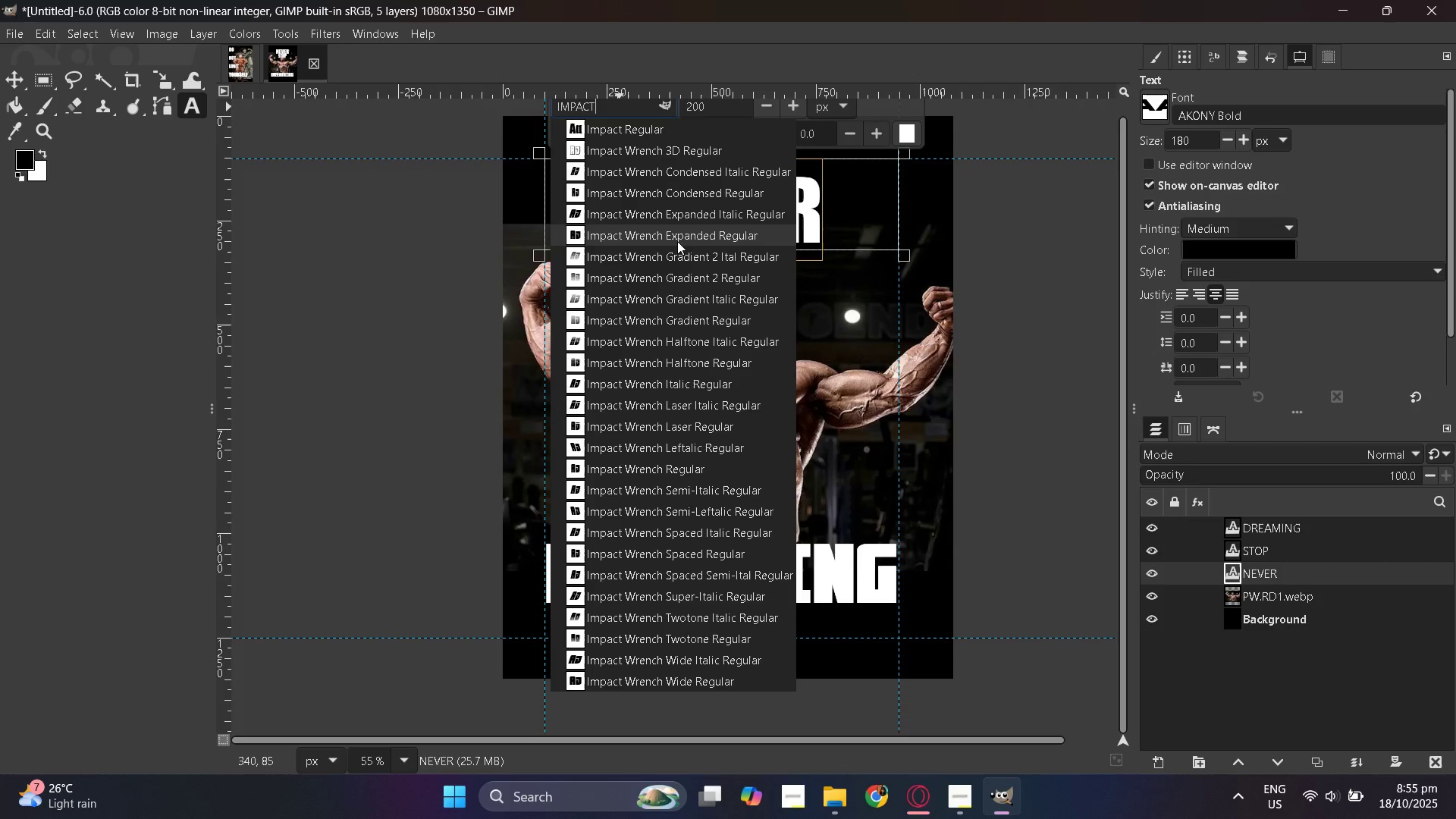 
wait(12.61)
 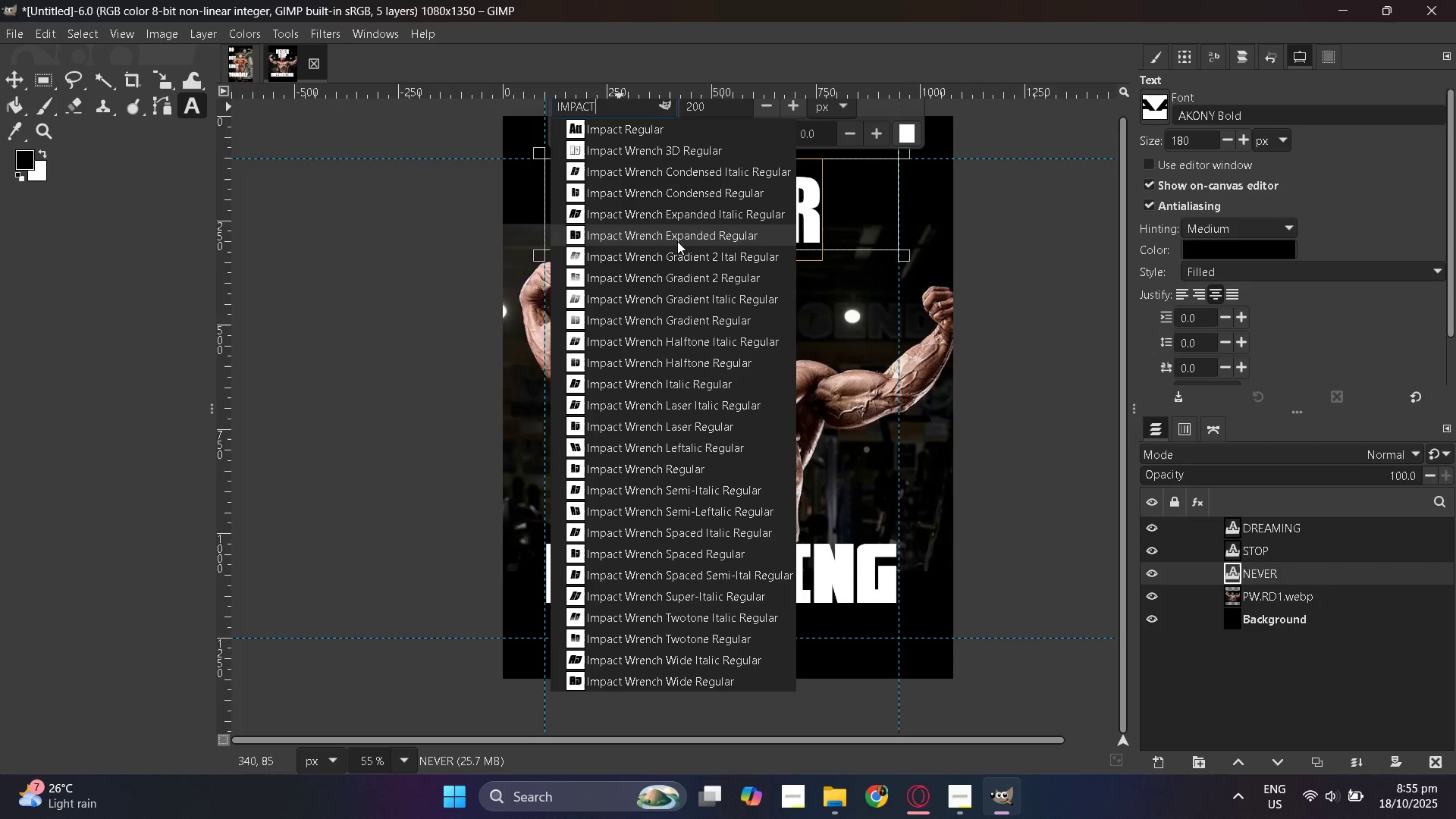 
left_click([677, 241])
 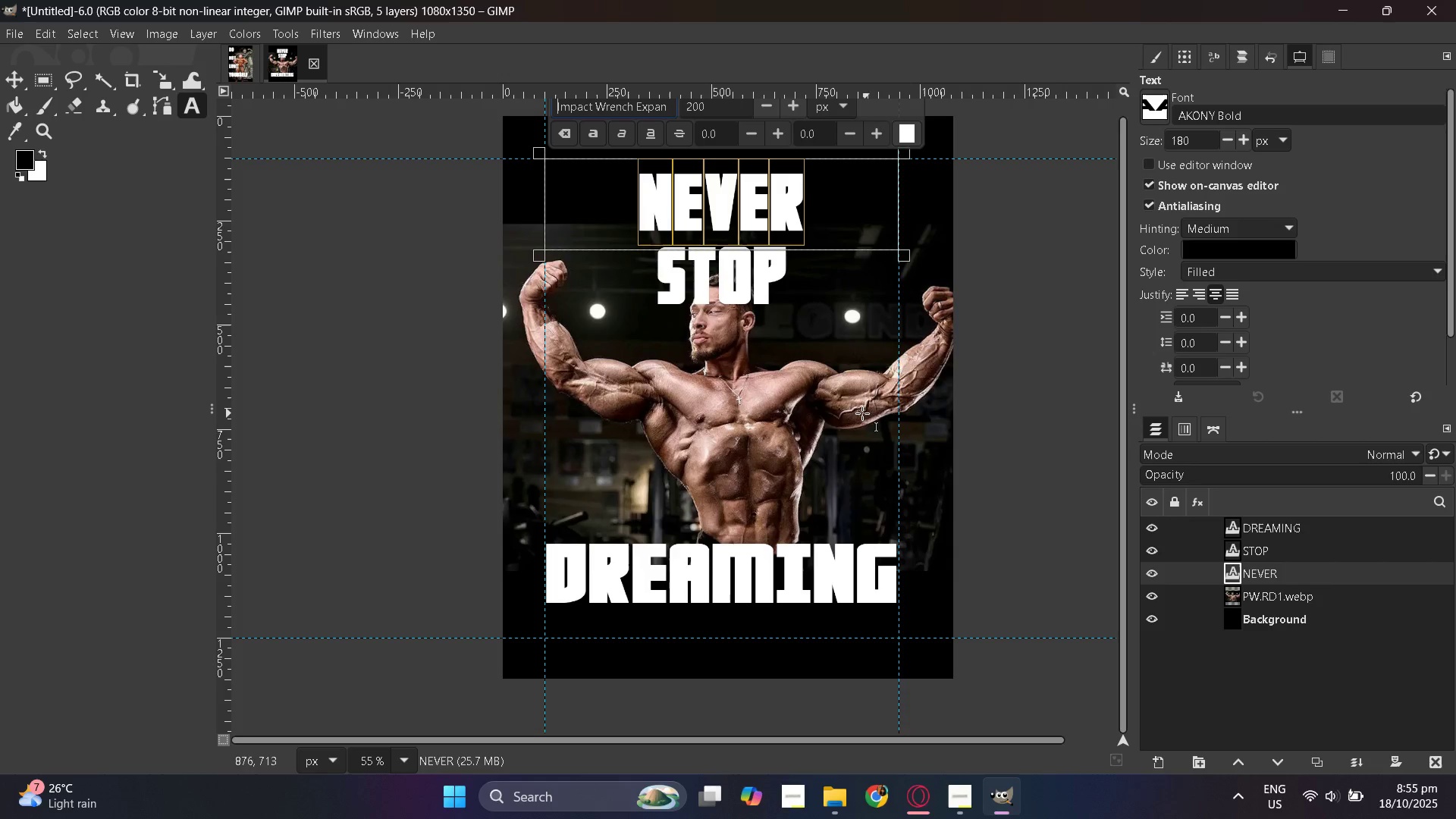 
hold_key(key=ControlLeft, duration=0.42)
scroll: coordinate [799, 407], scroll_direction: down, amount: 1.0
 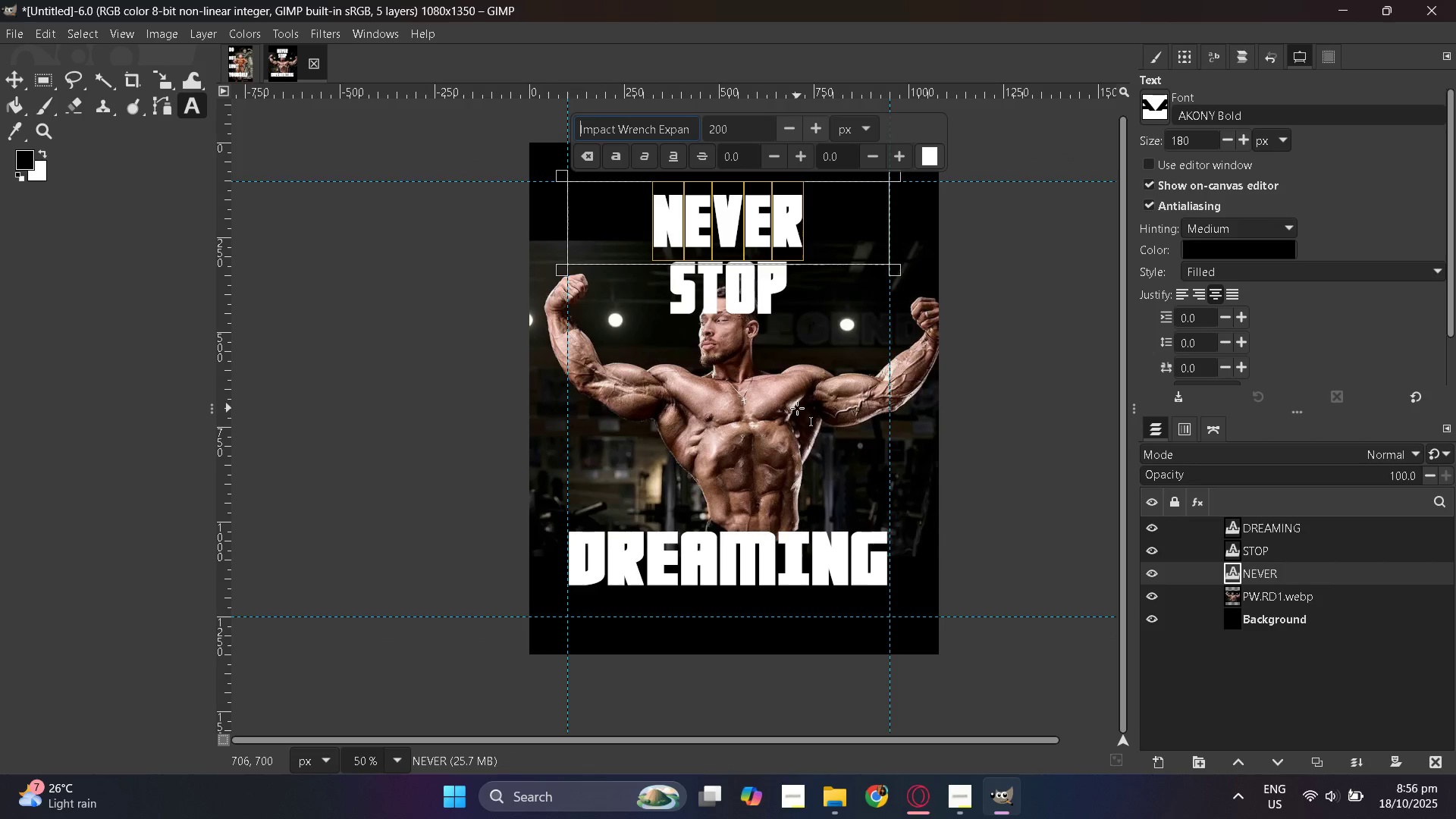 
hold_key(key=ControlLeft, duration=0.5)
scroll: coordinate [797, 408], scroll_direction: down, amount: 1.0
 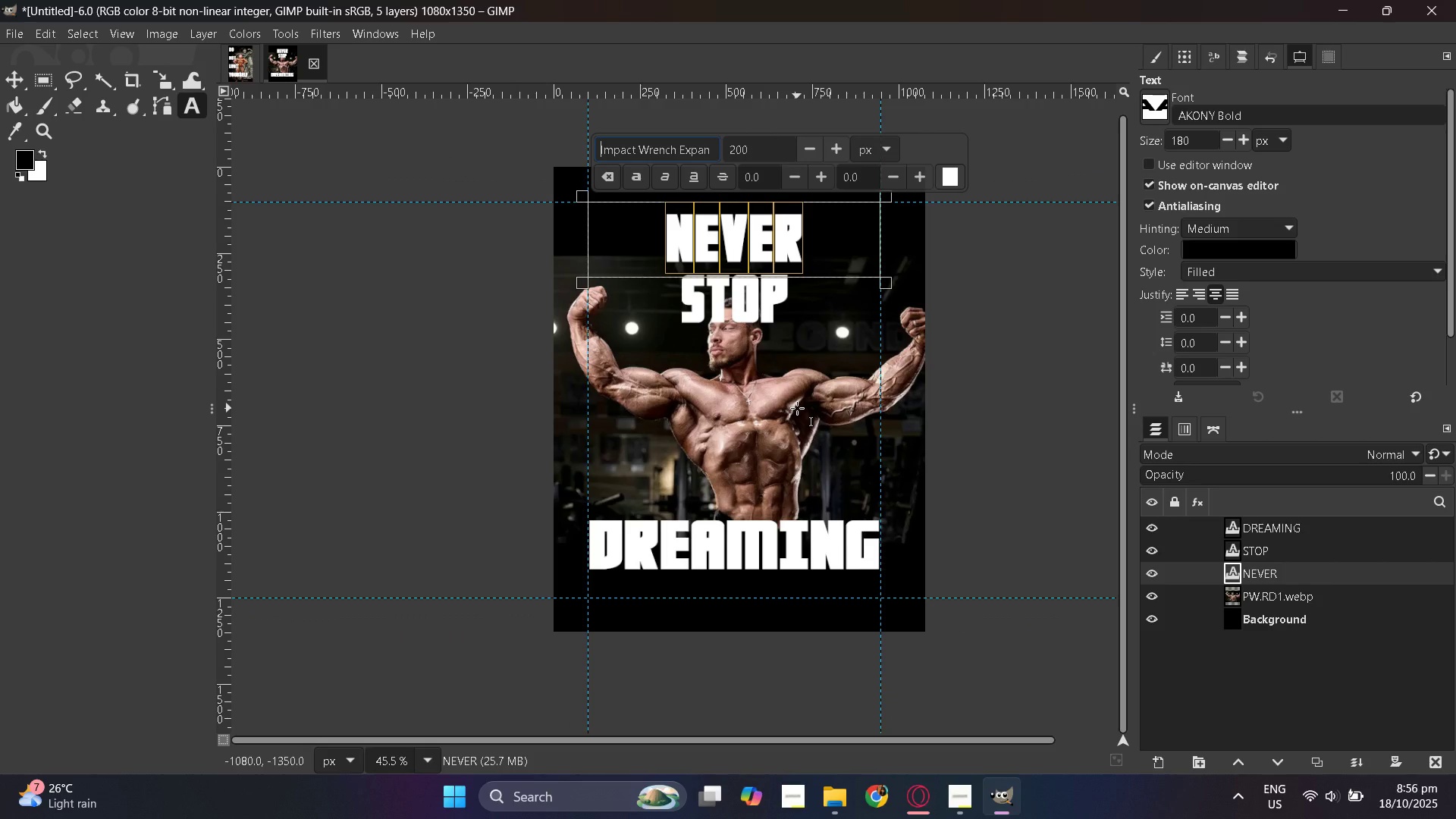 
hold_key(key=ControlLeft, duration=0.78)
scroll: coordinate [797, 408], scroll_direction: up, amount: 1.0
 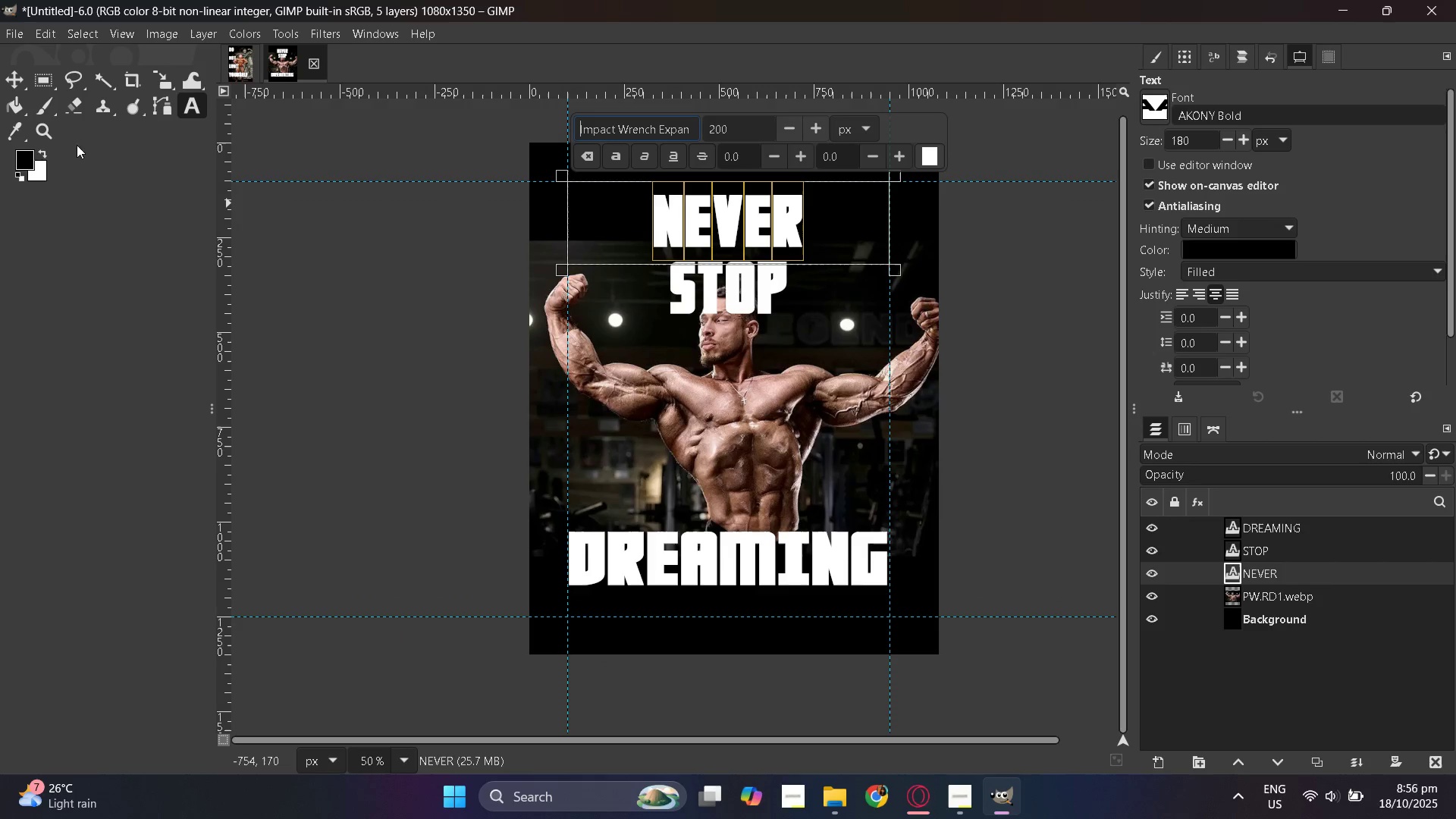 
left_click([17, 78])
 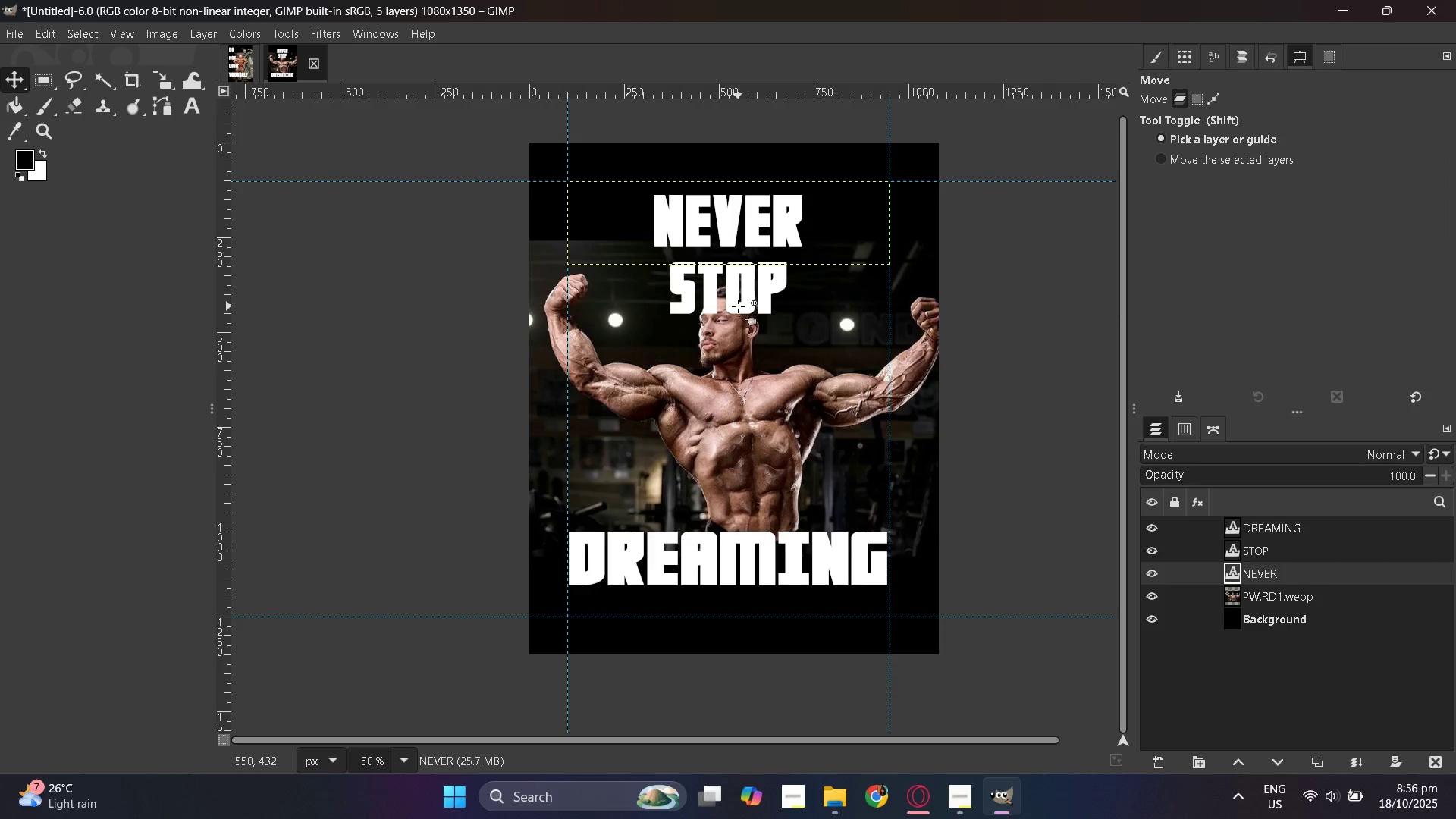 
left_click([738, 306])
 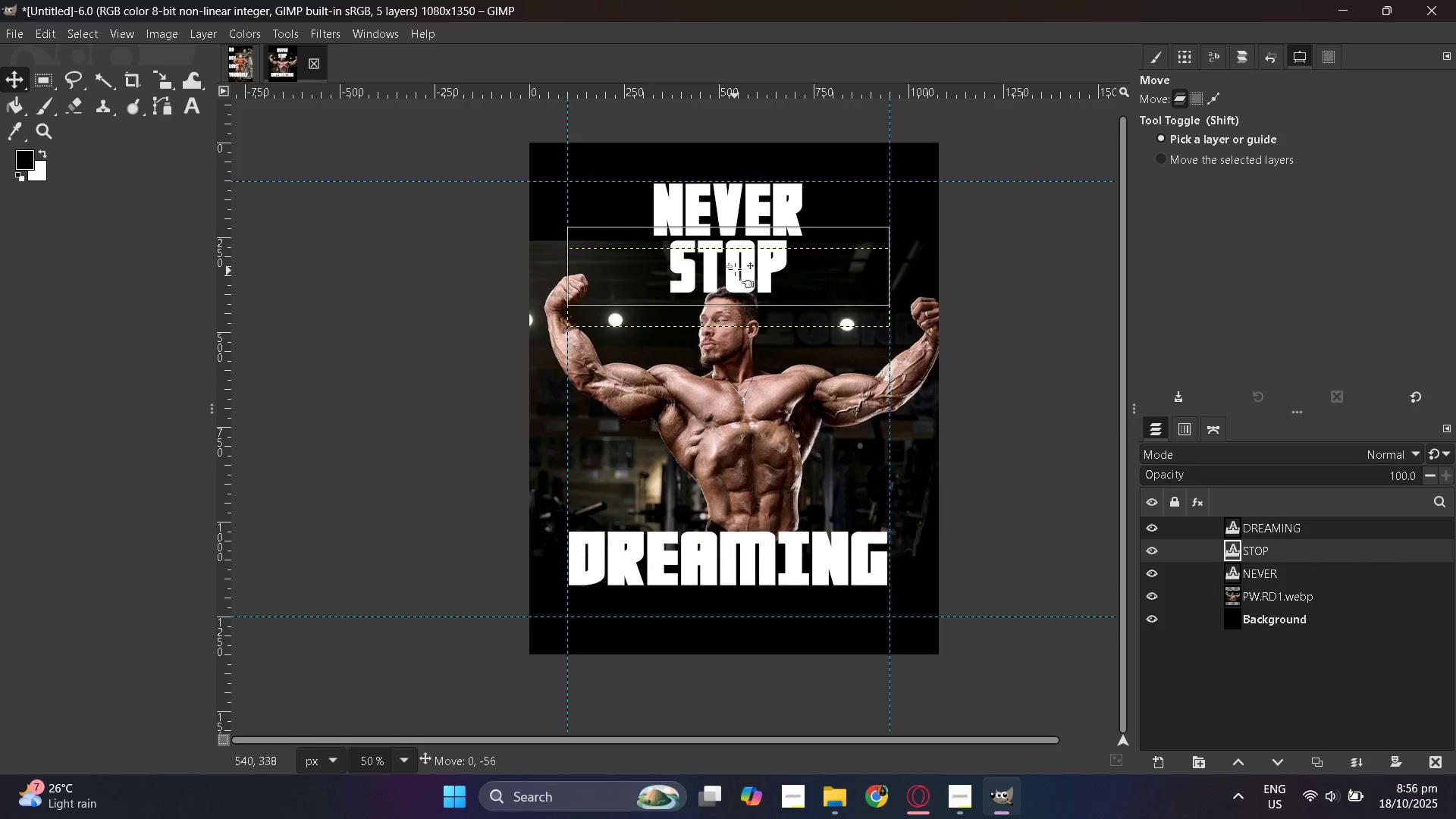 
wait(11.62)
 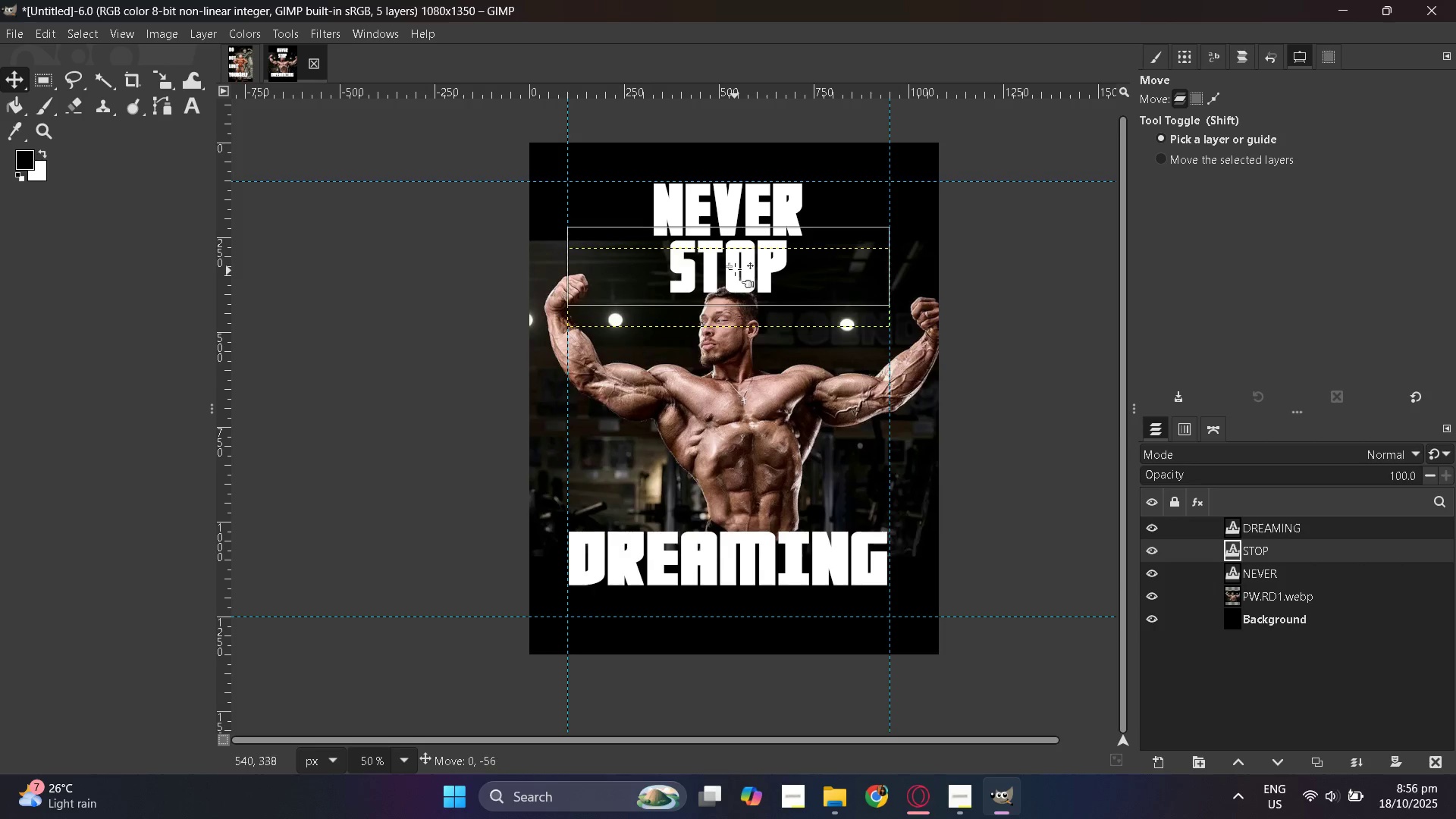 
key(Control+ControlLeft)
 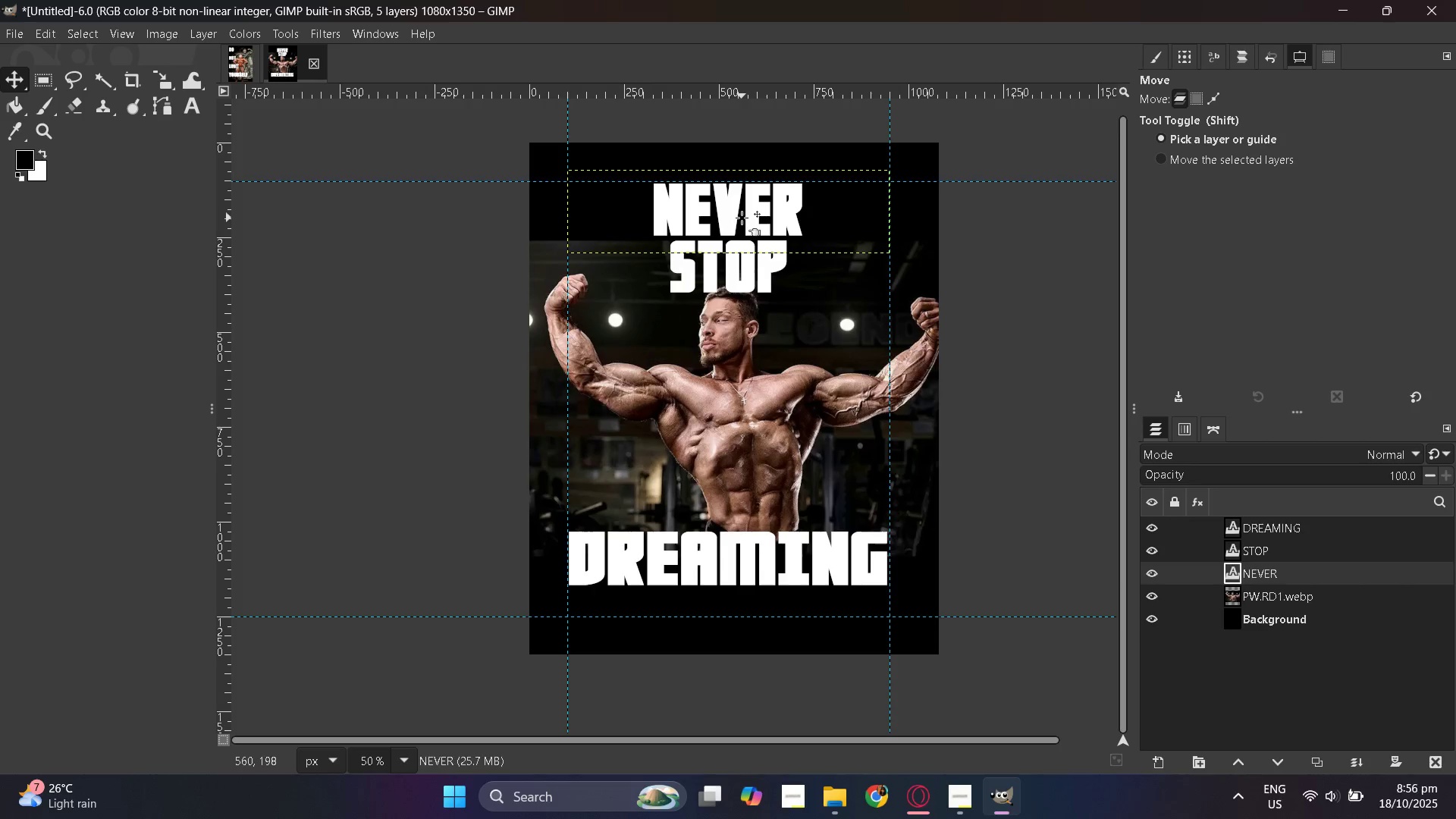 
double_click([742, 218])
 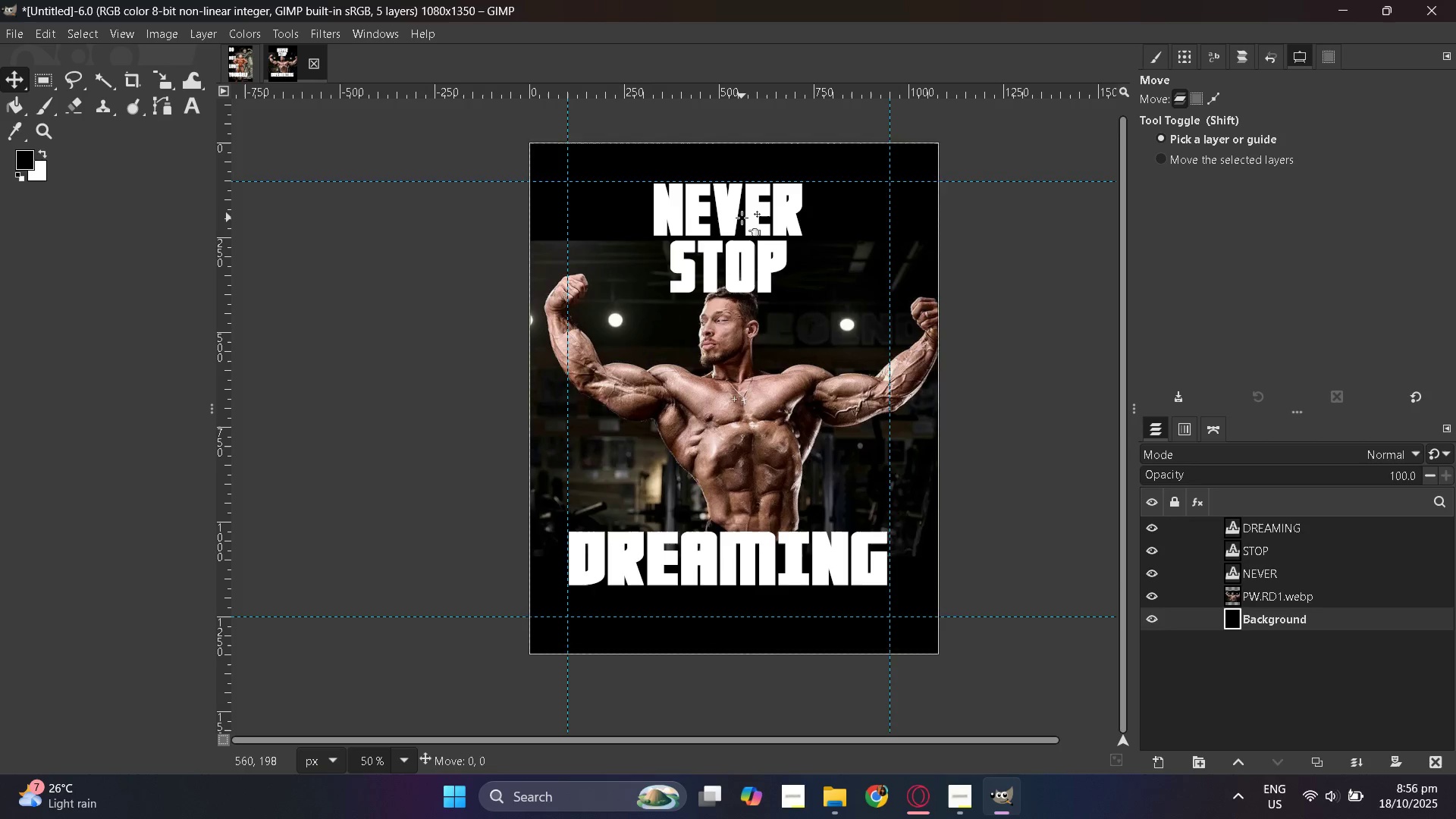 
triple_click([742, 218])
 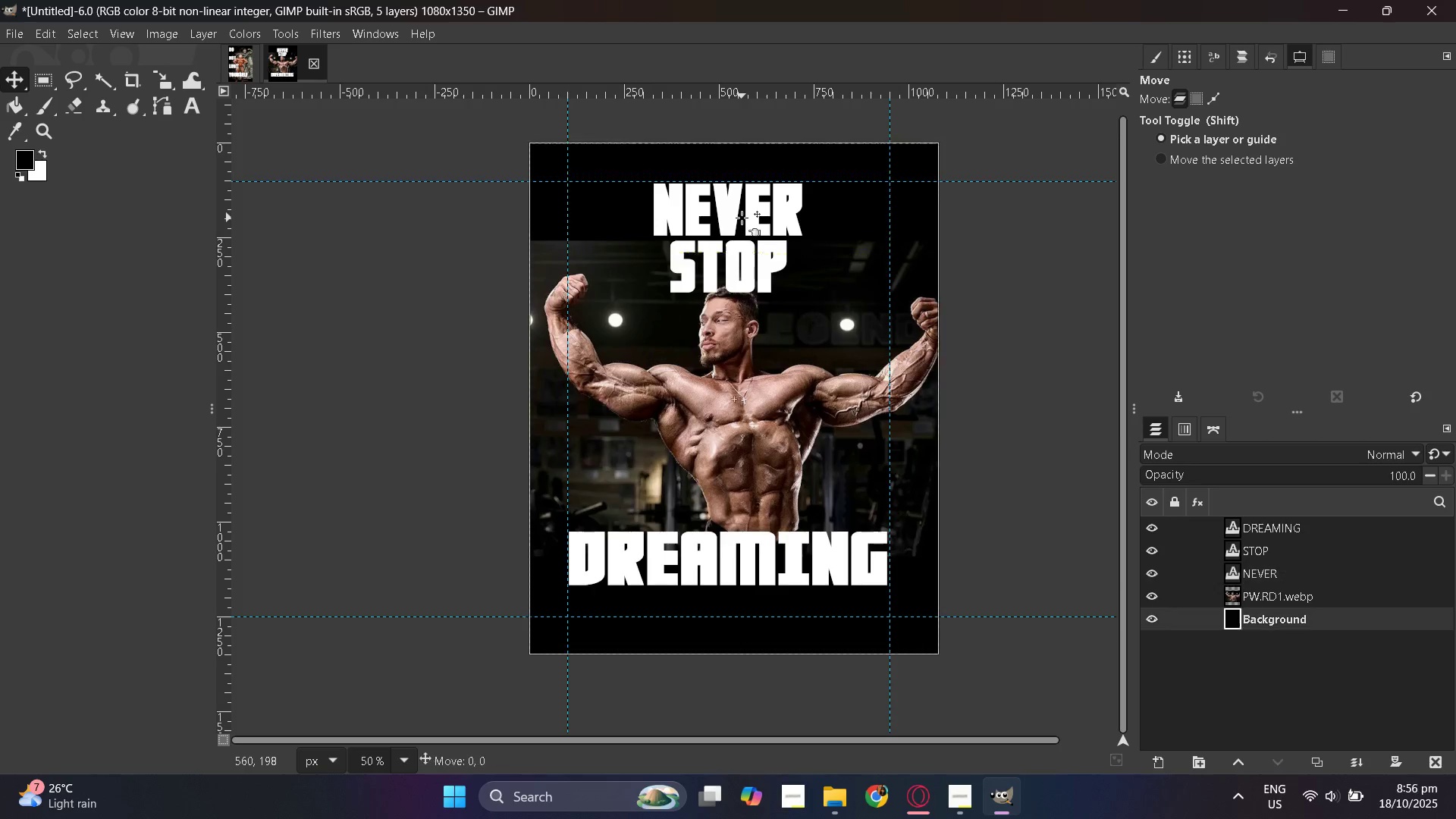 
triple_click([742, 218])
 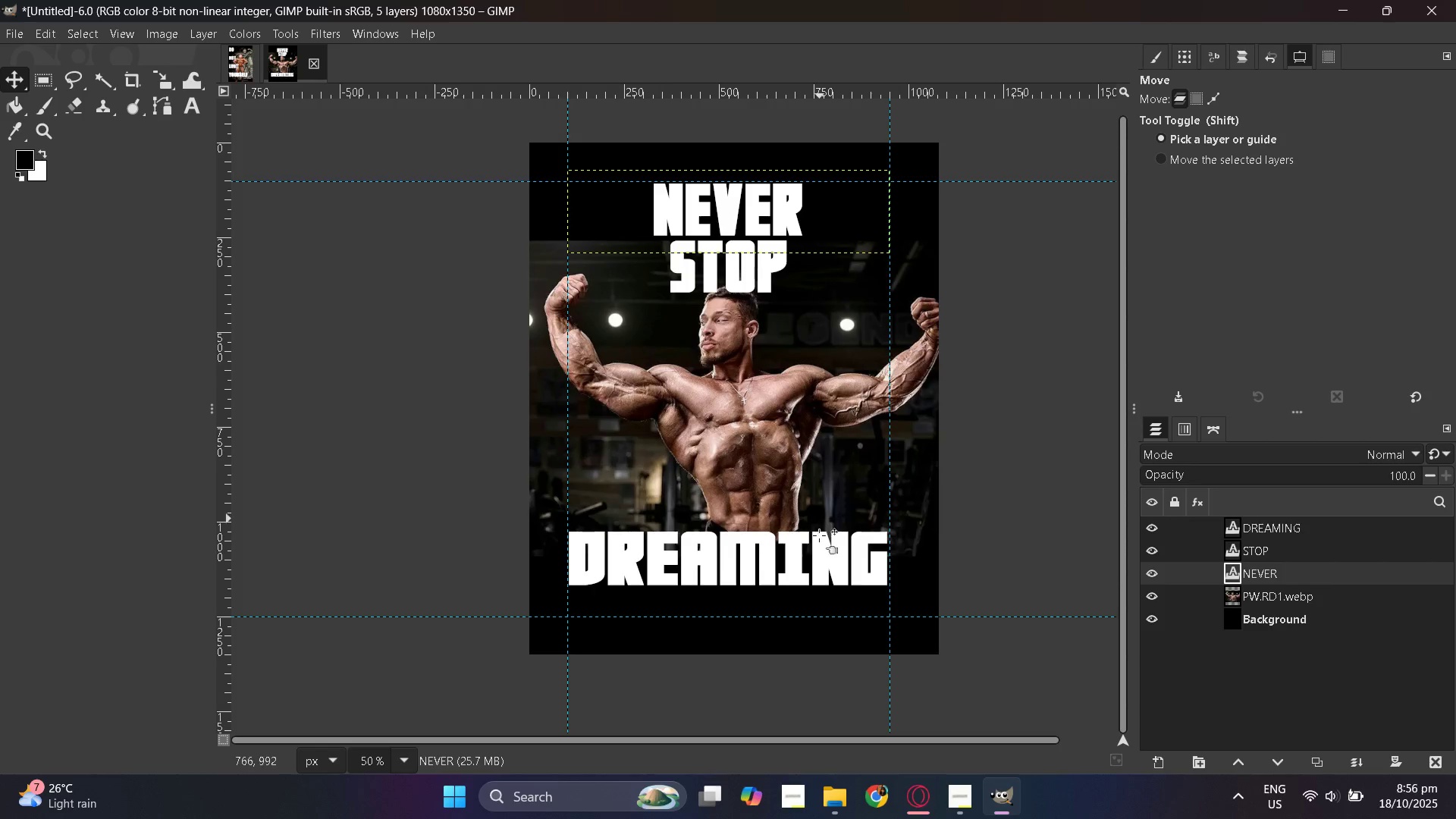 
hold_key(key=ControlLeft, duration=0.38)
scroll: coordinate [816, 542], scroll_direction: down, amount: 1.0
 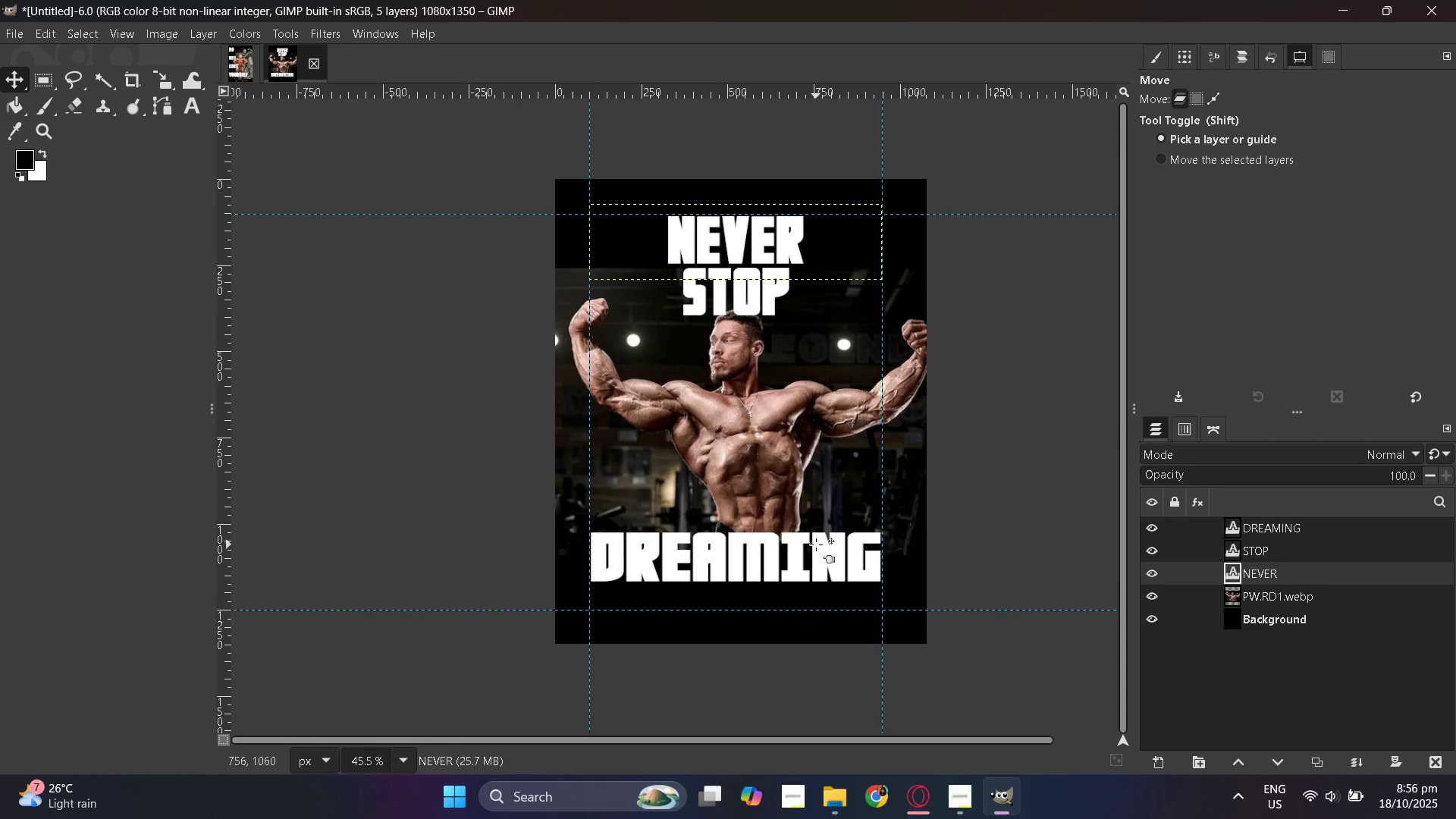 
hold_key(key=ControlLeft, duration=1.53)
scroll: coordinate [816, 544], scroll_direction: up, amount: 2.0
 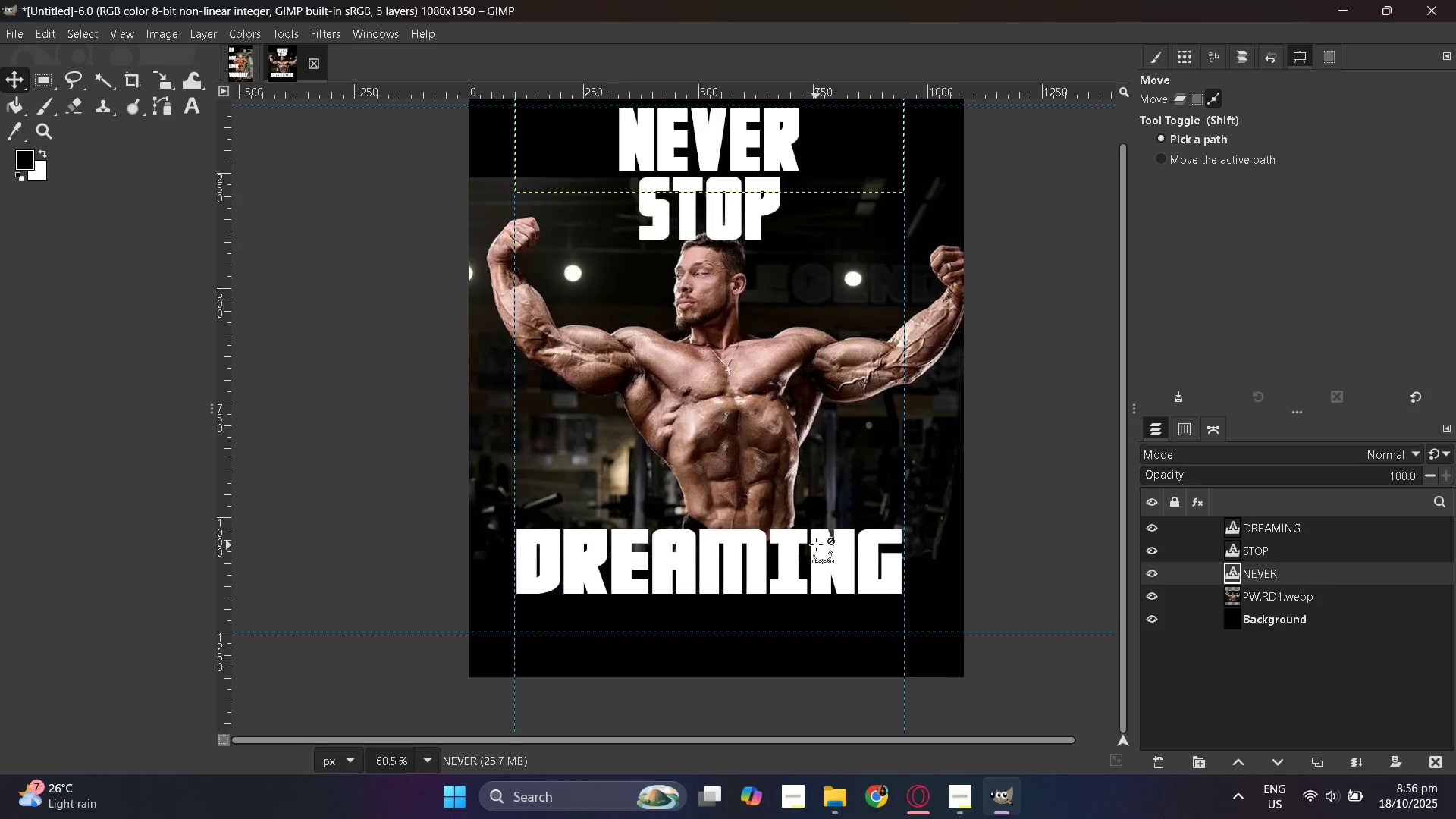 
key(Control+ControlLeft)
 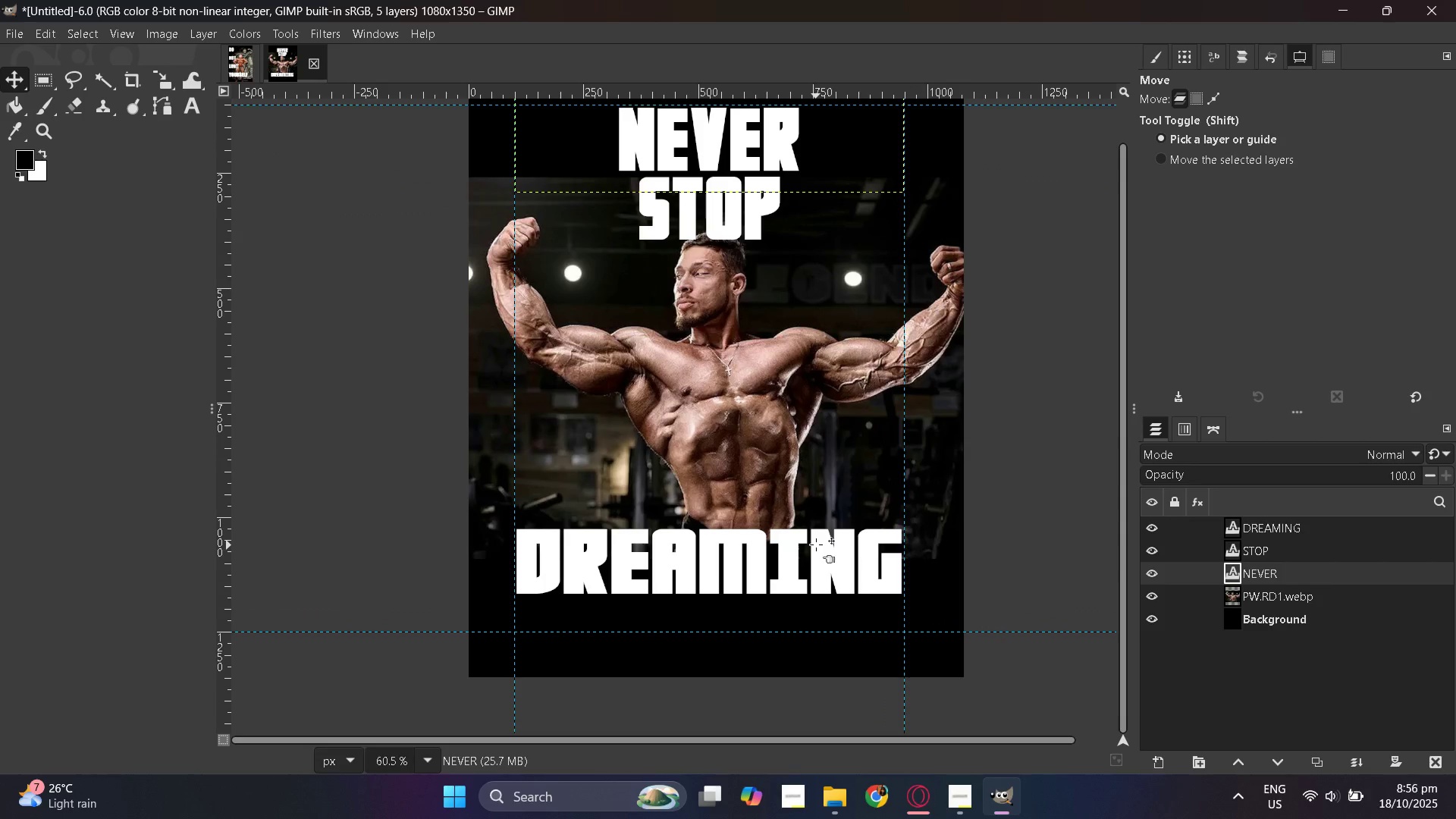 
key(Control+ControlLeft)
 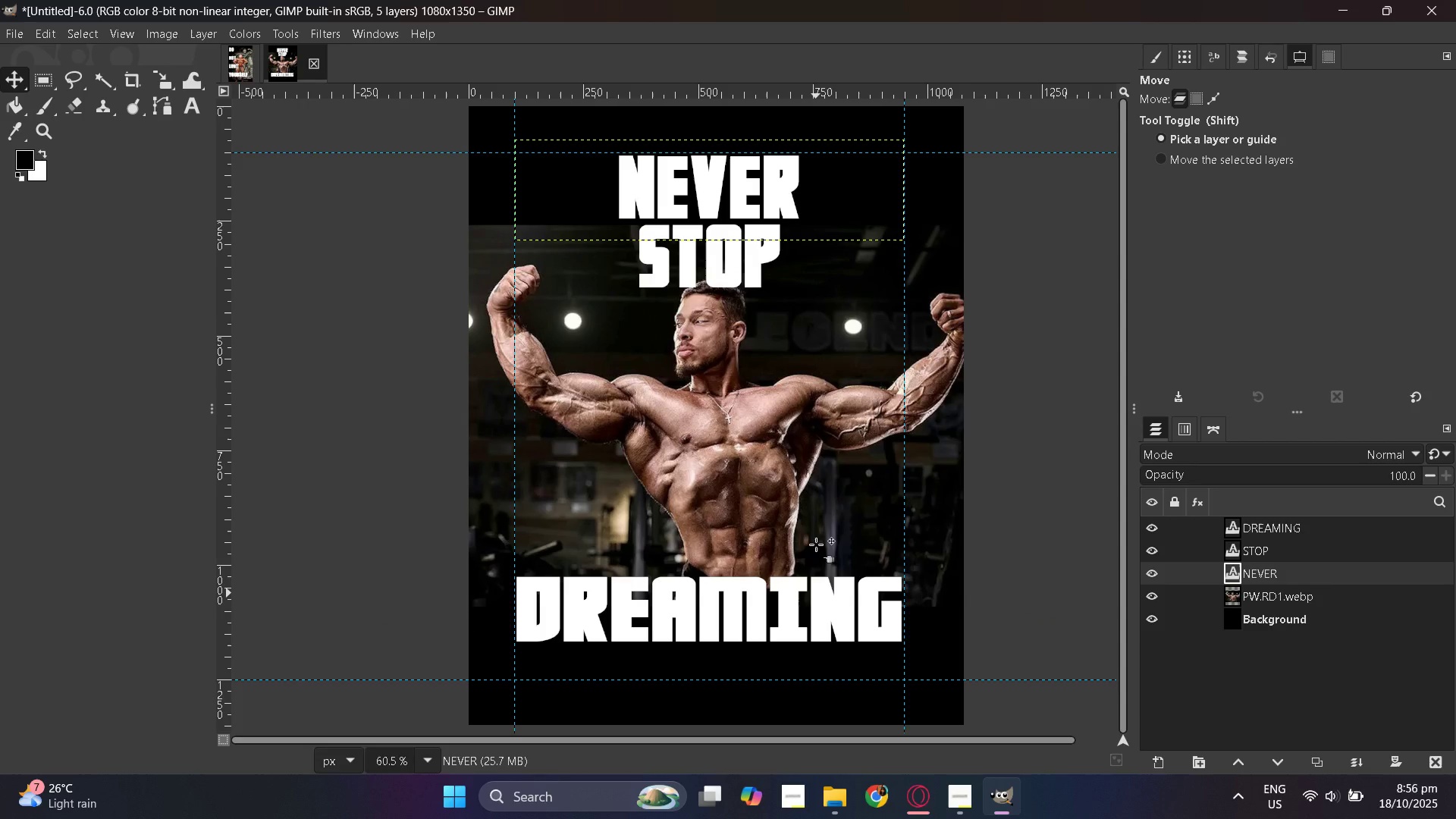 
scroll: coordinate [816, 544], scroll_direction: up, amount: 3.0
 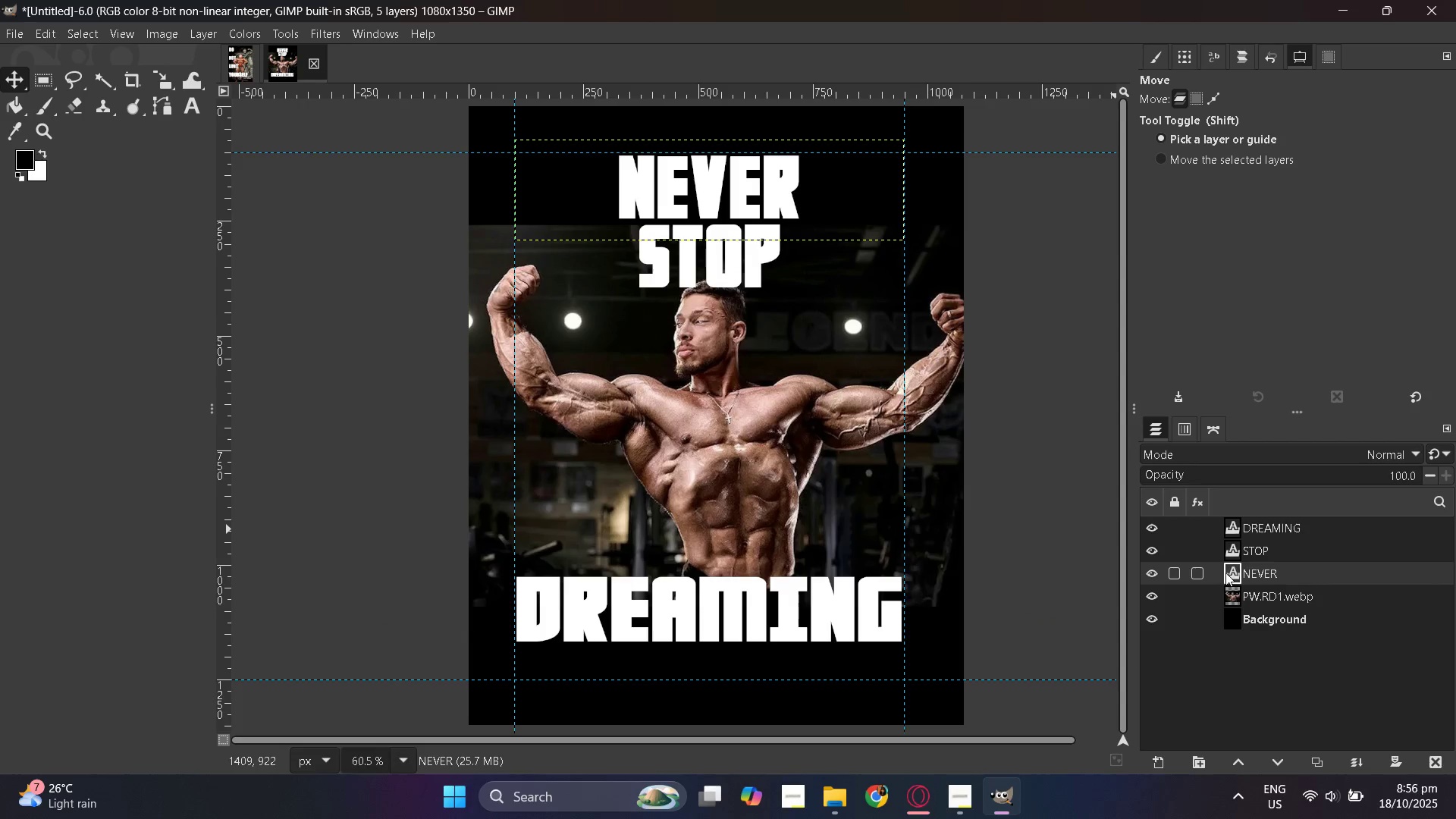 
left_click([1238, 532])
 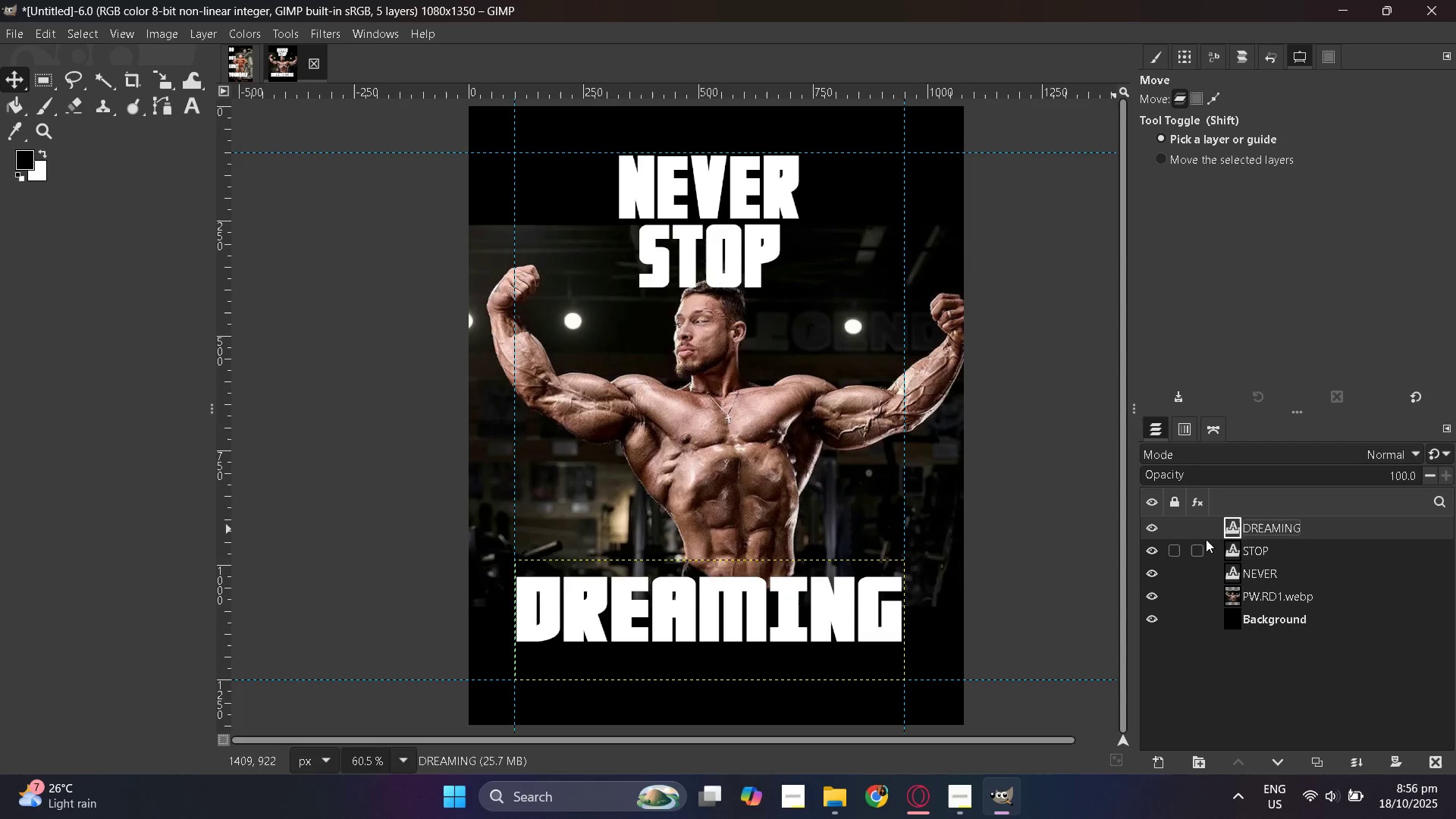 
scroll: coordinate [946, 488], scroll_direction: up, amount: 2.0
 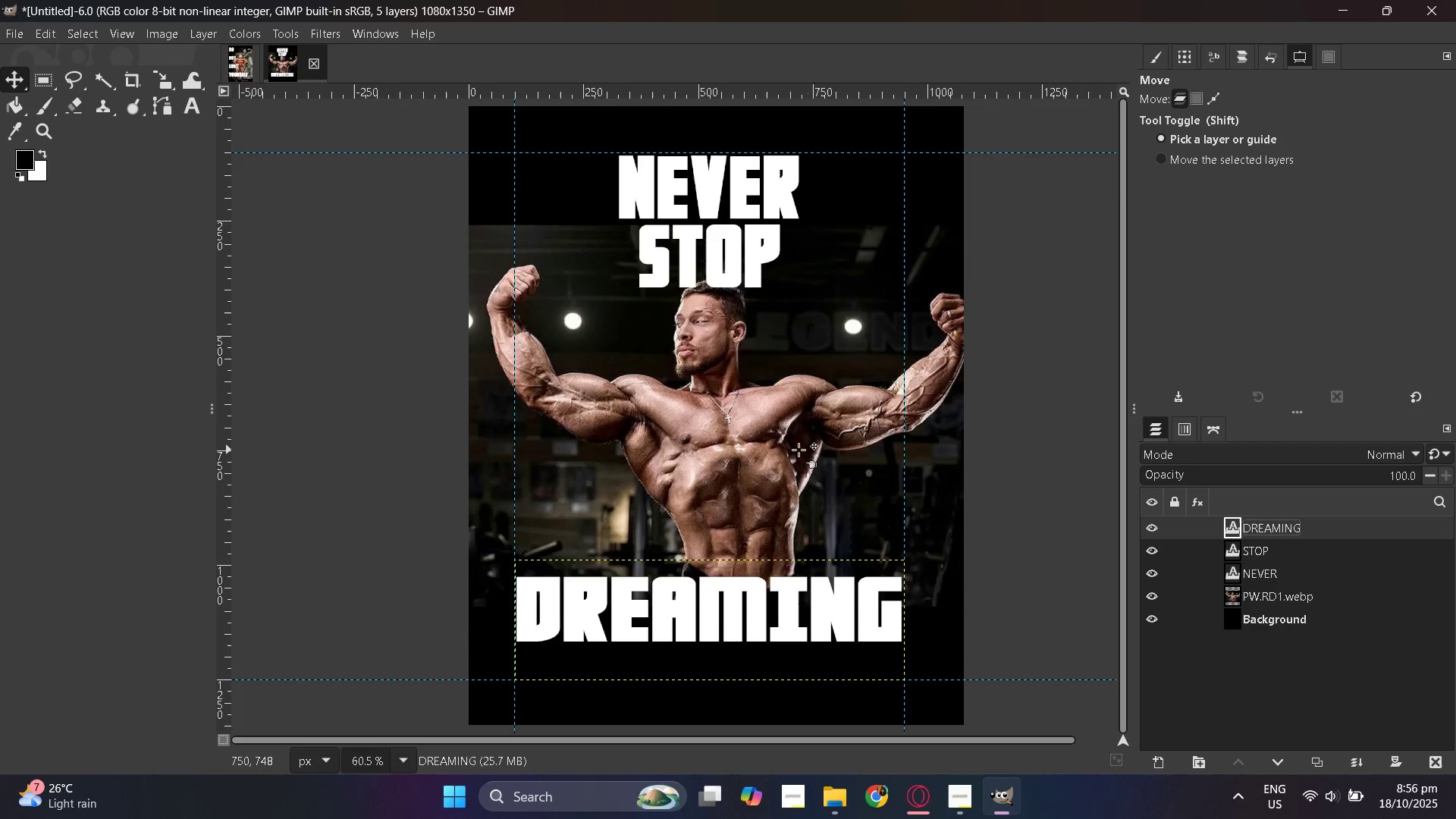 
scroll: coordinate [799, 450], scroll_direction: down, amount: 1.0
 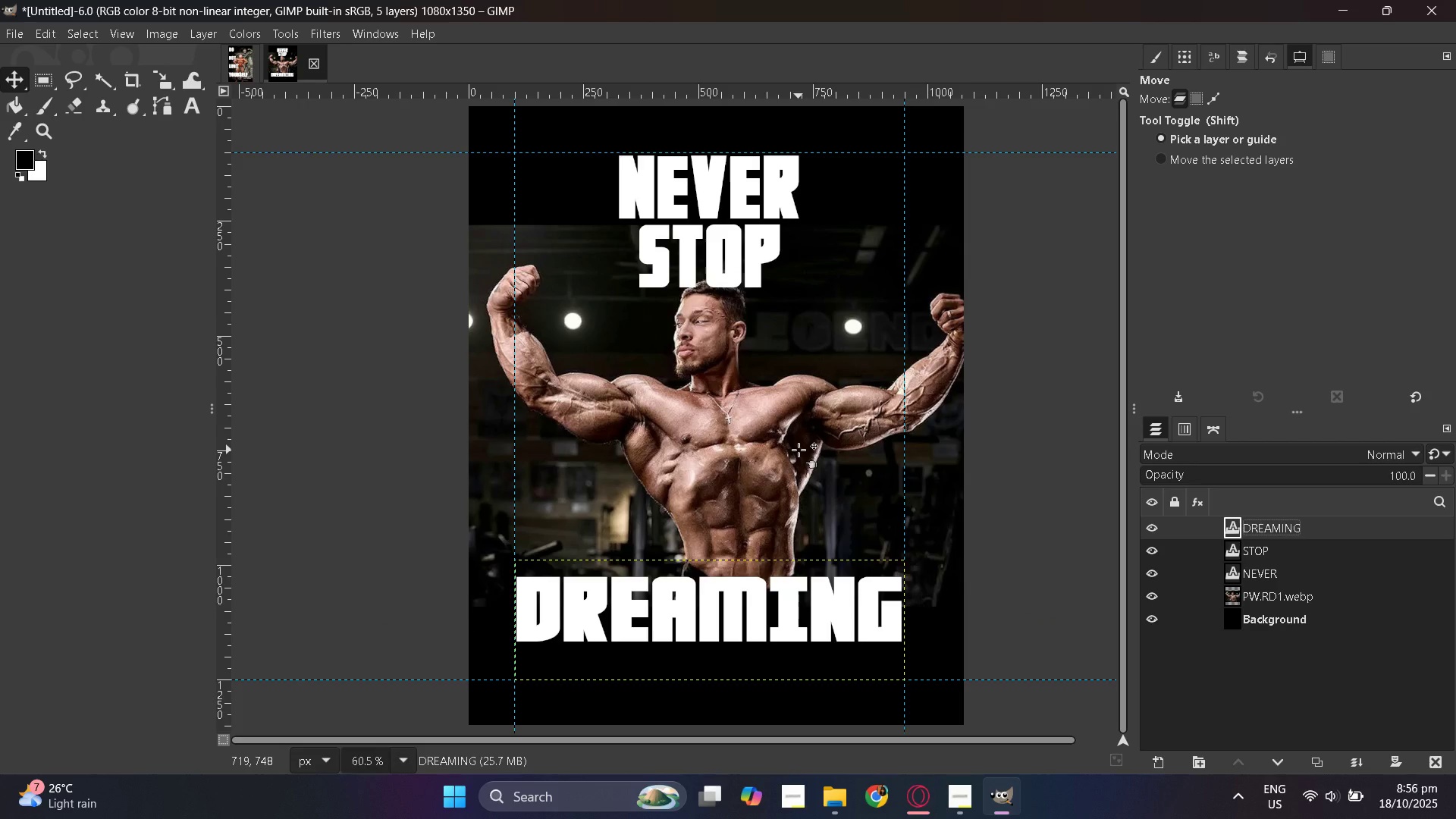 
scroll: coordinate [799, 450], scroll_direction: up, amount: 2.0
 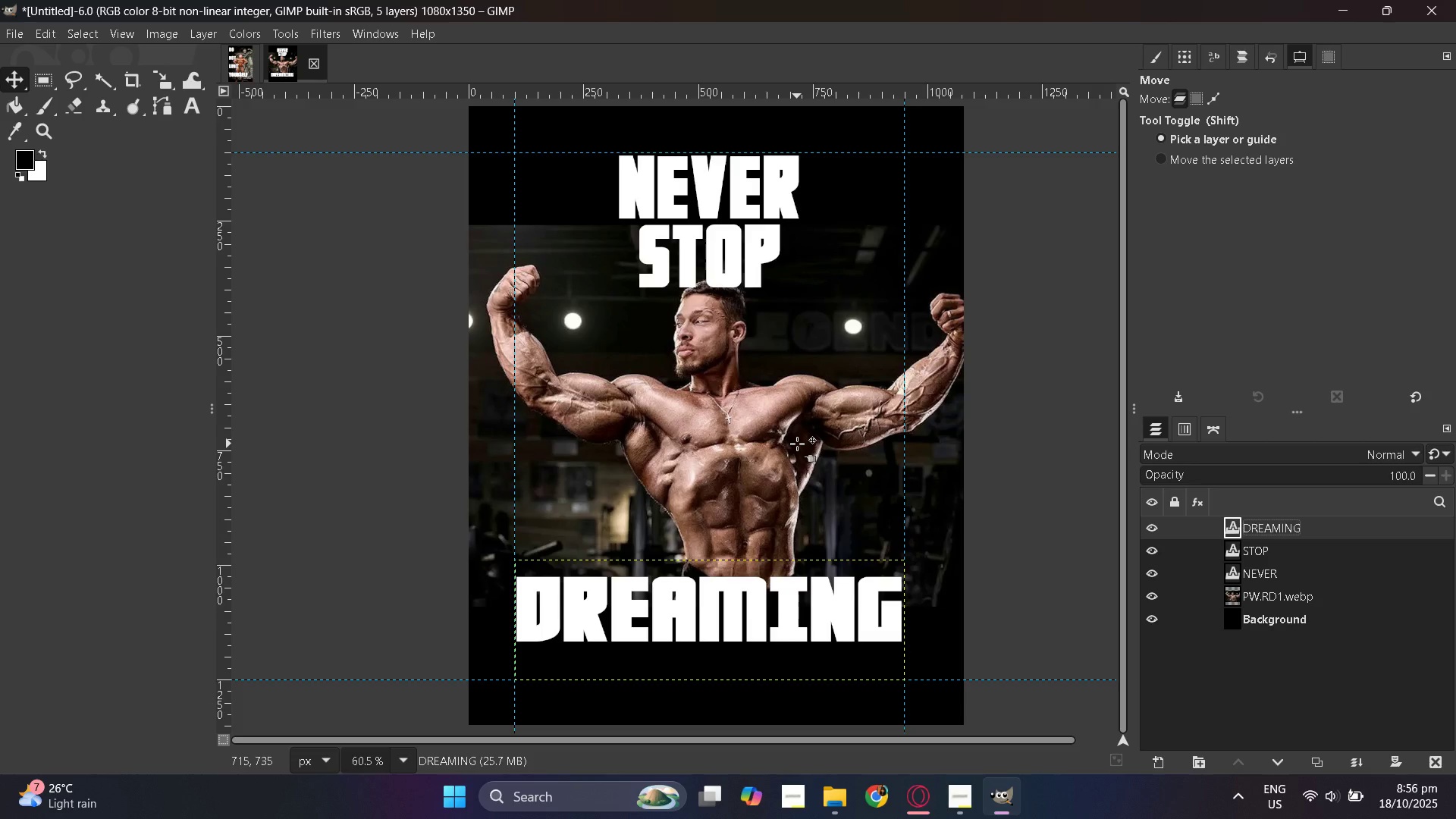 
wait(29.94)
 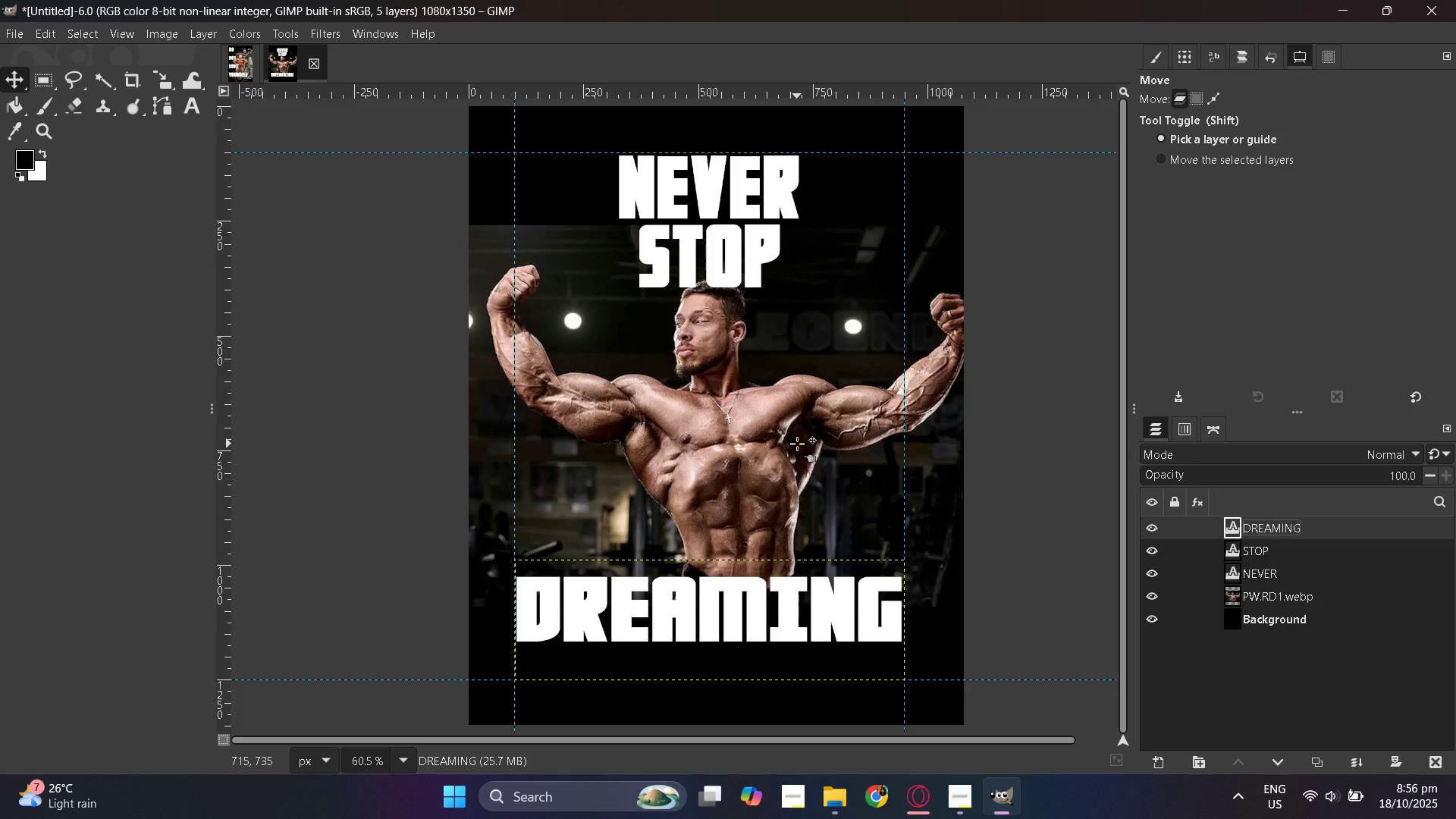 
hold_key(key=ControlLeft, duration=0.35)
scroll: coordinate [693, 475], scroll_direction: down, amount: 3.0
 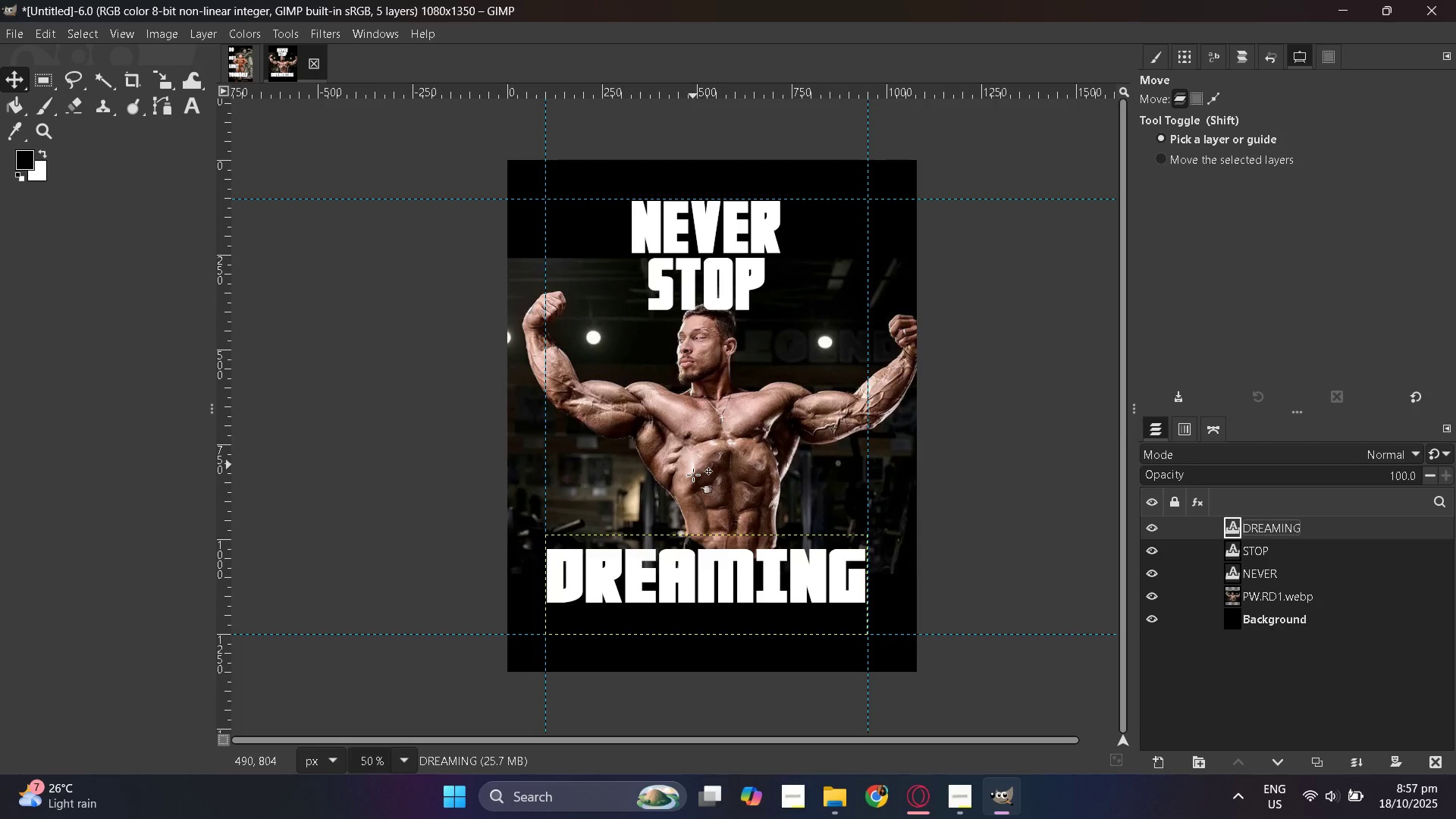 
wait(8.51)
 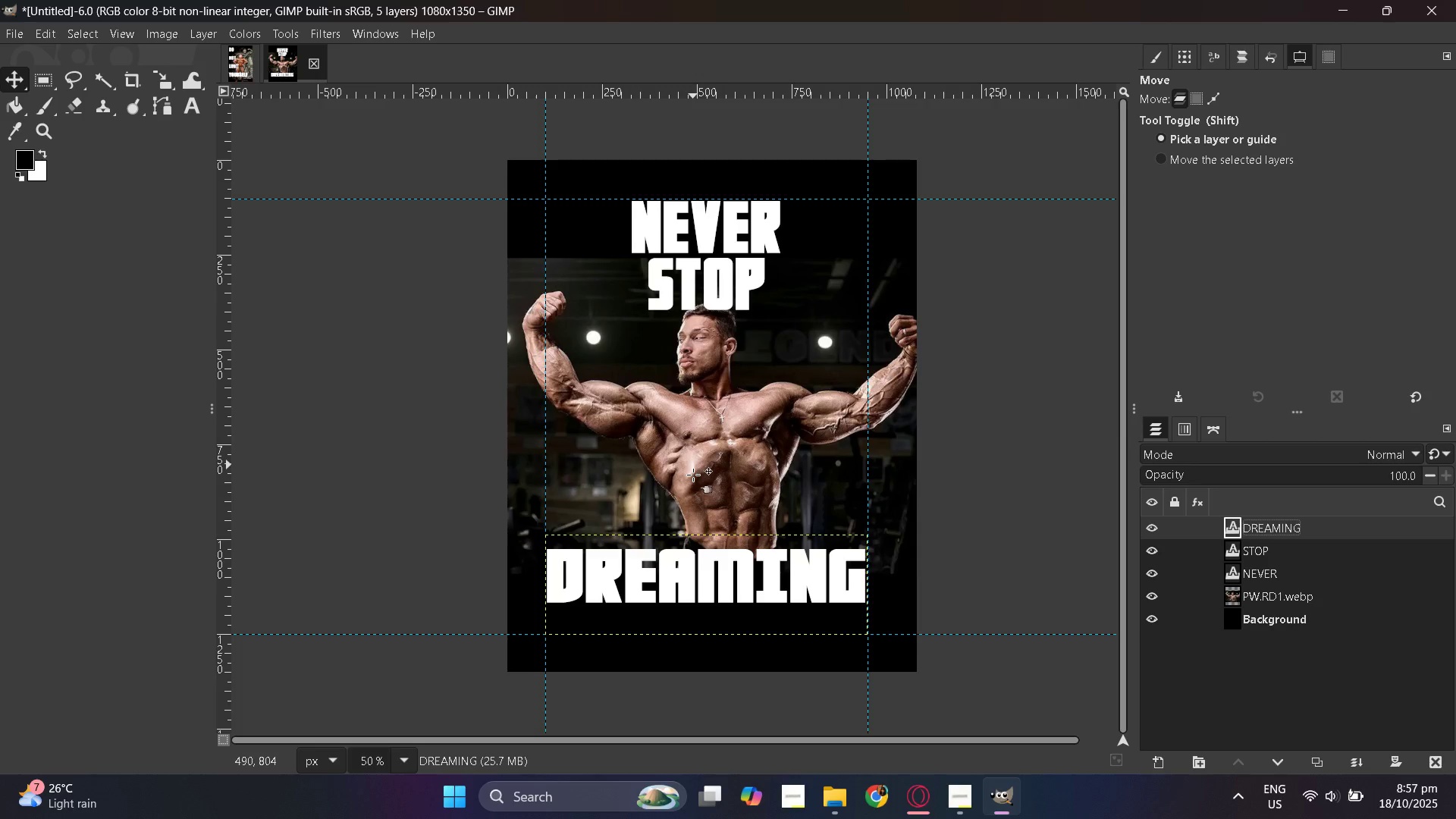 
hold_key(key=ControlLeft, duration=0.4)
scroll: coordinate [670, 479], scroll_direction: up, amount: 6.0
 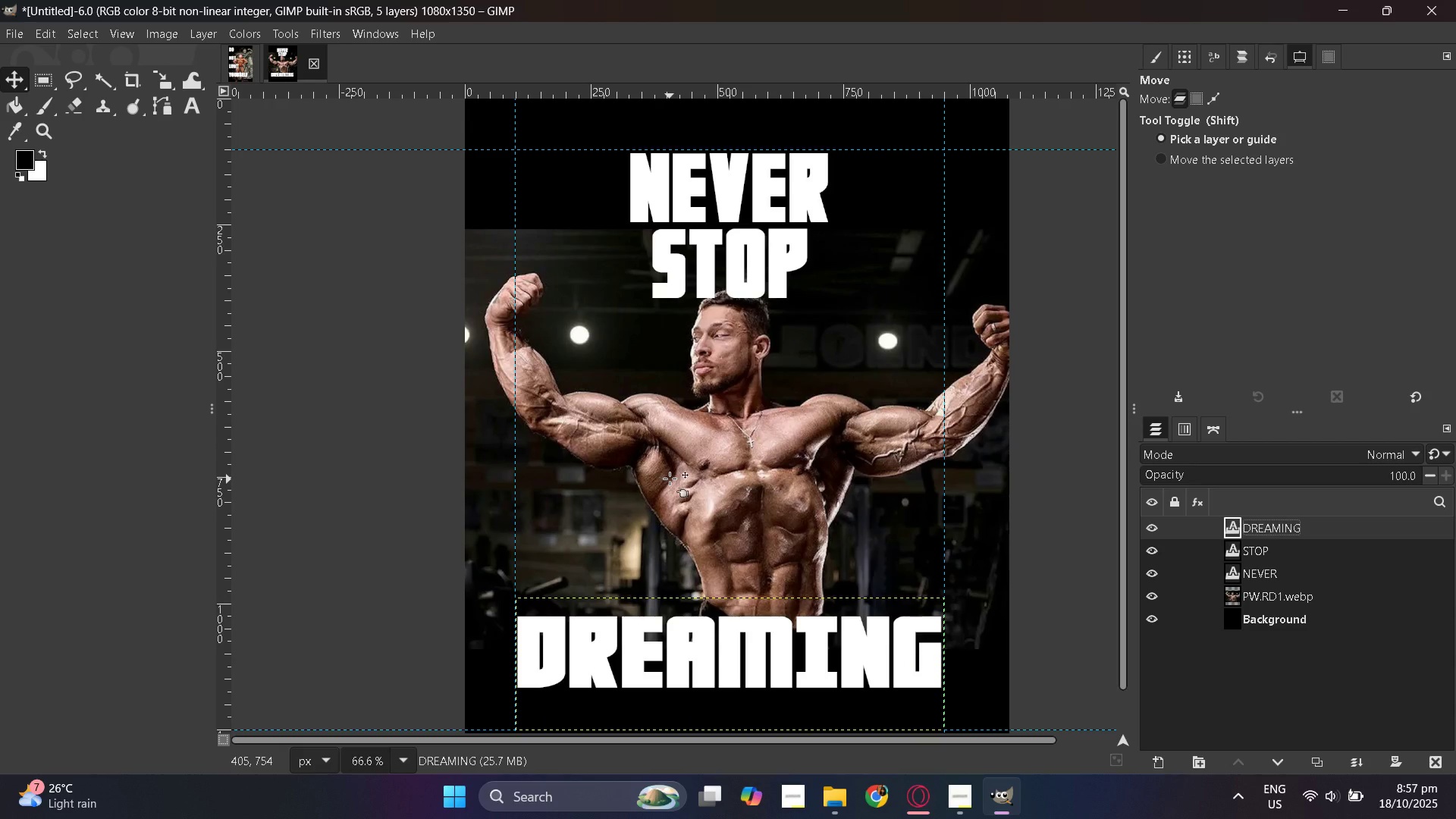 
hold_key(key=ControlLeft, duration=0.59)
scroll: coordinate [670, 479], scroll_direction: up, amount: 1.0
 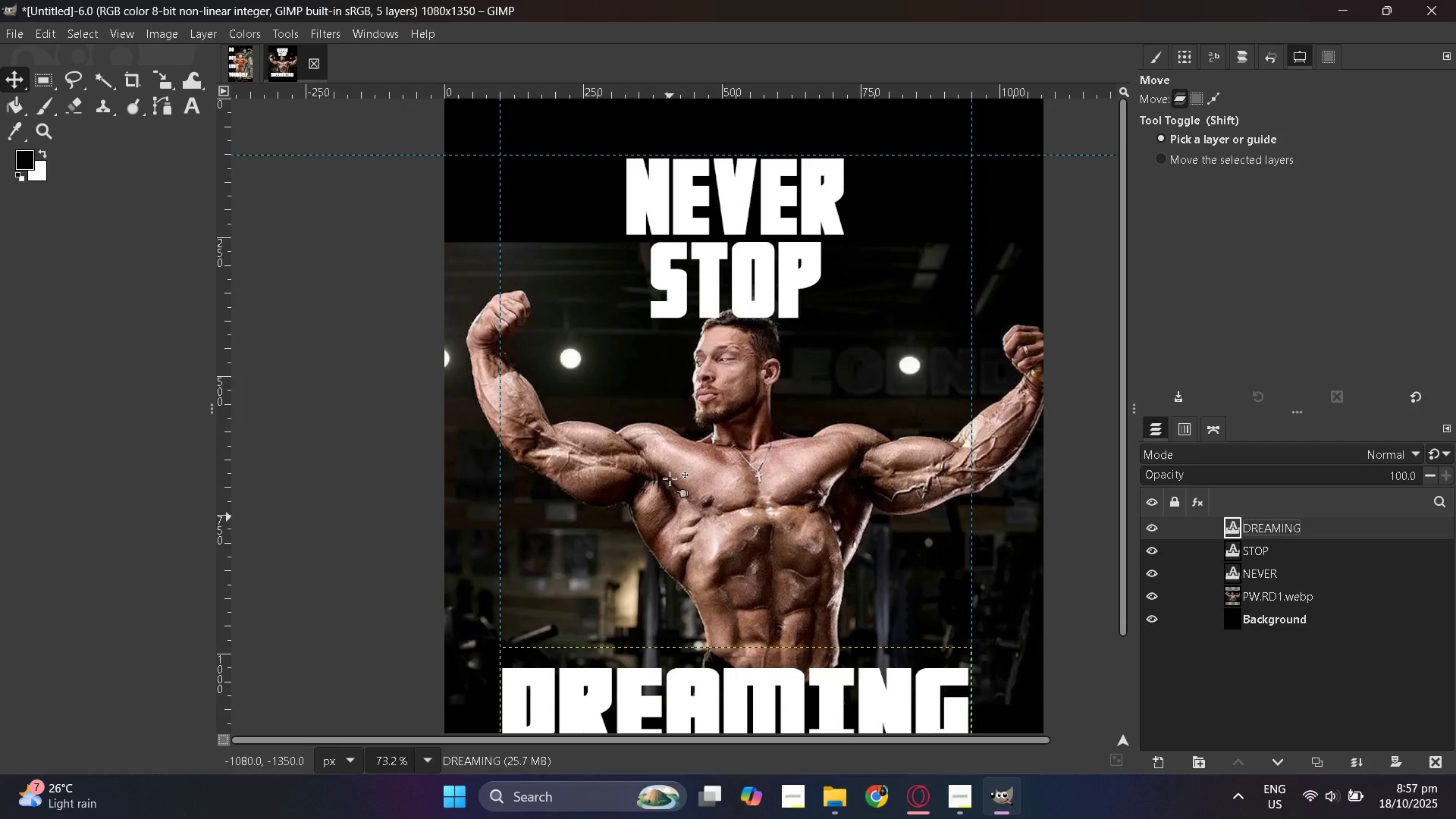 
scroll: coordinate [670, 479], scroll_direction: down, amount: 1.0
 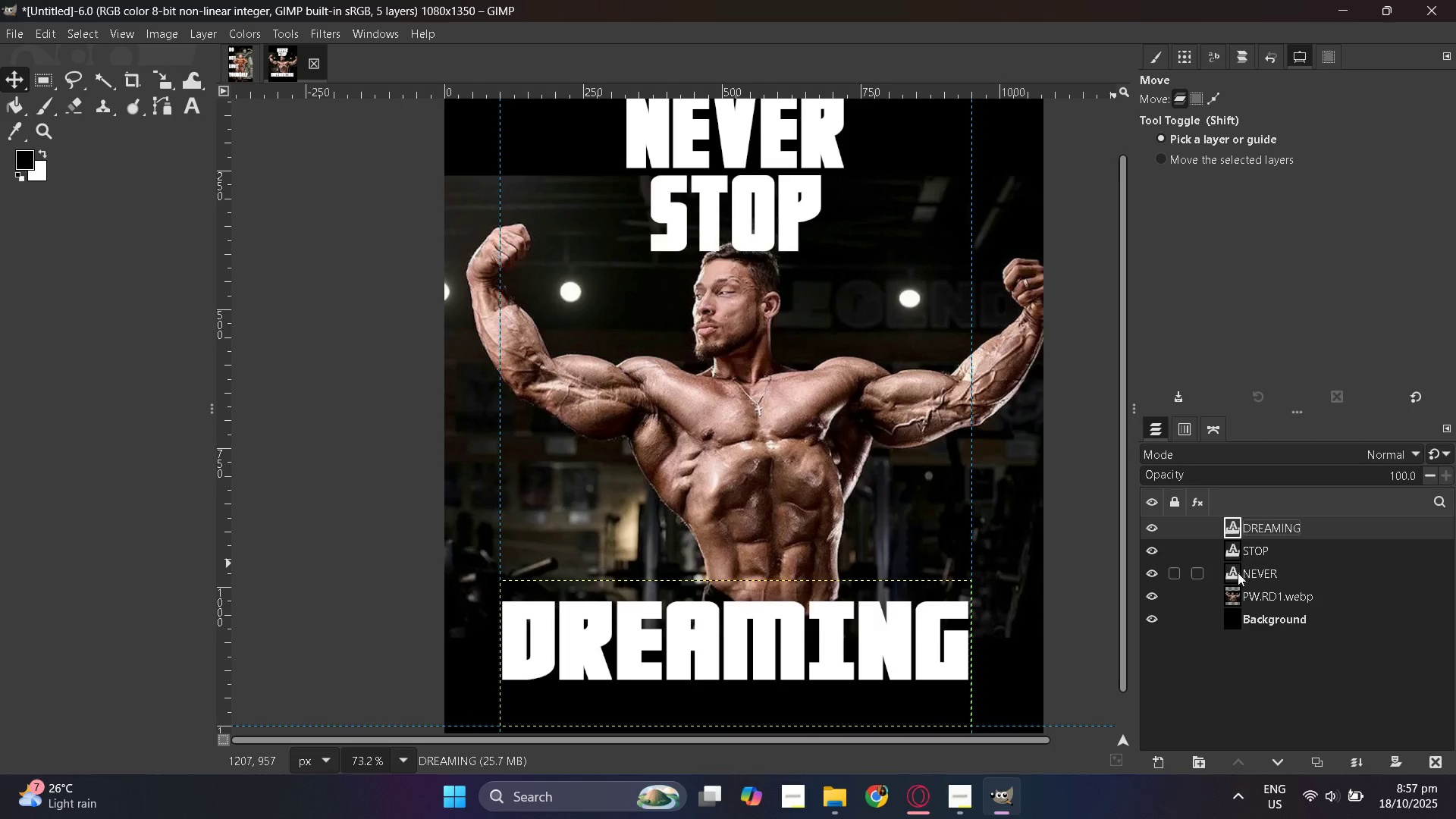 
left_click([1227, 592])
 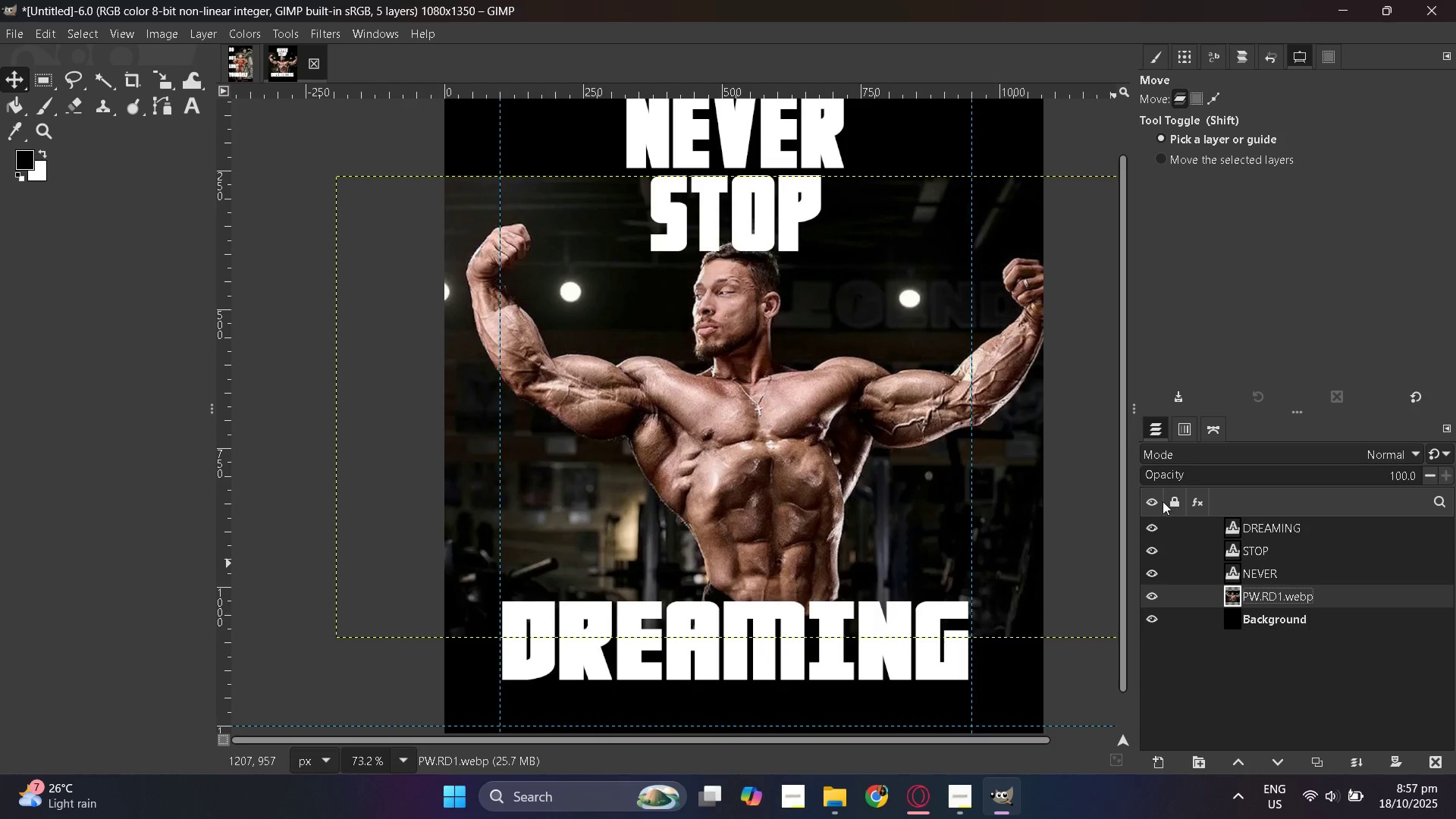 
mouse_move([1136, 528])
 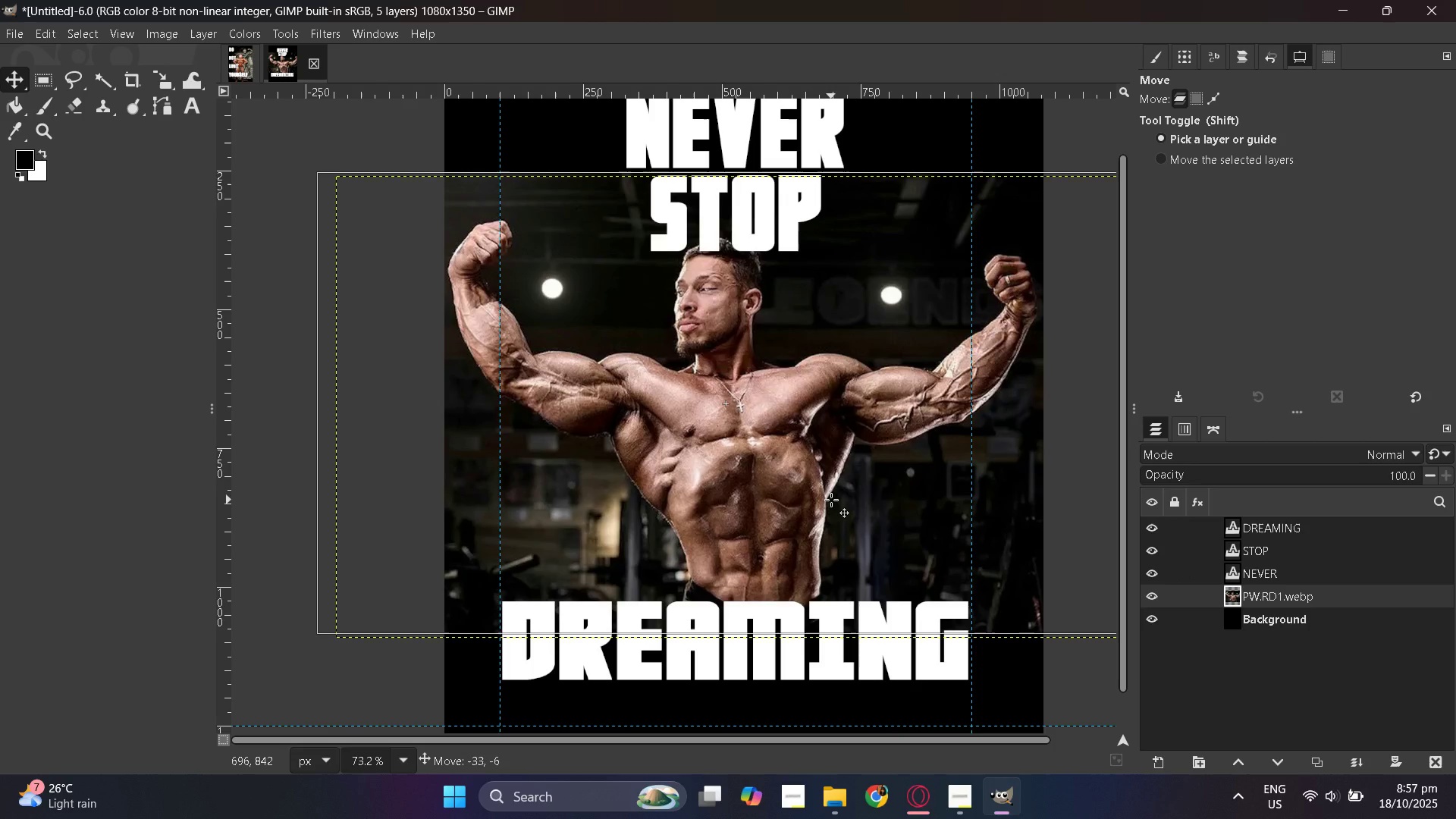 
wait(15.46)
 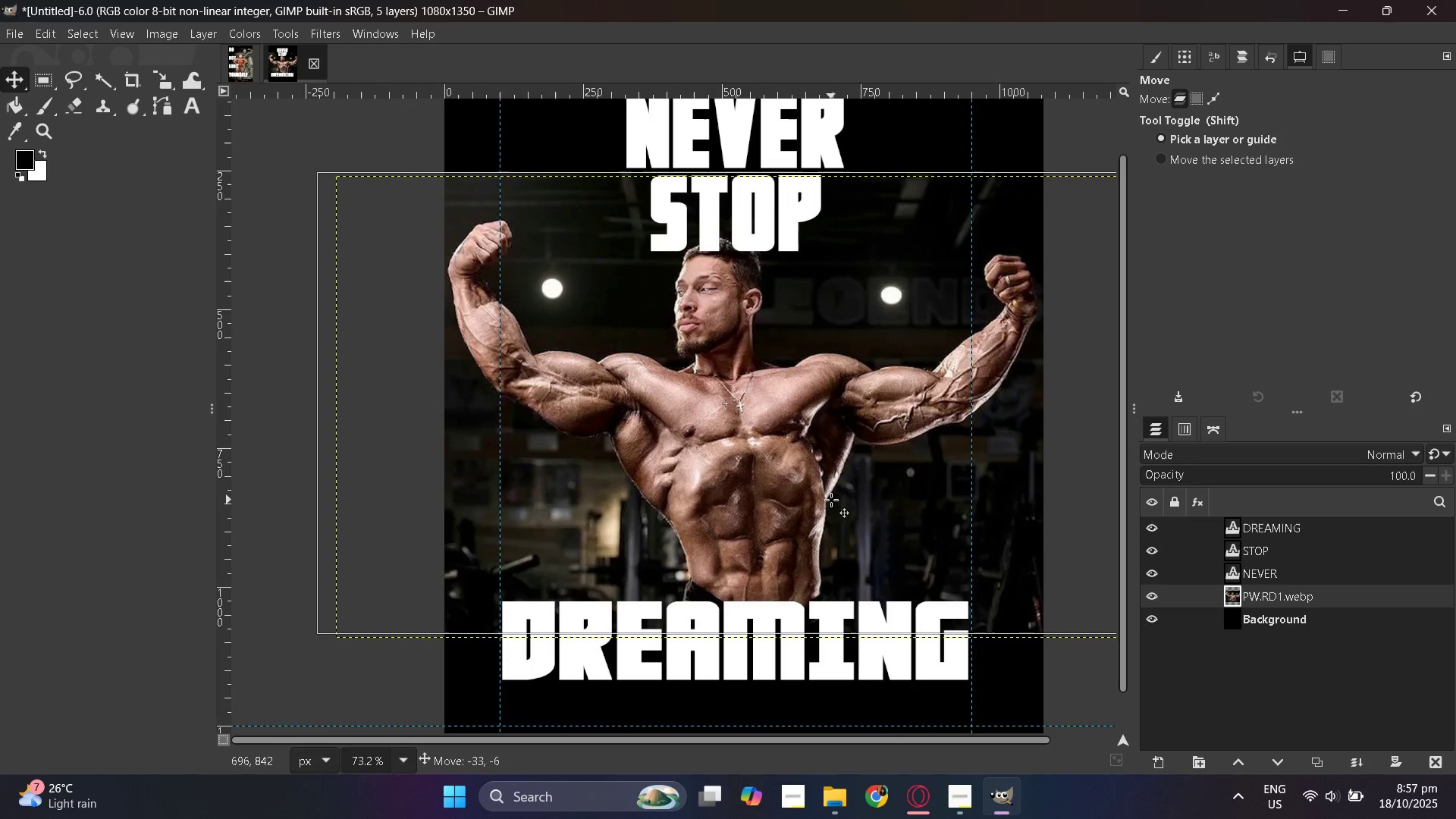 
left_click([1148, 571])
 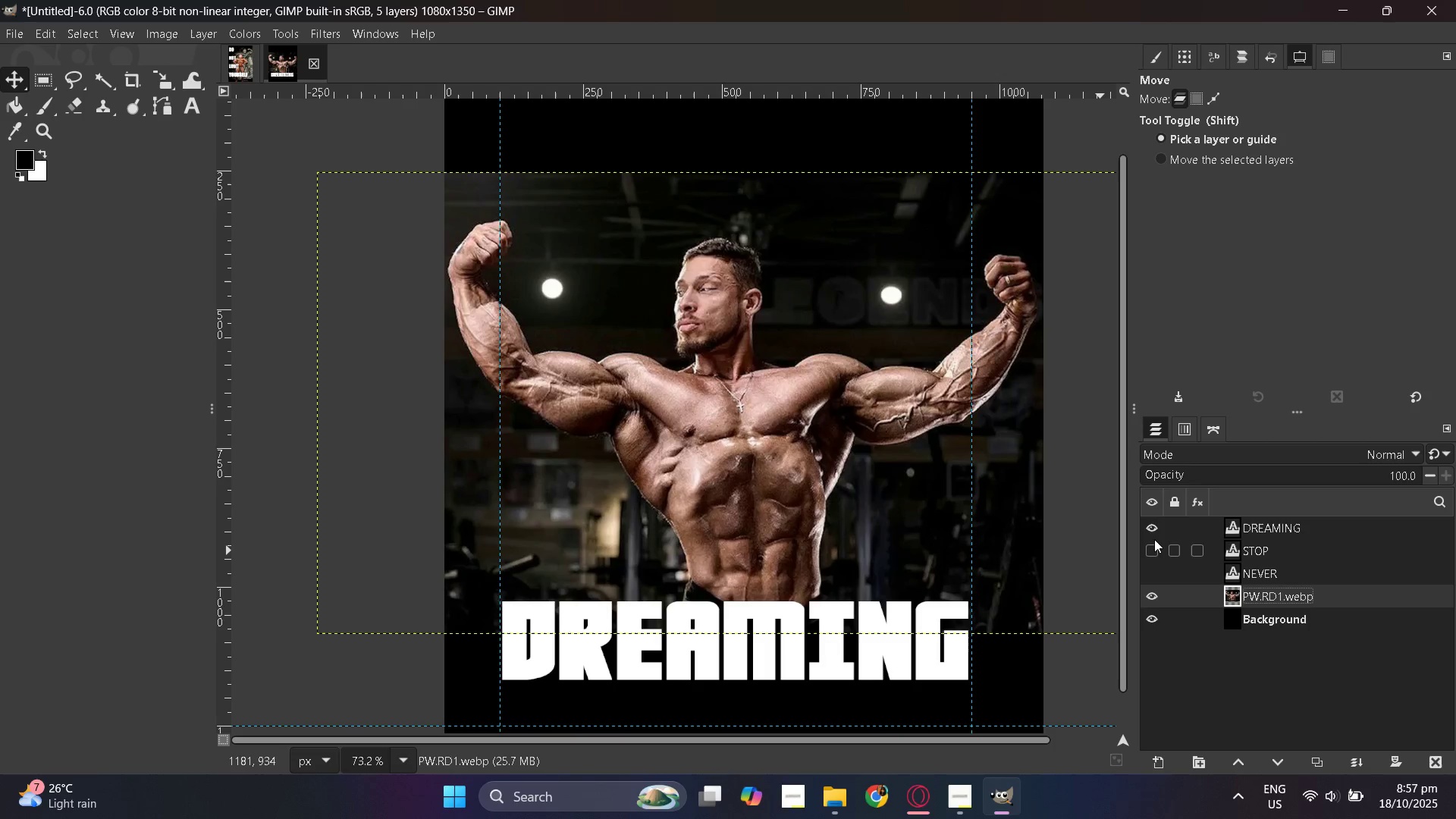 
double_click([1154, 531])
 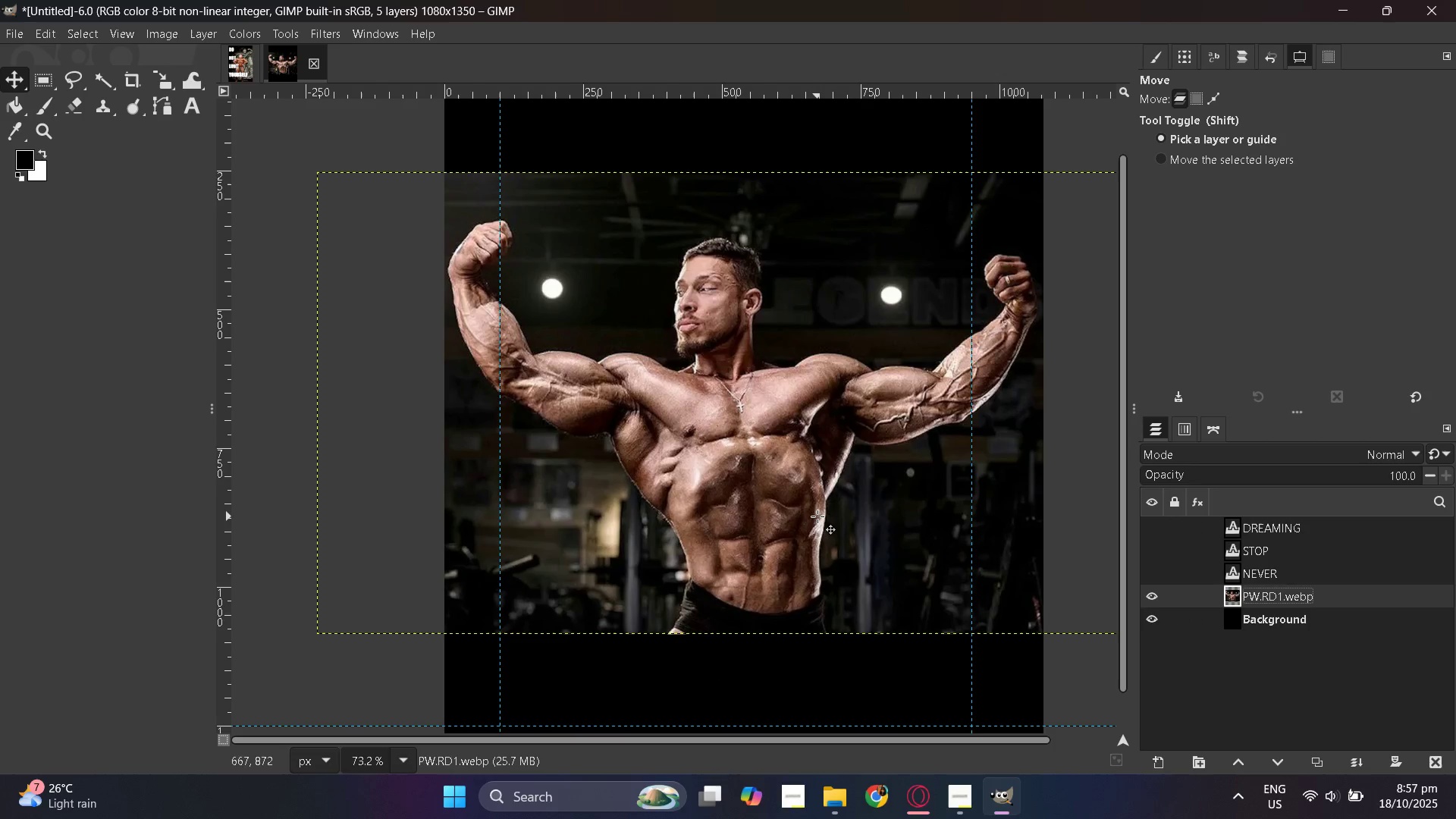 
scroll: coordinate [819, 516], scroll_direction: up, amount: 1.0
 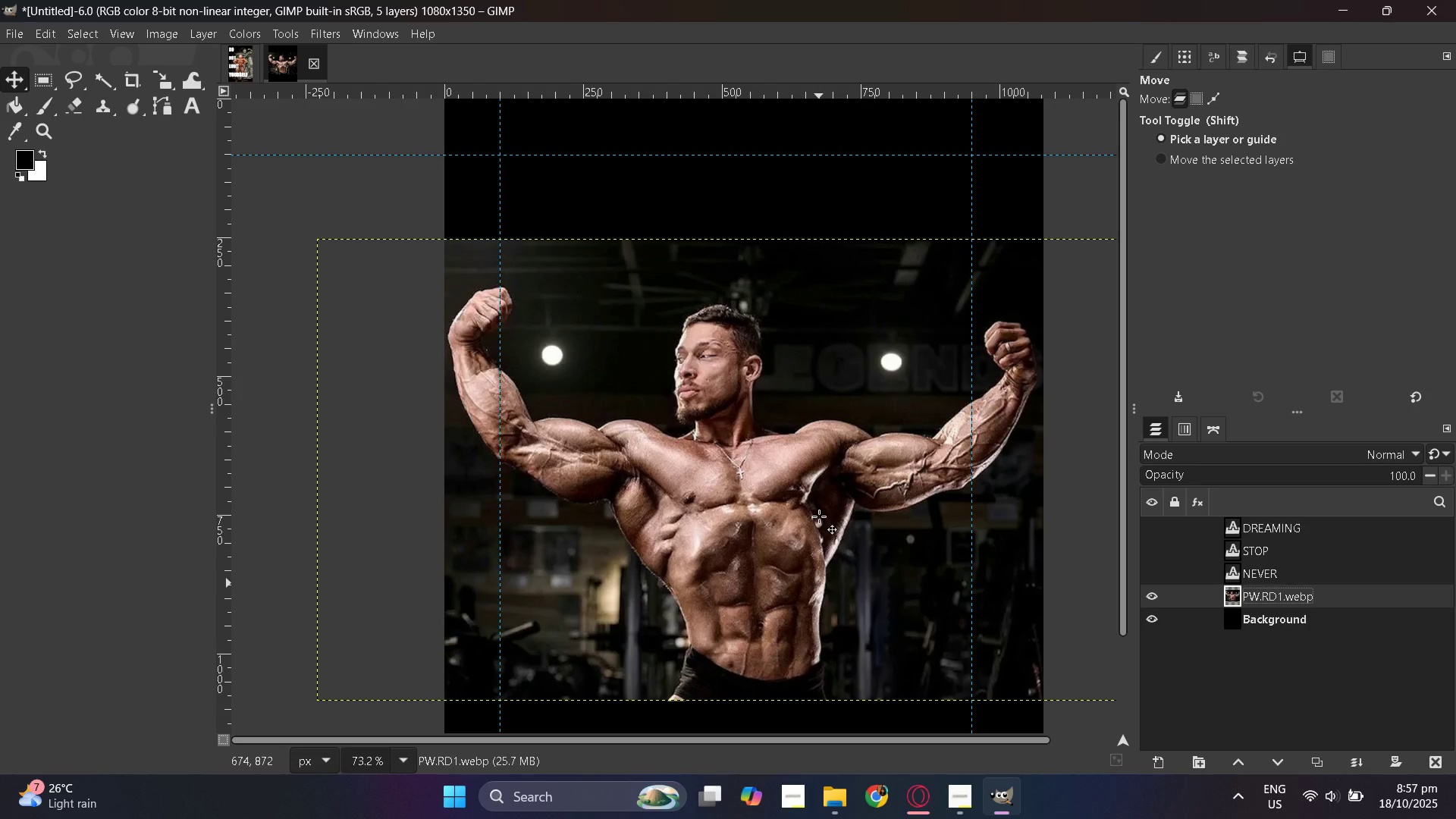 
hold_key(key=ControlLeft, duration=1.18)
scroll: coordinate [819, 516], scroll_direction: up, amount: 1.0
 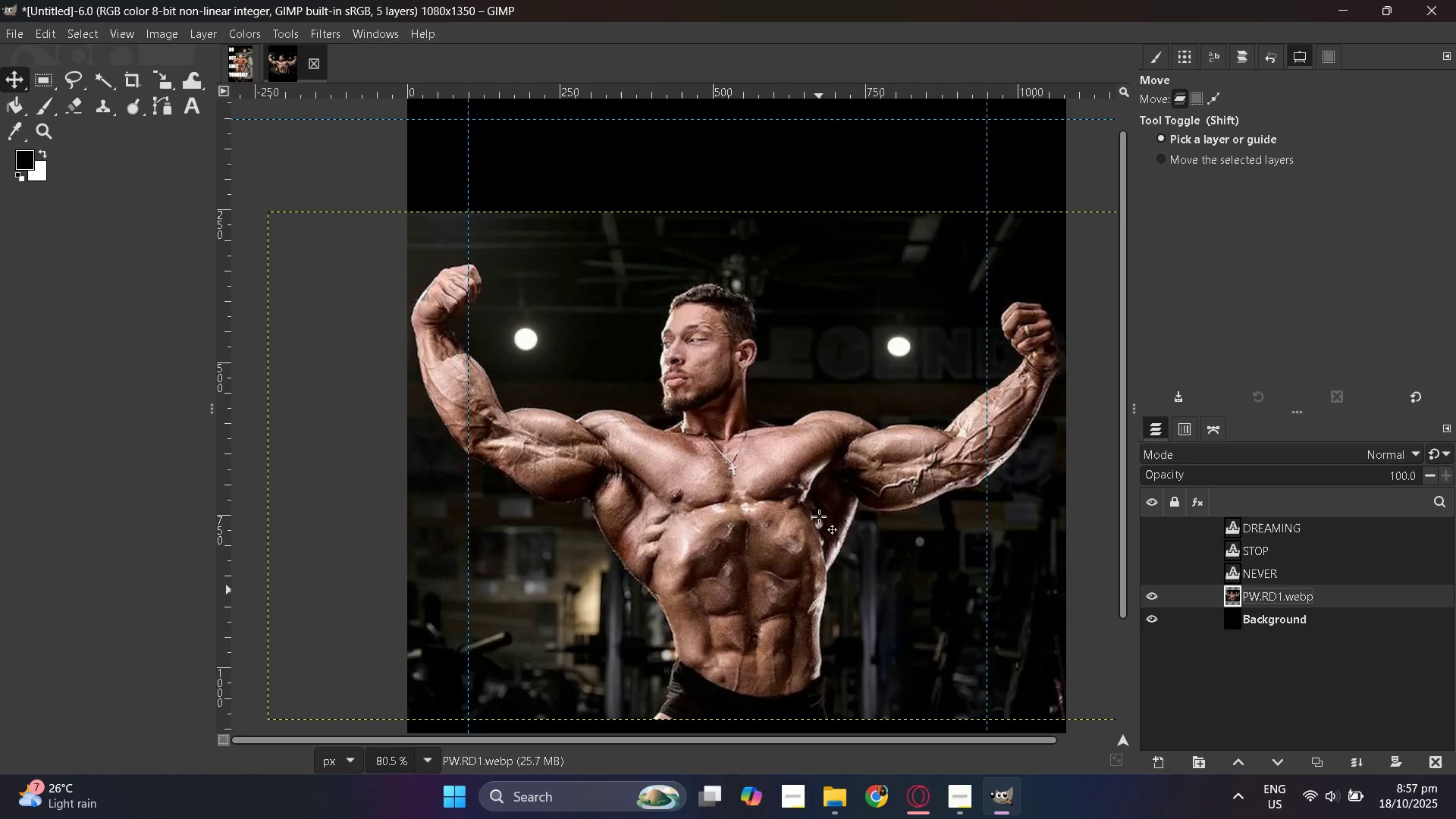 
hold_key(key=ControlLeft, duration=0.54)
 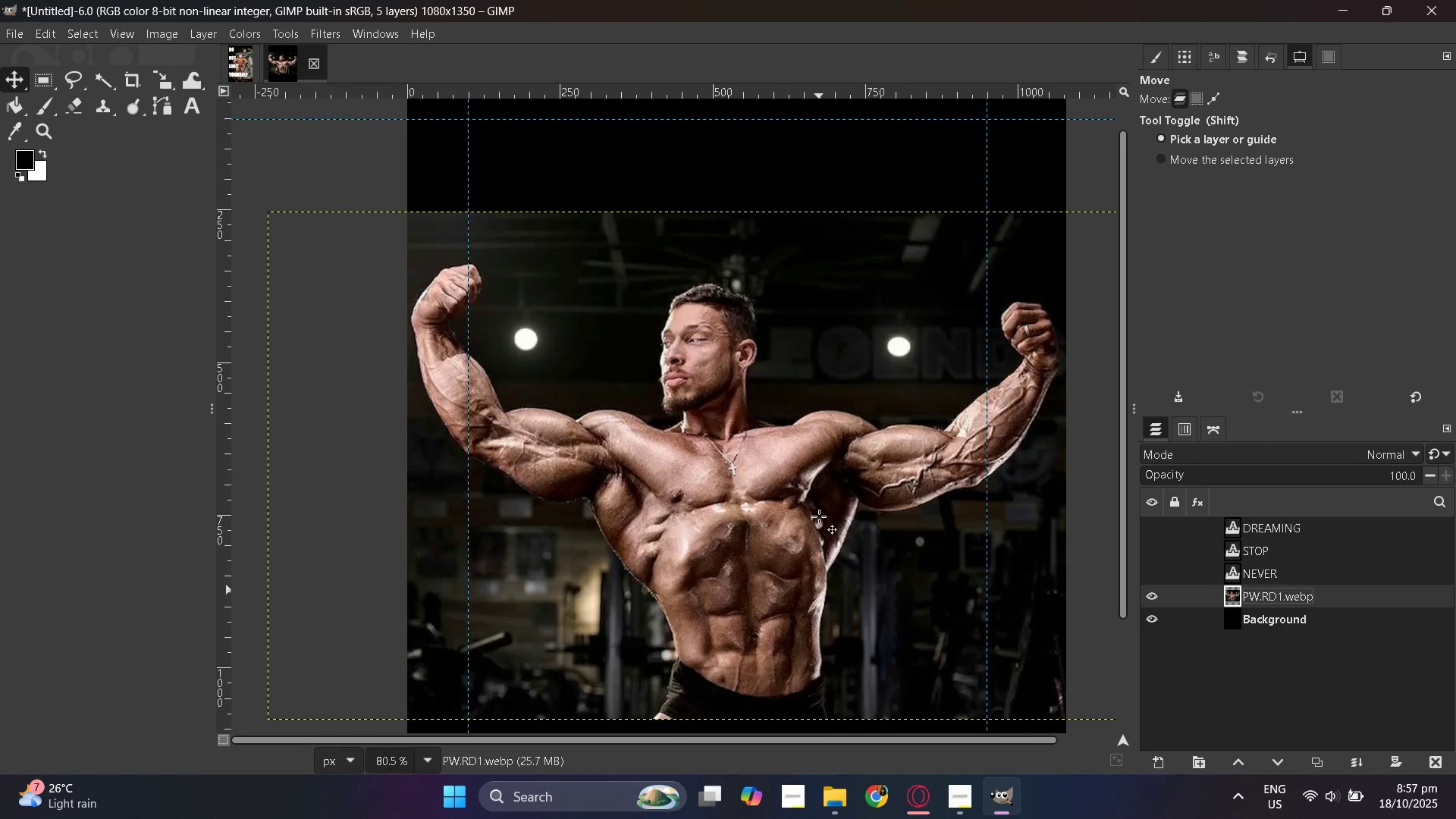 
hold_key(key=ControlLeft, duration=0.34)
scroll: coordinate [819, 516], scroll_direction: up, amount: 1.0
 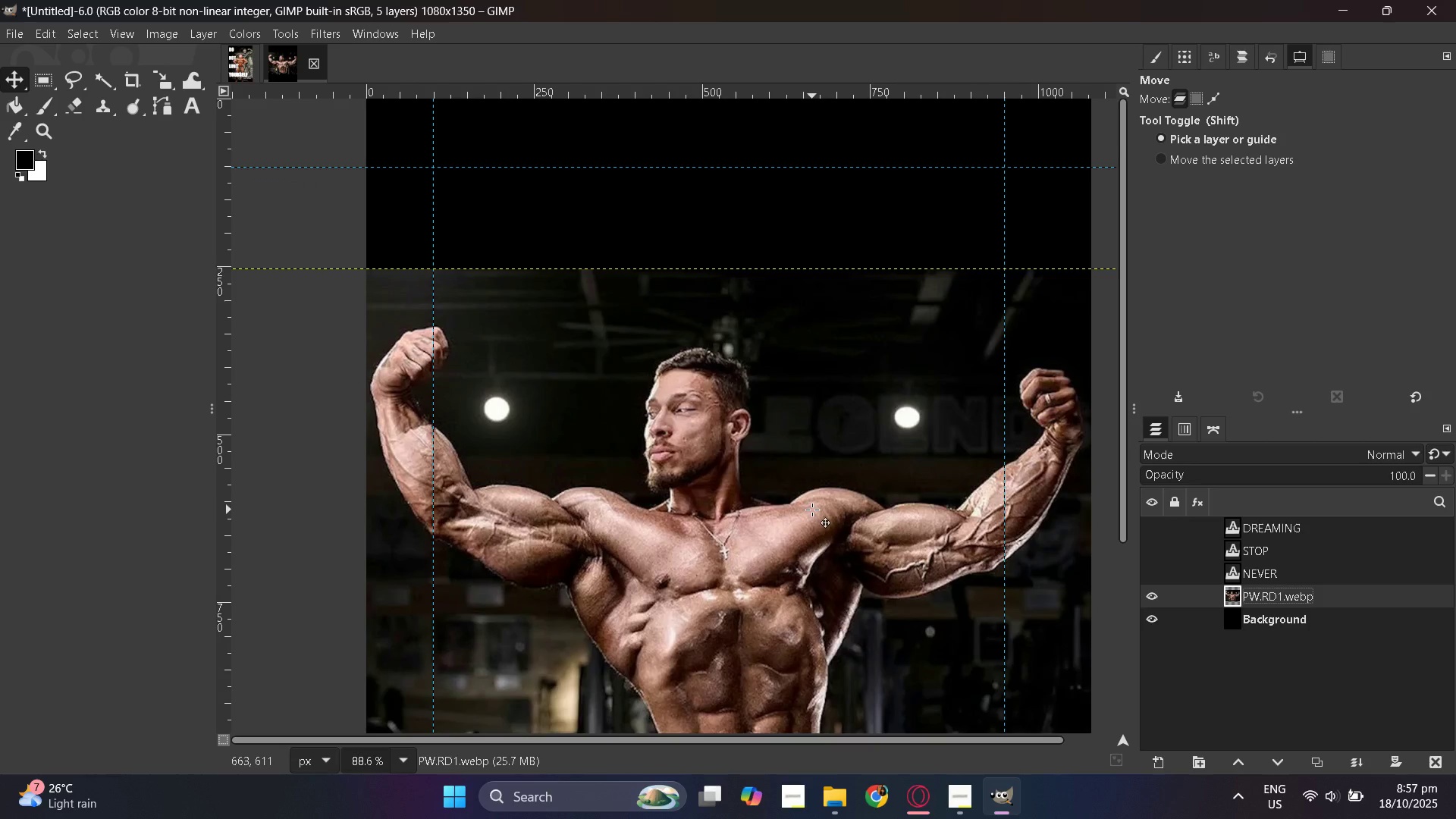 
hold_key(key=ControlLeft, duration=1.5)
scroll: coordinate [812, 510], scroll_direction: down, amount: 2.0
 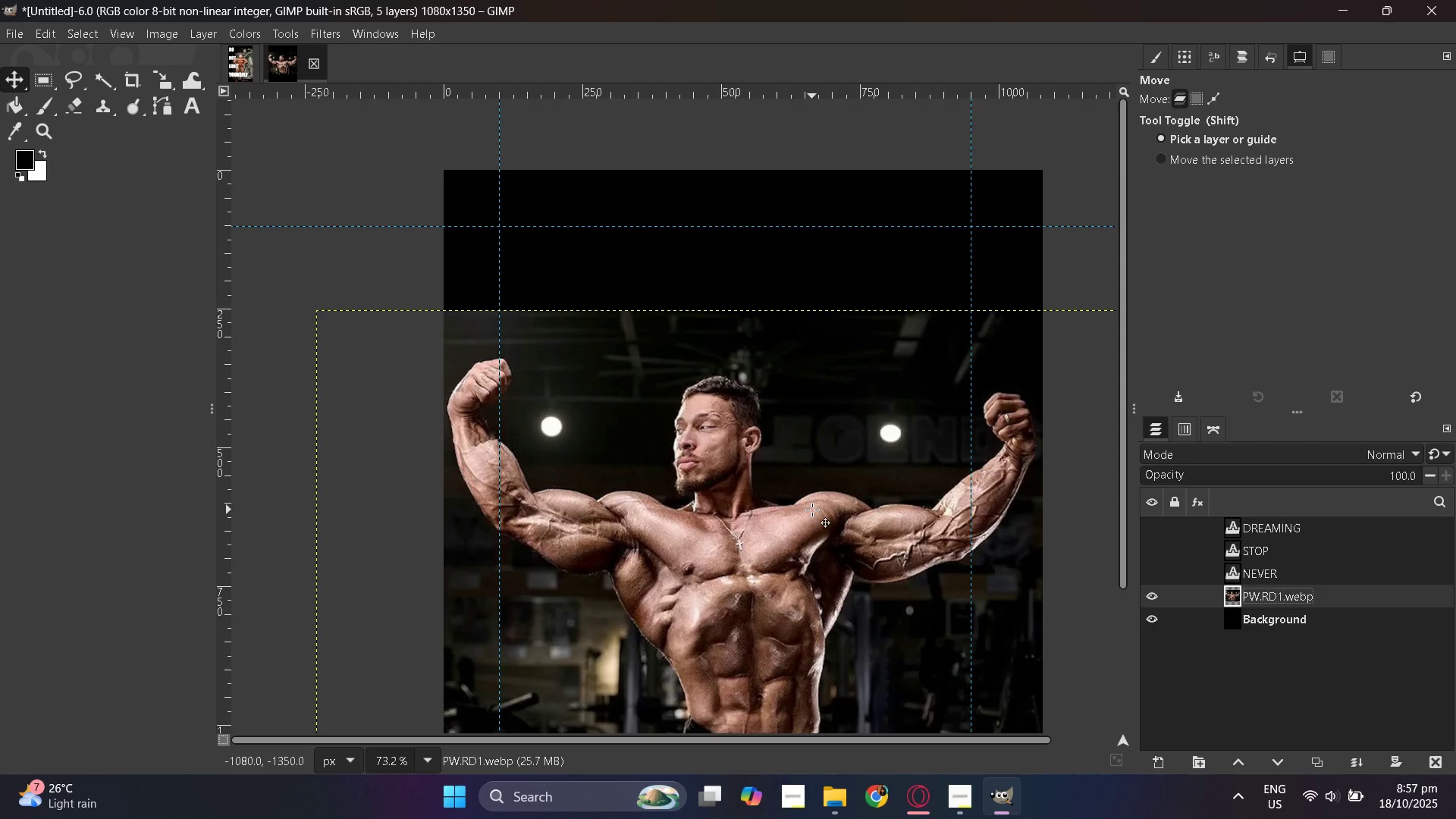 
hold_key(key=ControlLeft, duration=0.5)
scroll: coordinate [812, 510], scroll_direction: up, amount: 1.0
 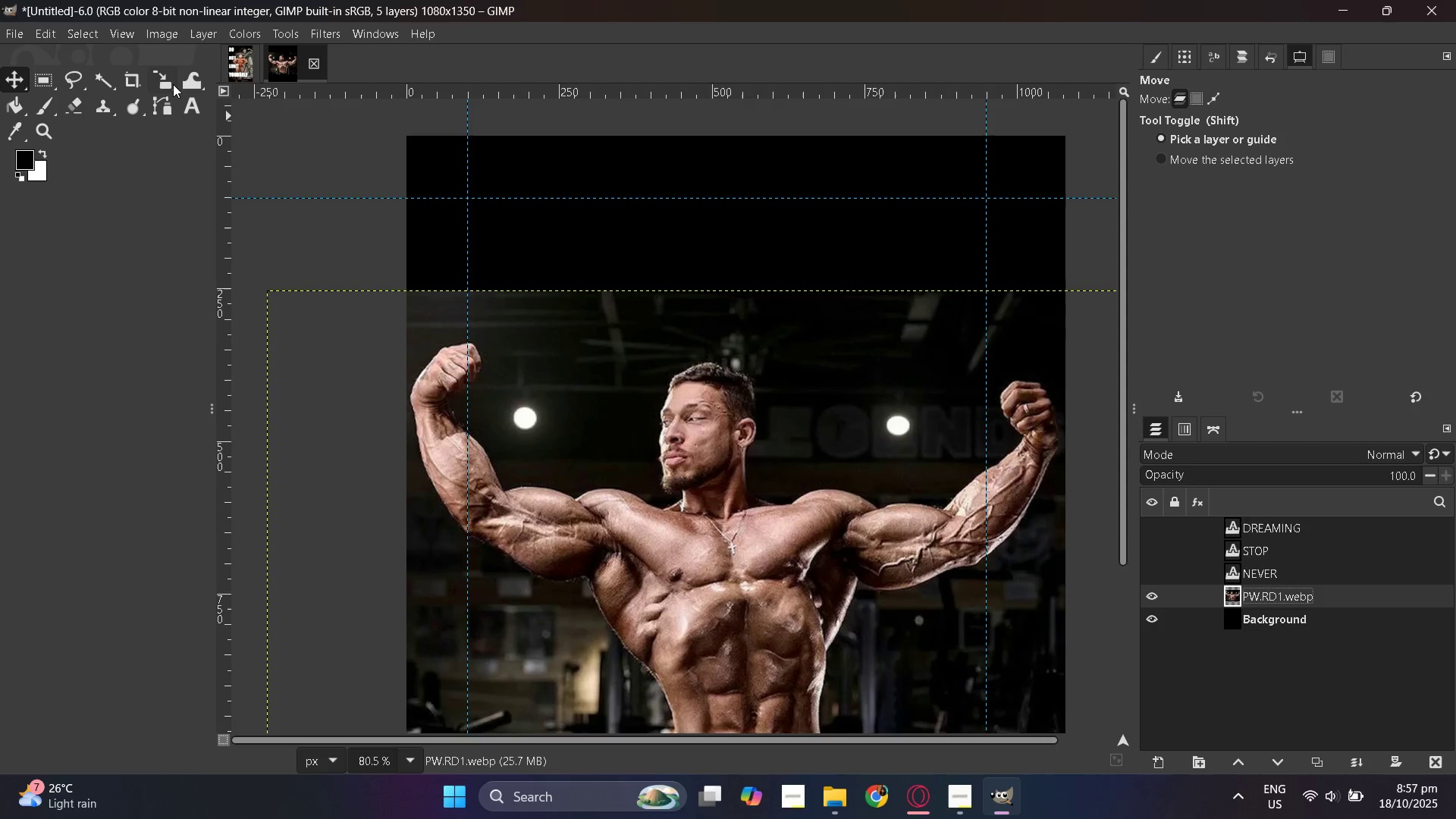 
left_click([158, 111])
 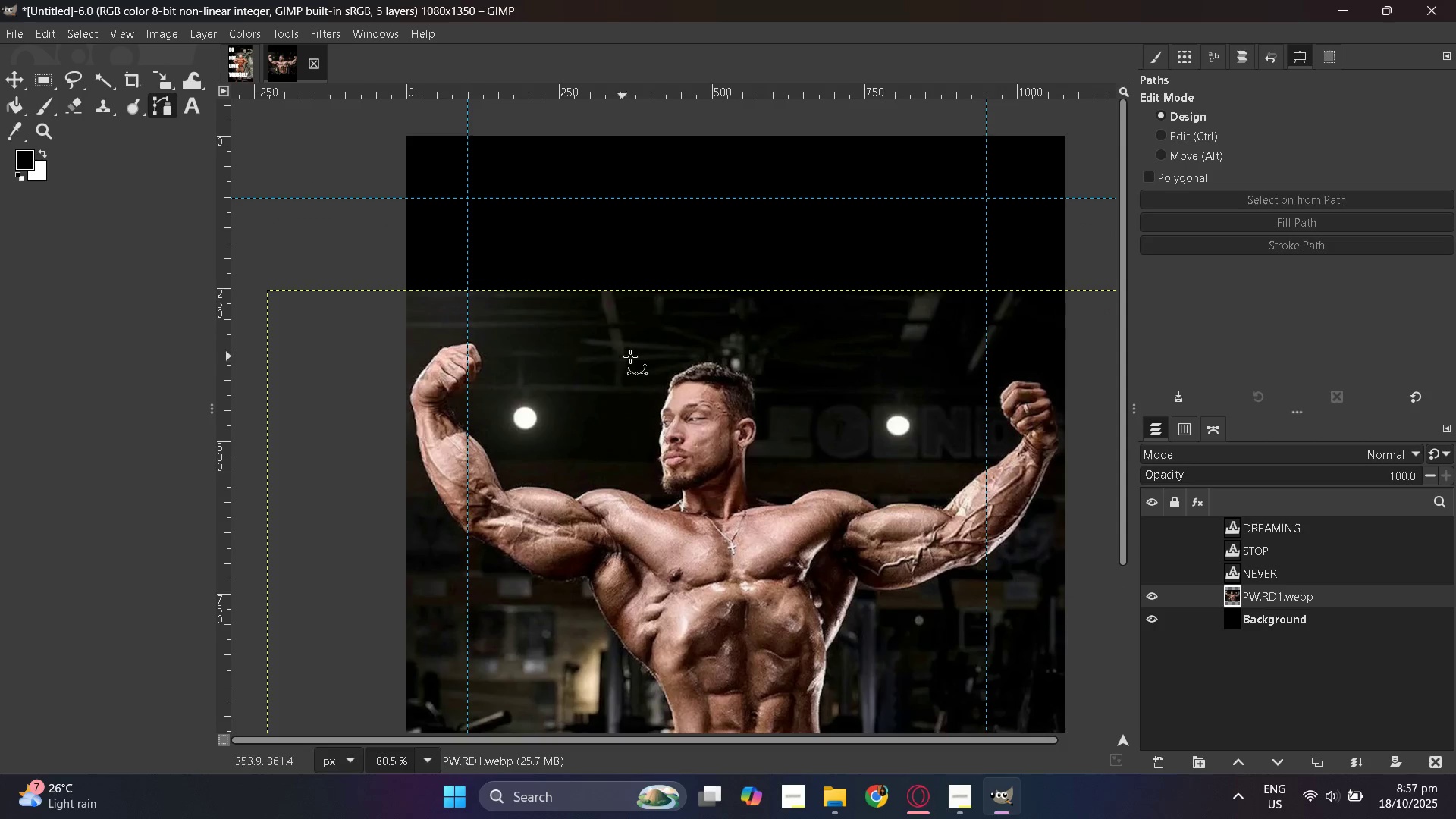 
scroll: coordinate [672, 372], scroll_direction: down, amount: 3.0
 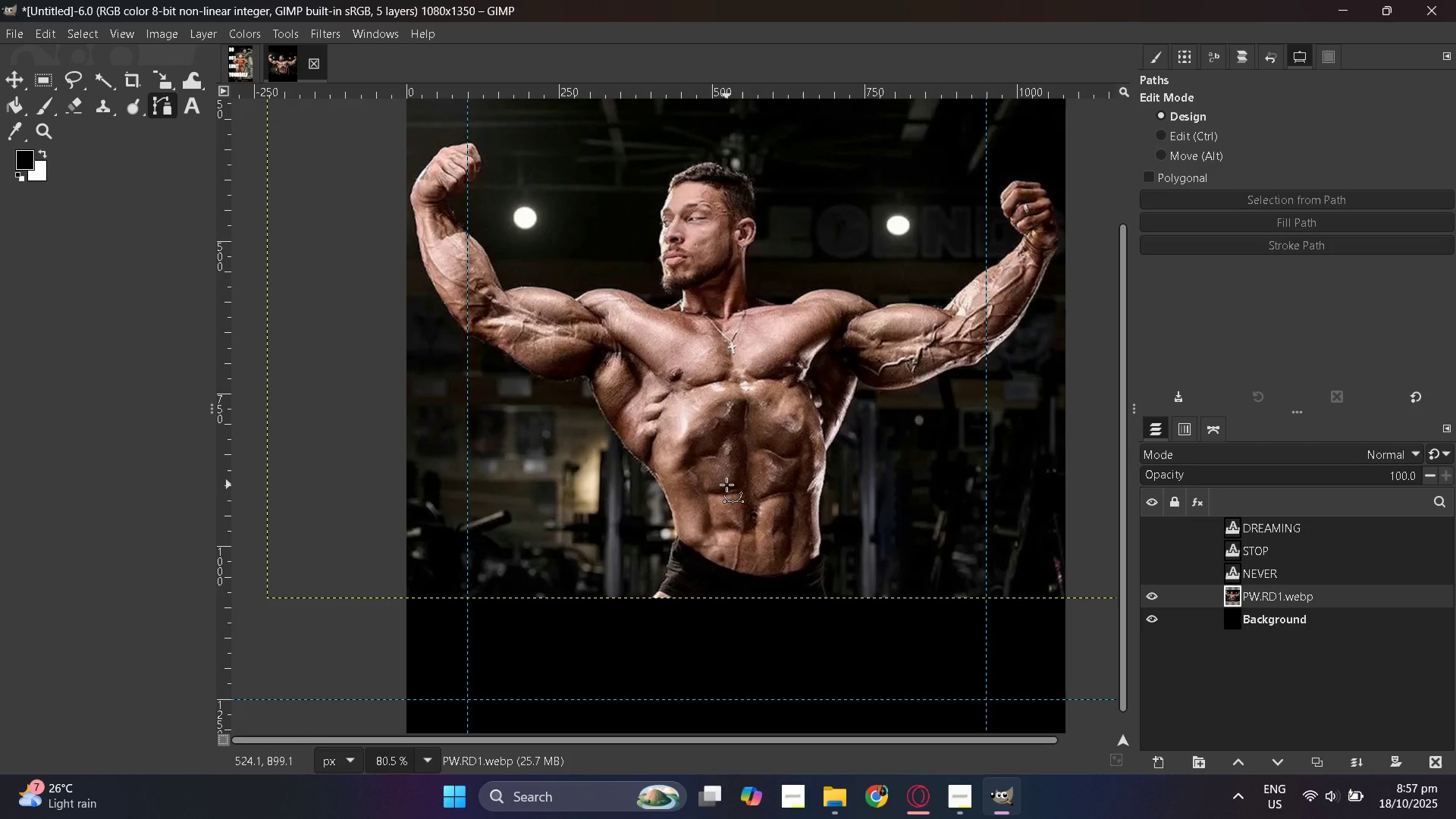 
hold_key(key=ControlLeft, duration=1.5)
scroll: coordinate [727, 486], scroll_direction: up, amount: 5.0
 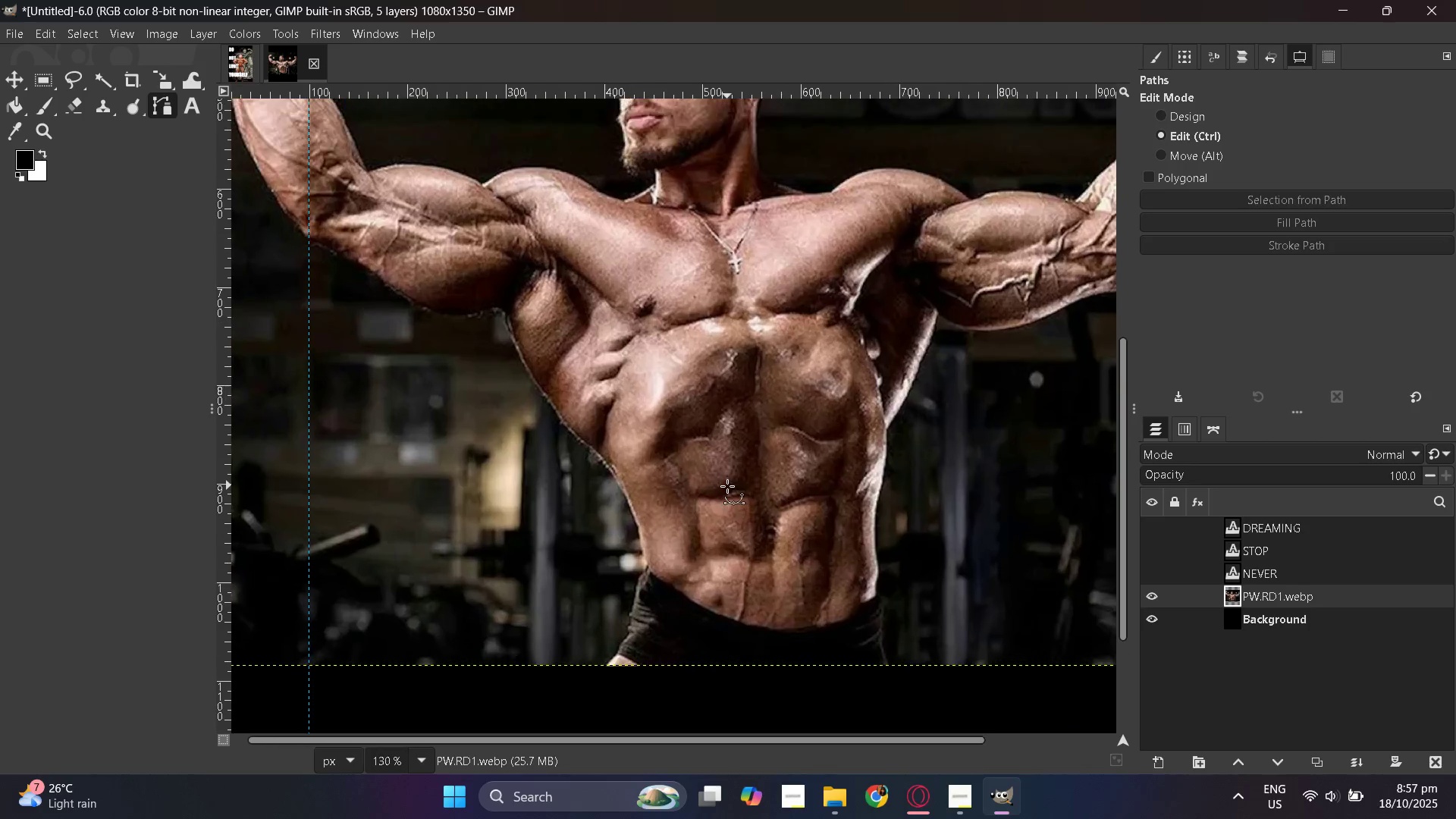 
hold_key(key=ControlLeft, duration=1.02)
scroll: coordinate [727, 486], scroll_direction: down, amount: 3.0
 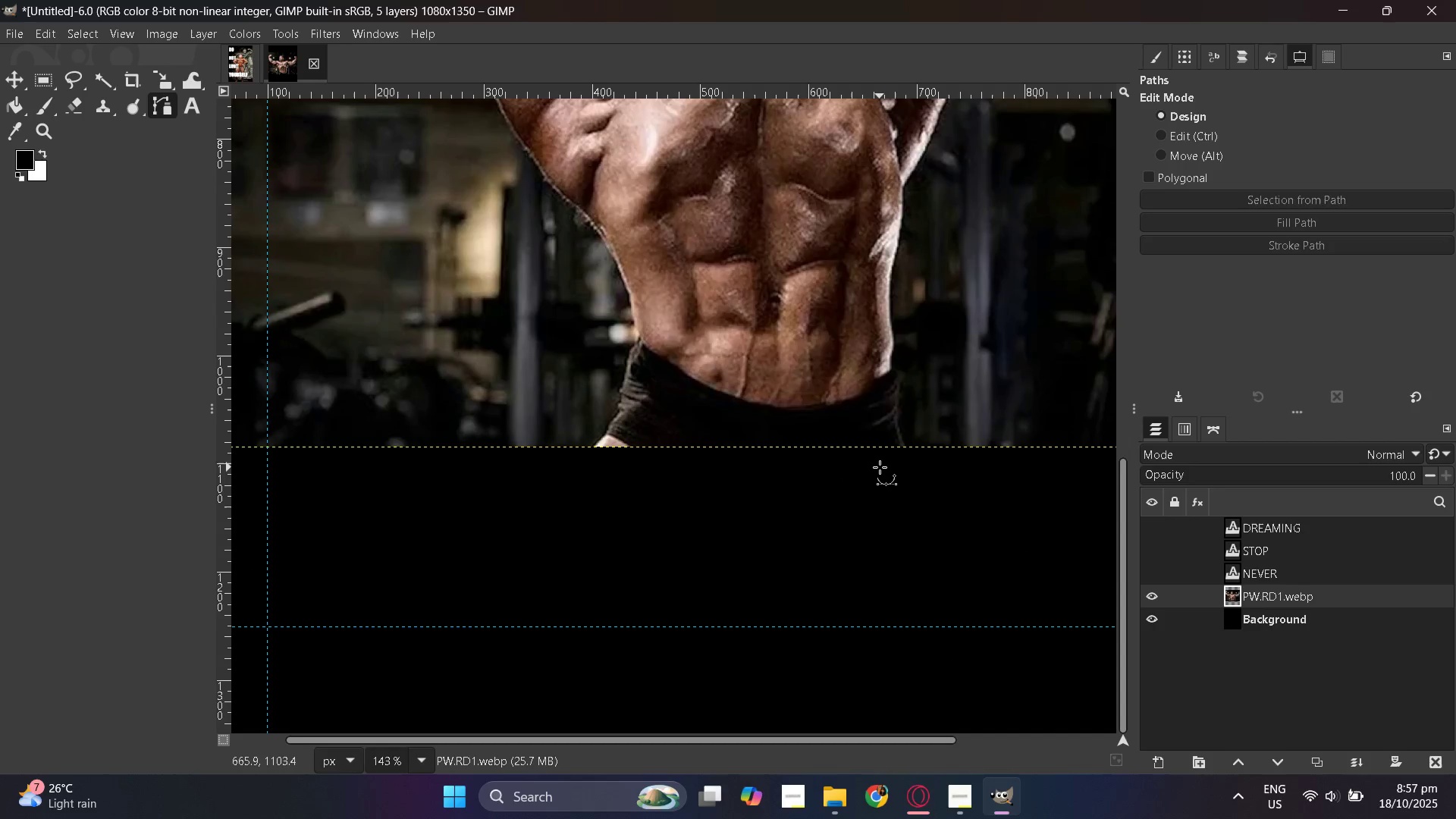 
hold_key(key=ControlLeft, duration=0.43)
scroll: coordinate [883, 460], scroll_direction: up, amount: 3.0
 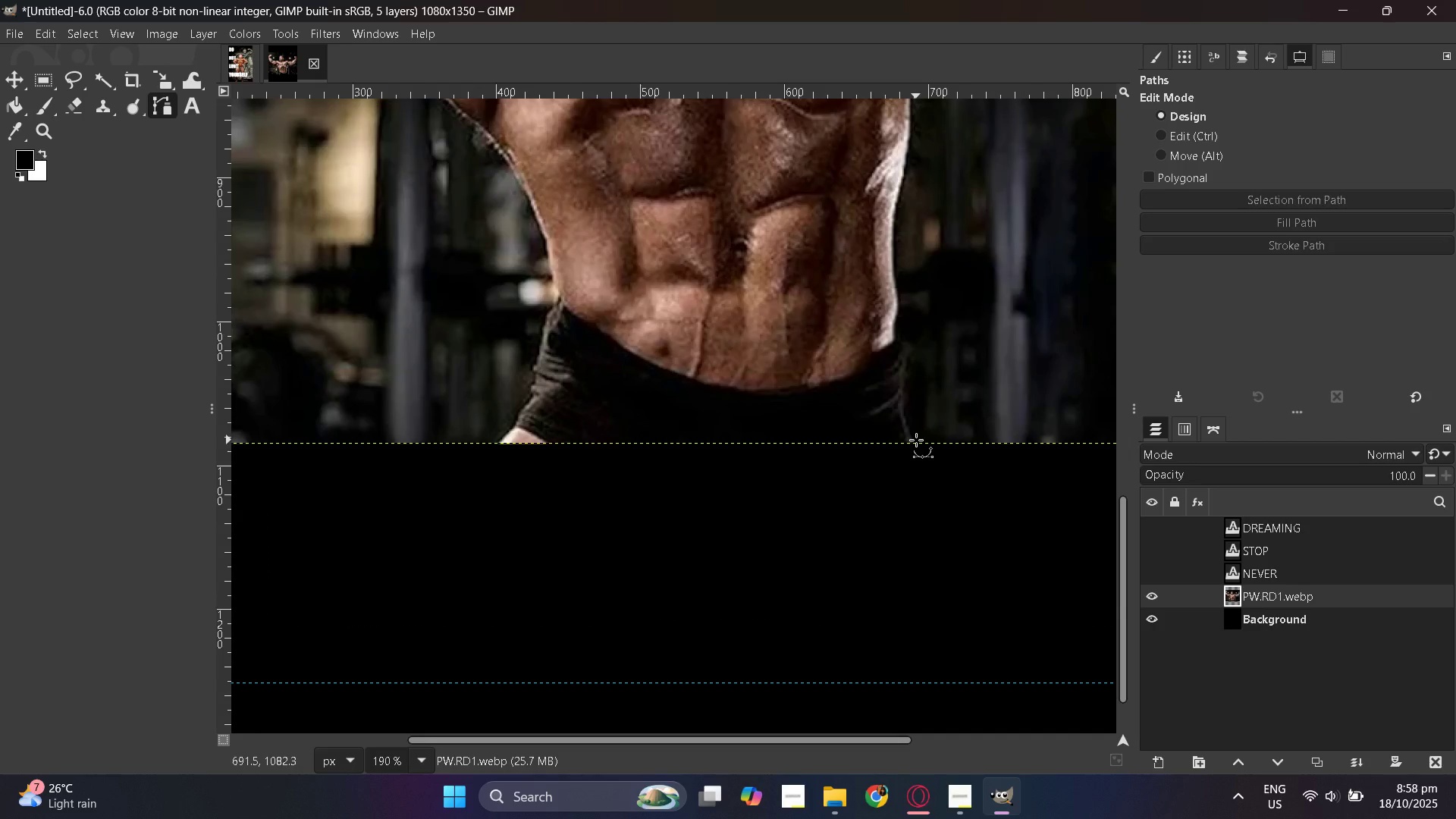 
left_click([915, 442])
 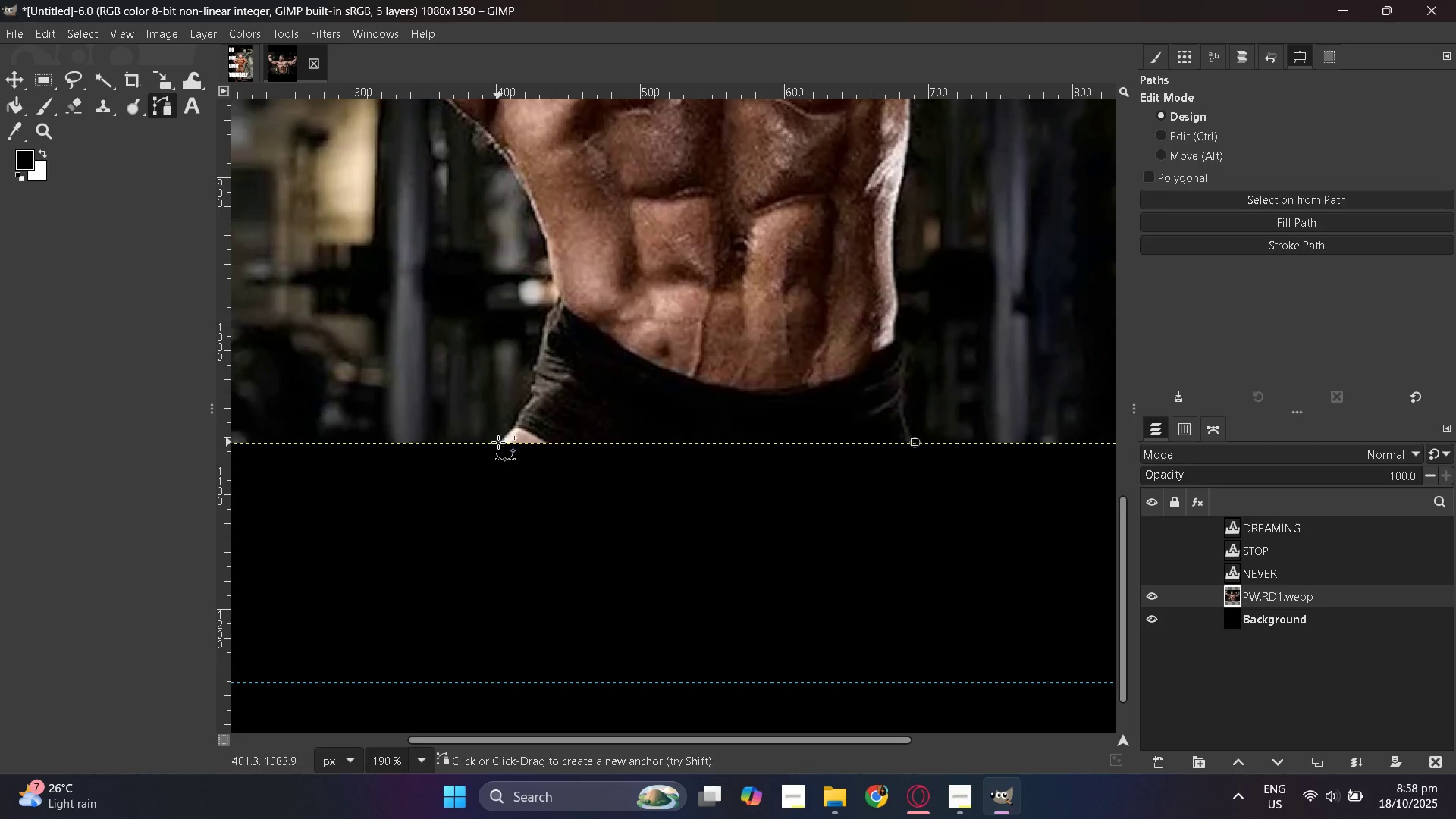 
left_click([497, 443])
 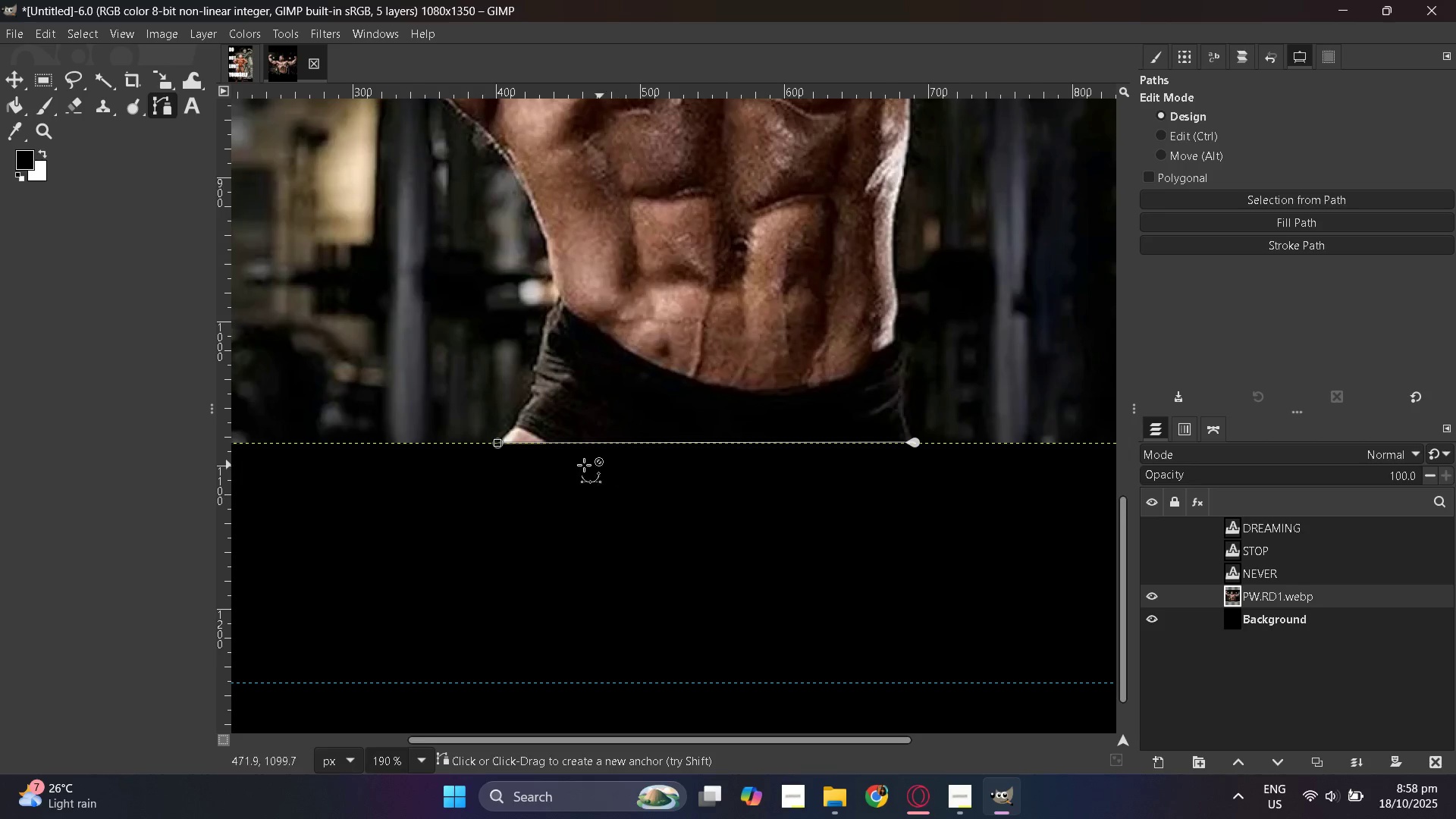 
hold_key(key=ControlLeft, duration=1.14)
scroll: coordinate [519, 456], scroll_direction: up, amount: 12.0
 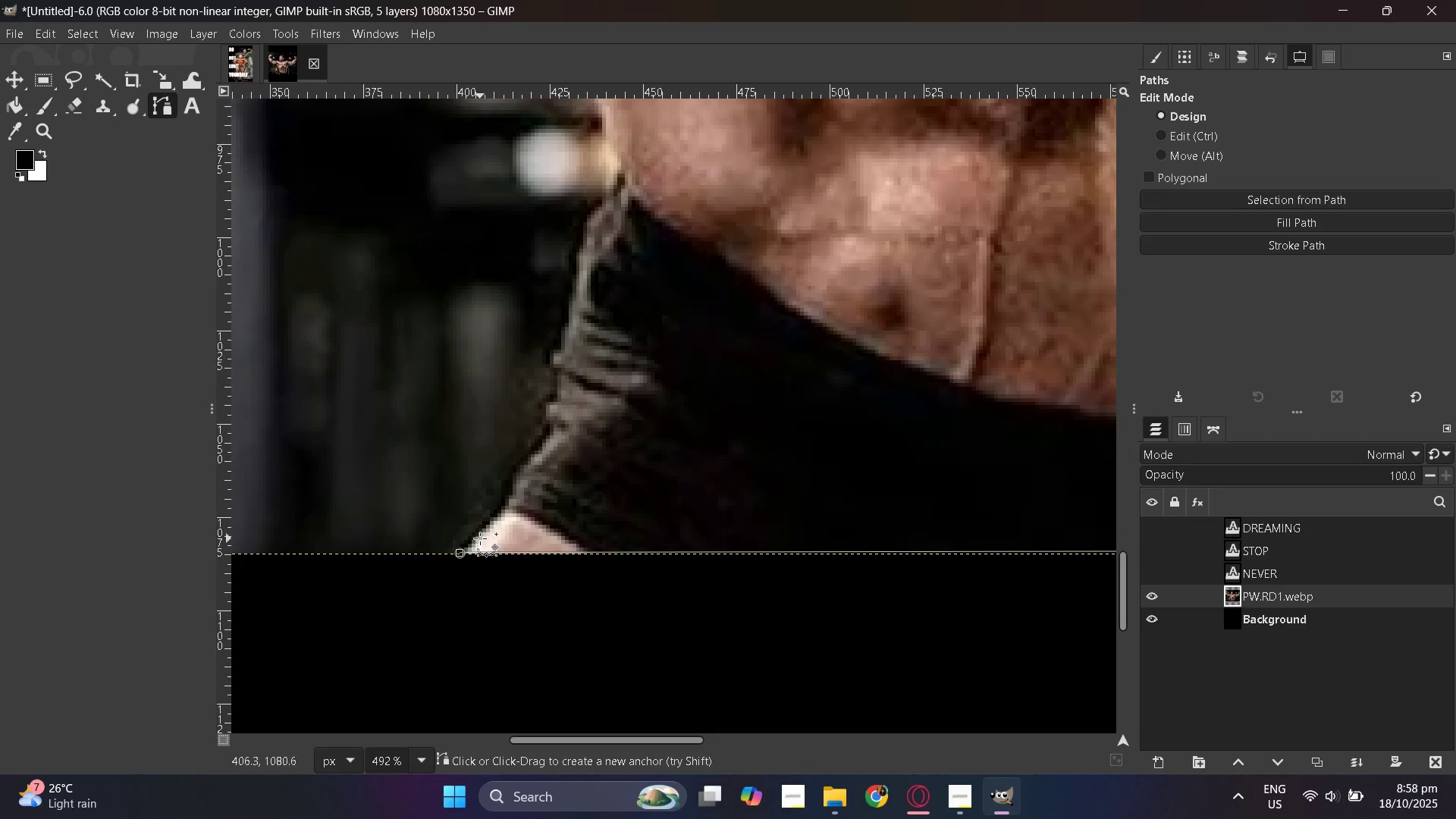 
hold_key(key=ControlLeft, duration=0.4)
scroll: coordinate [478, 542], scroll_direction: up, amount: 2.0
 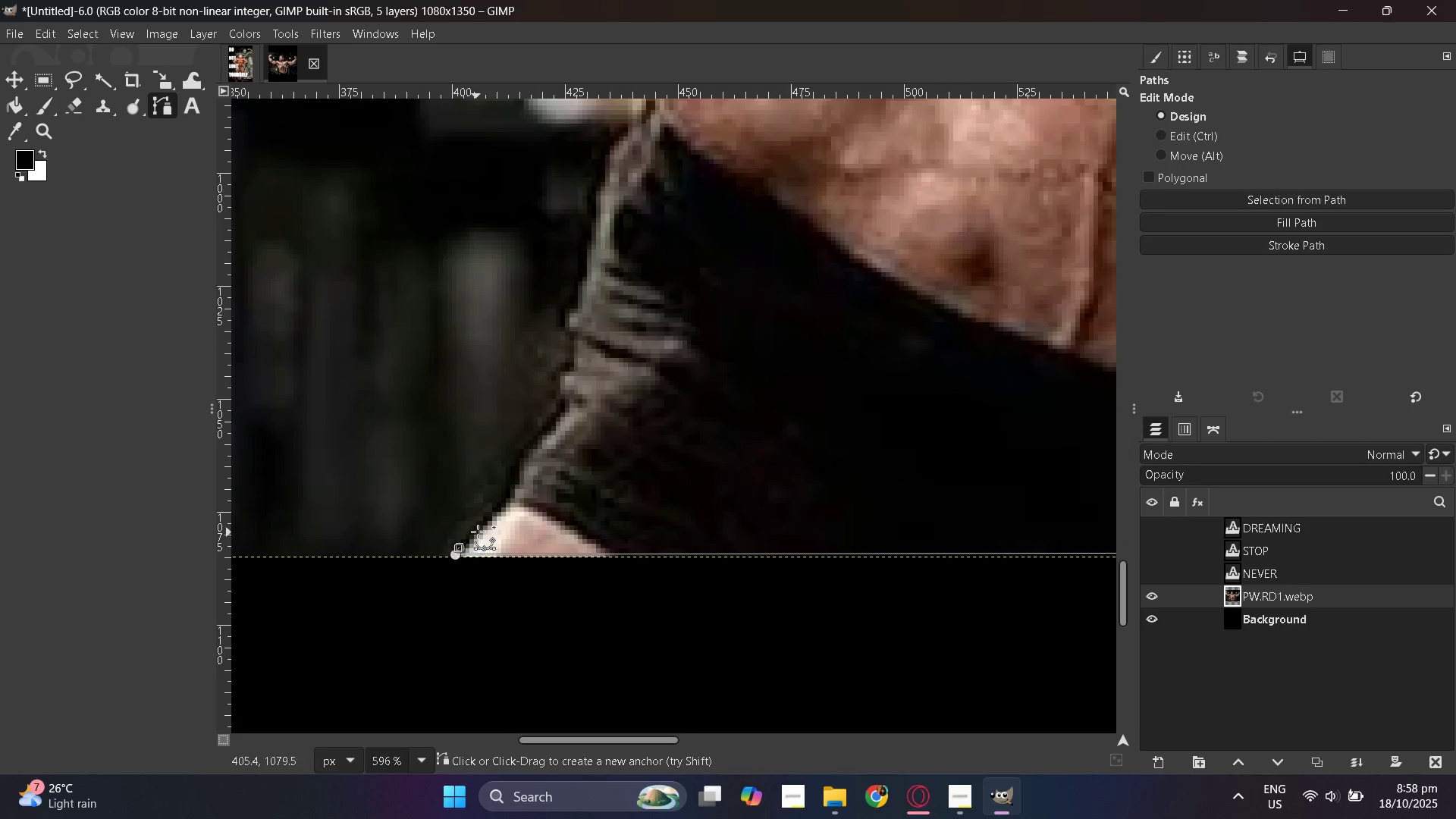 
left_click([493, 521])
 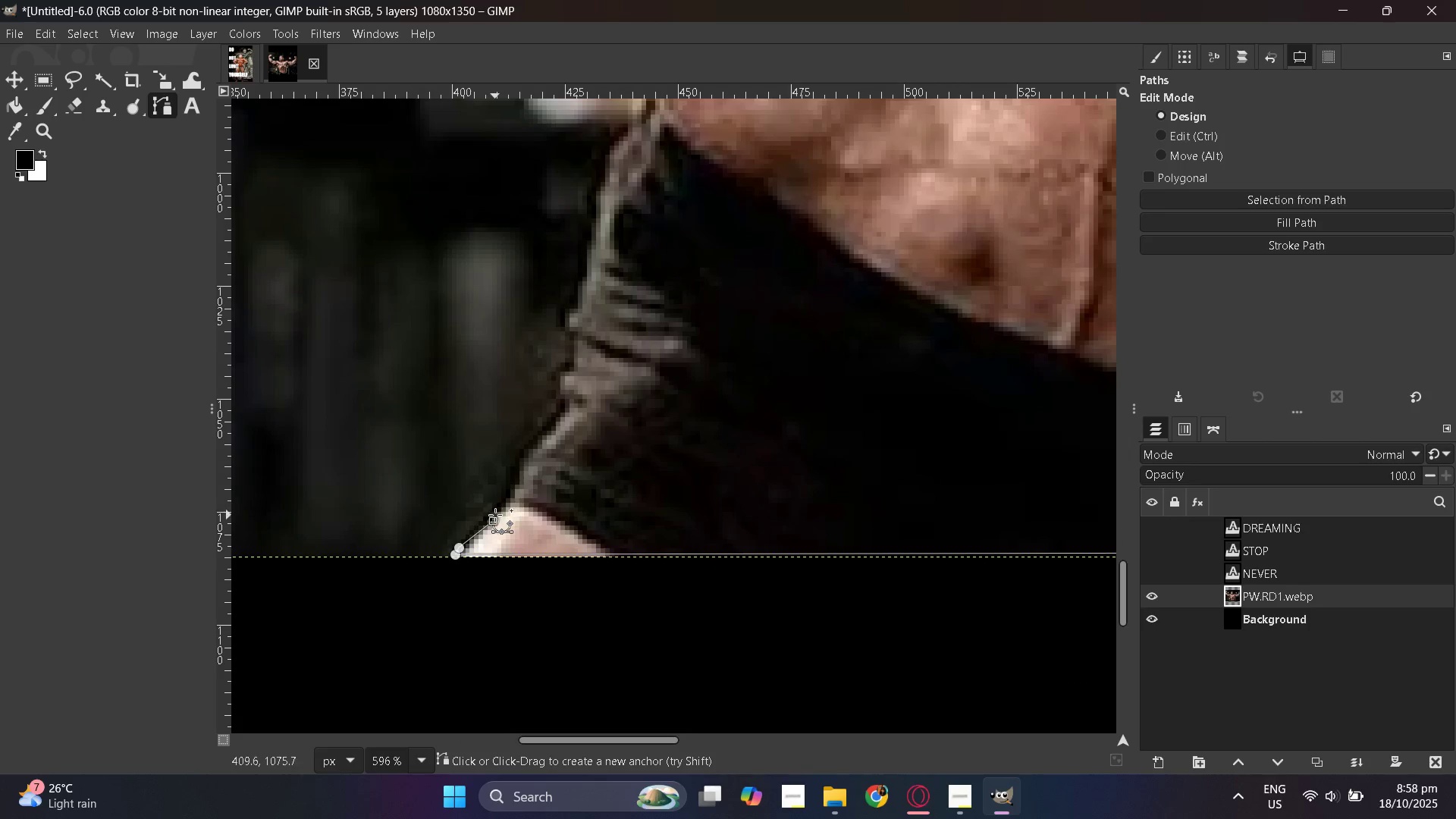 
key(Control+Z)
 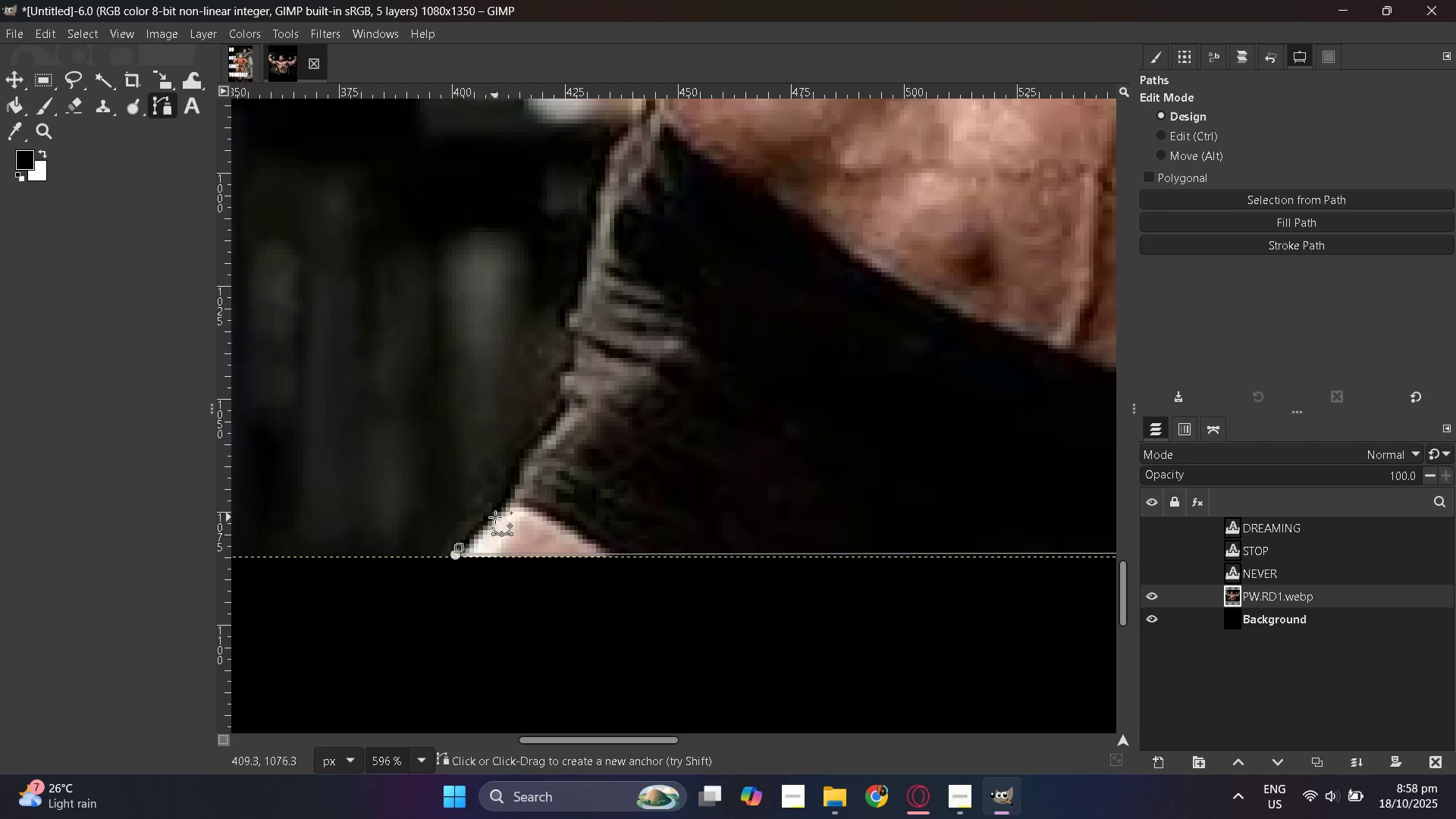 
left_click([495, 517])
 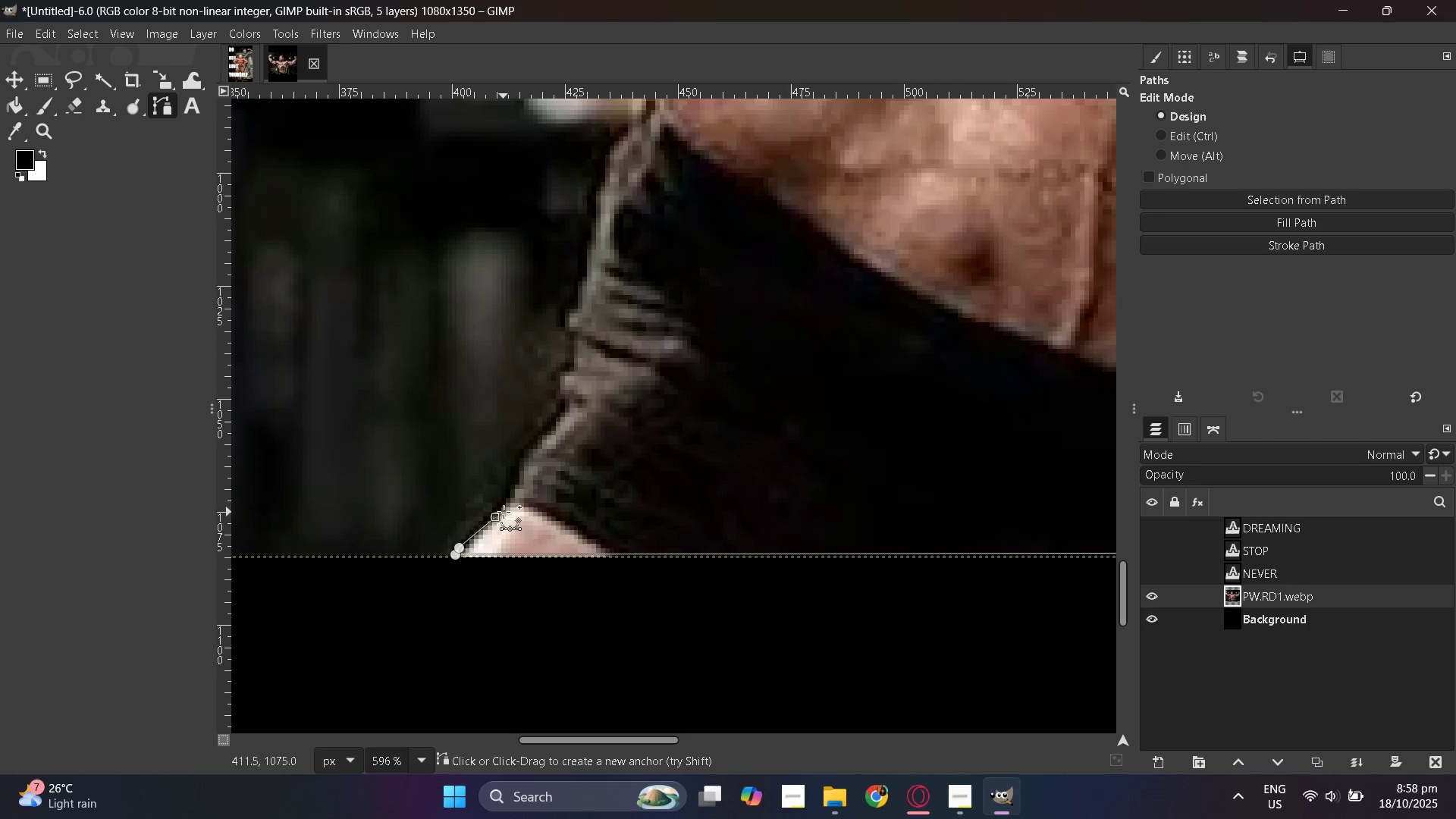 
key(Control+ControlLeft)
 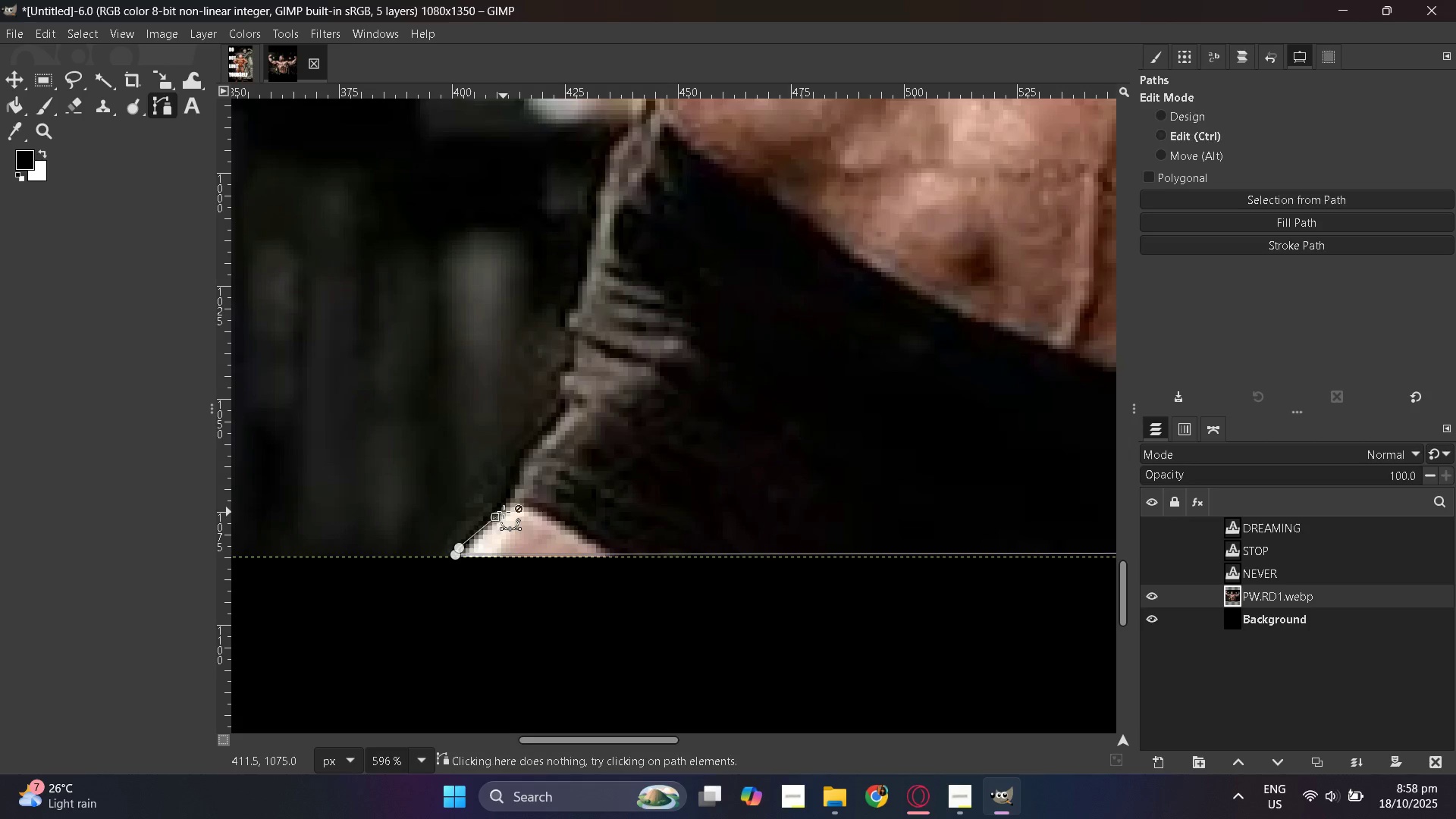 
key(Control+Z)
 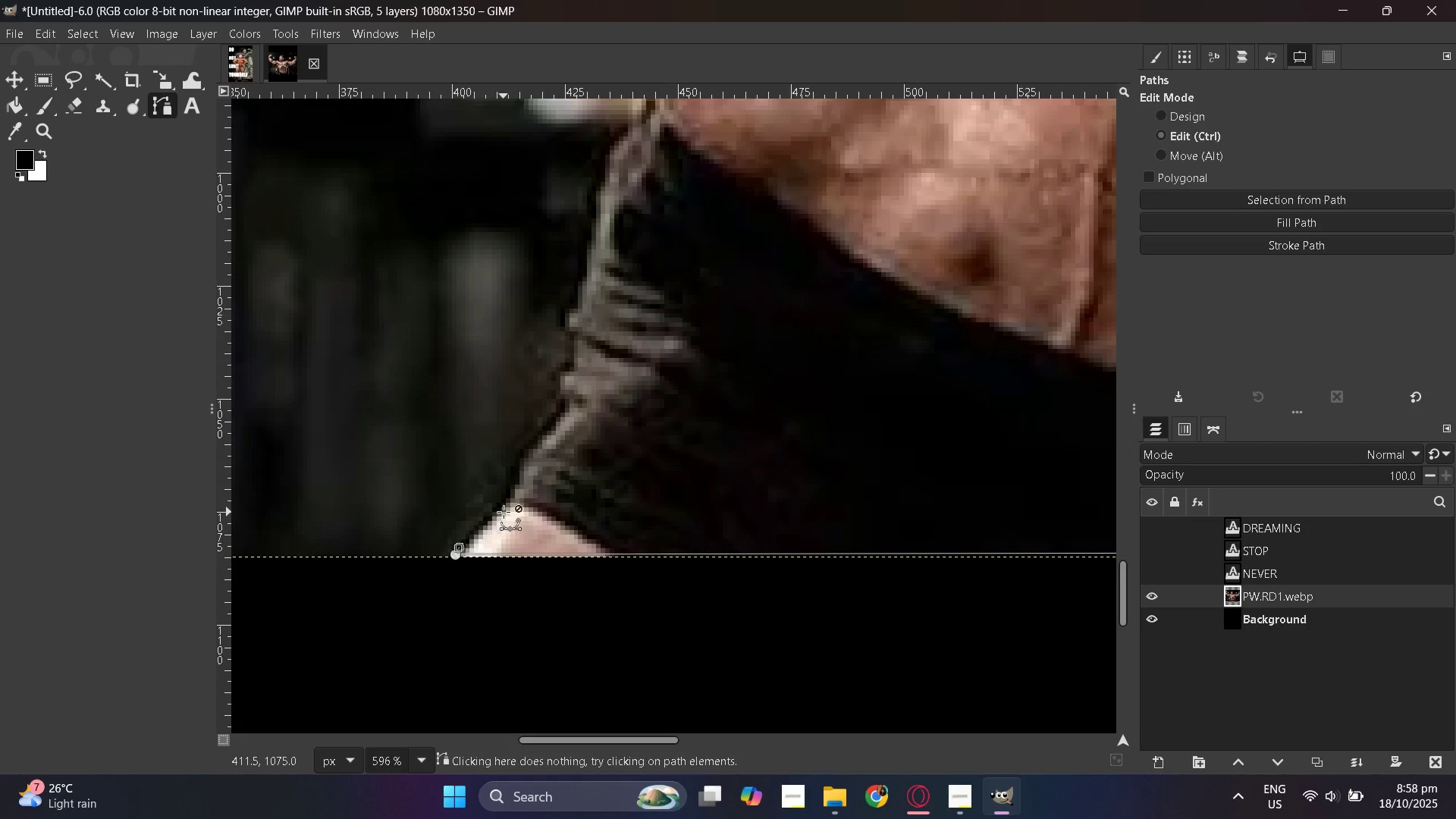 
key(Control+S)
 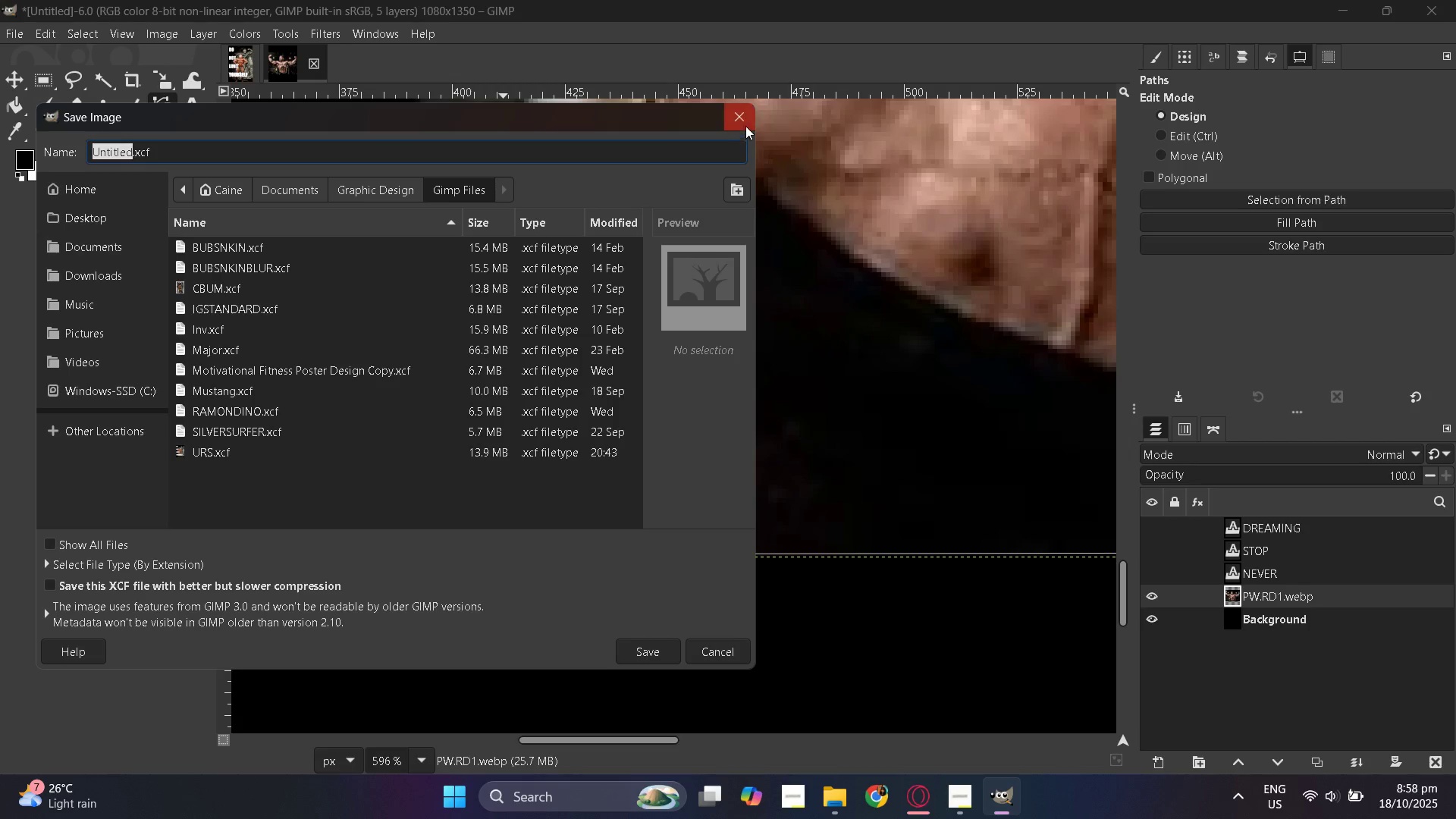 
left_click([746, 123])
 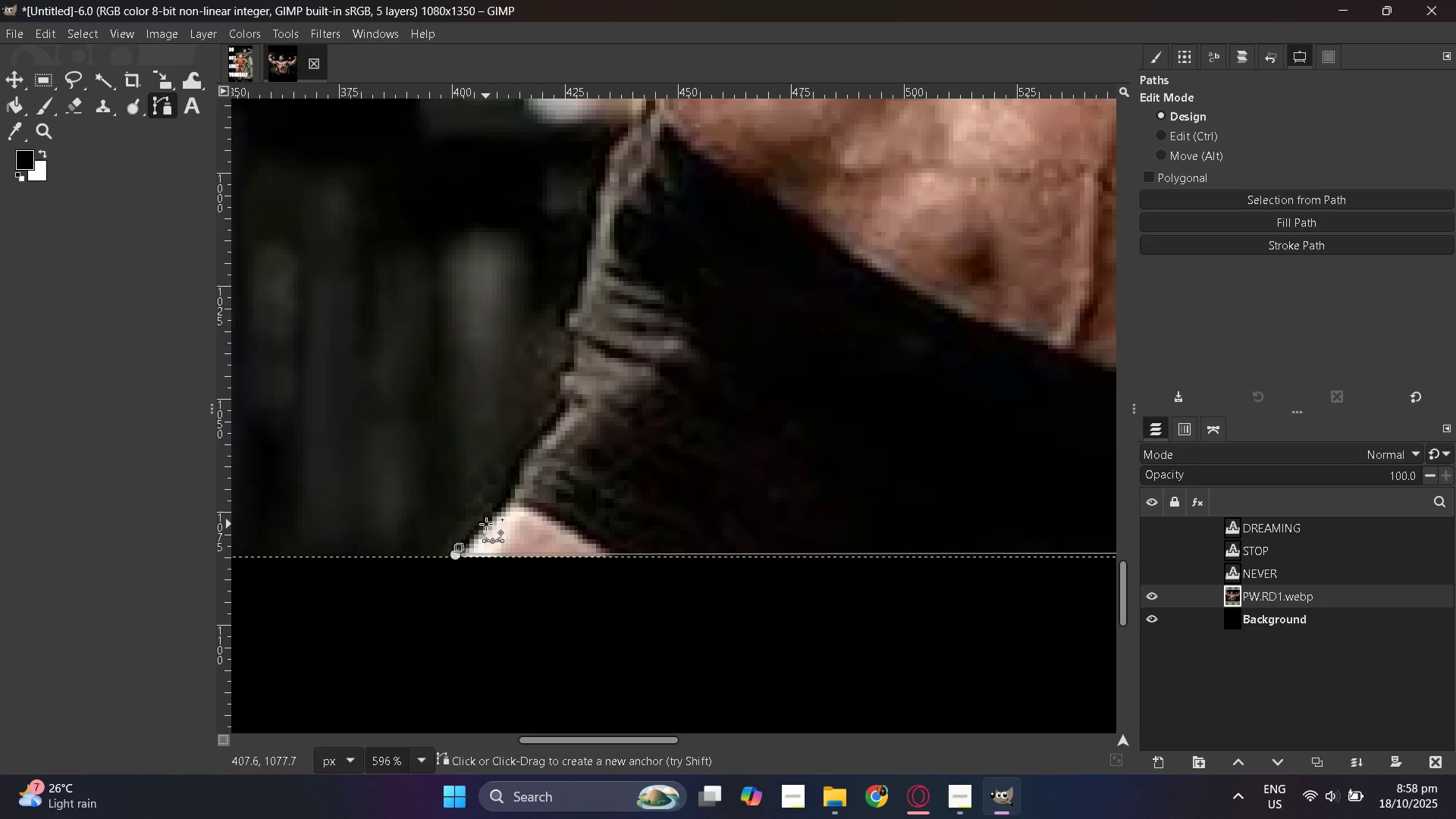 
left_click([492, 517])
 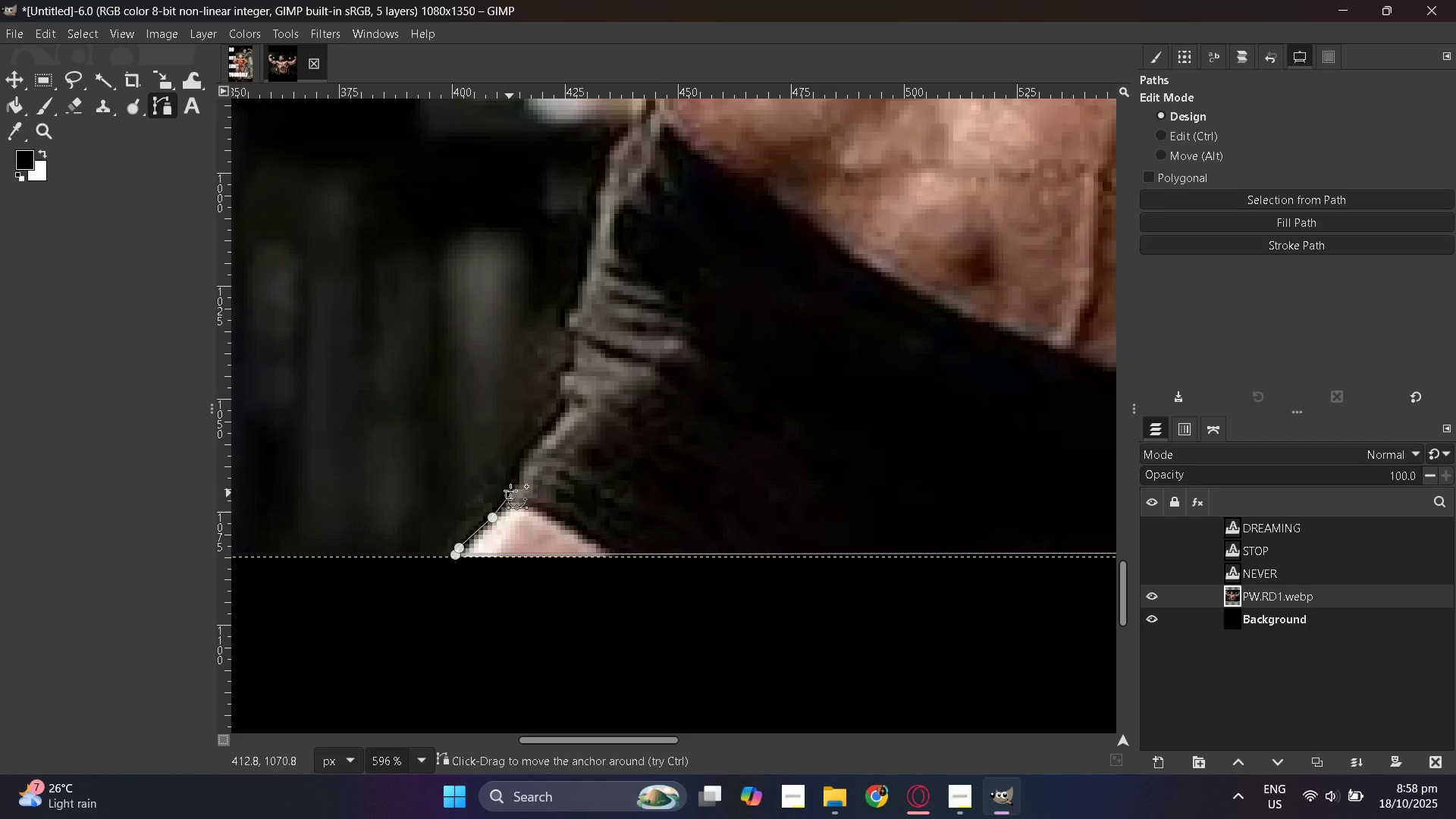 
double_click([510, 482])
 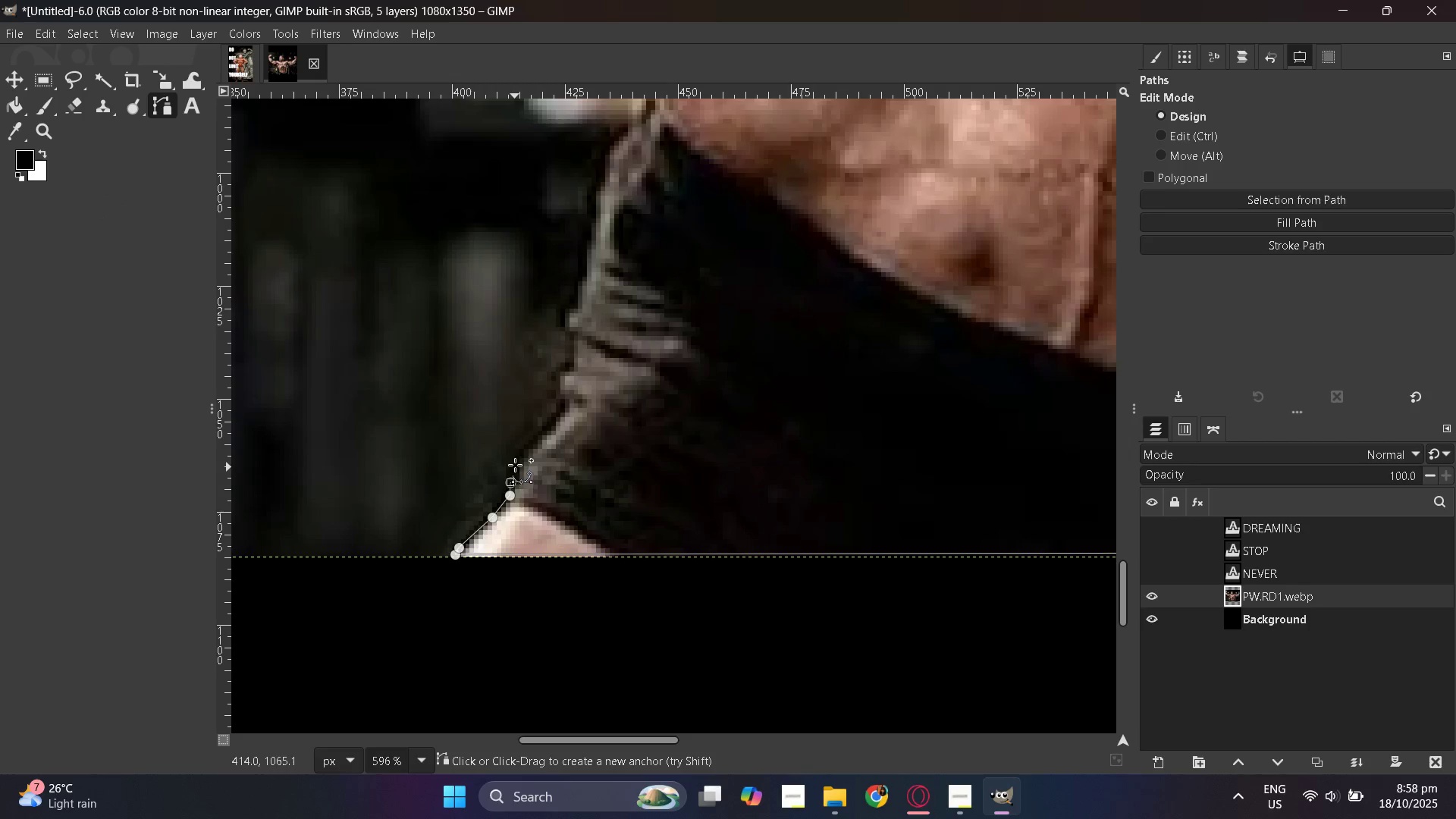 
left_click([516, 464])
 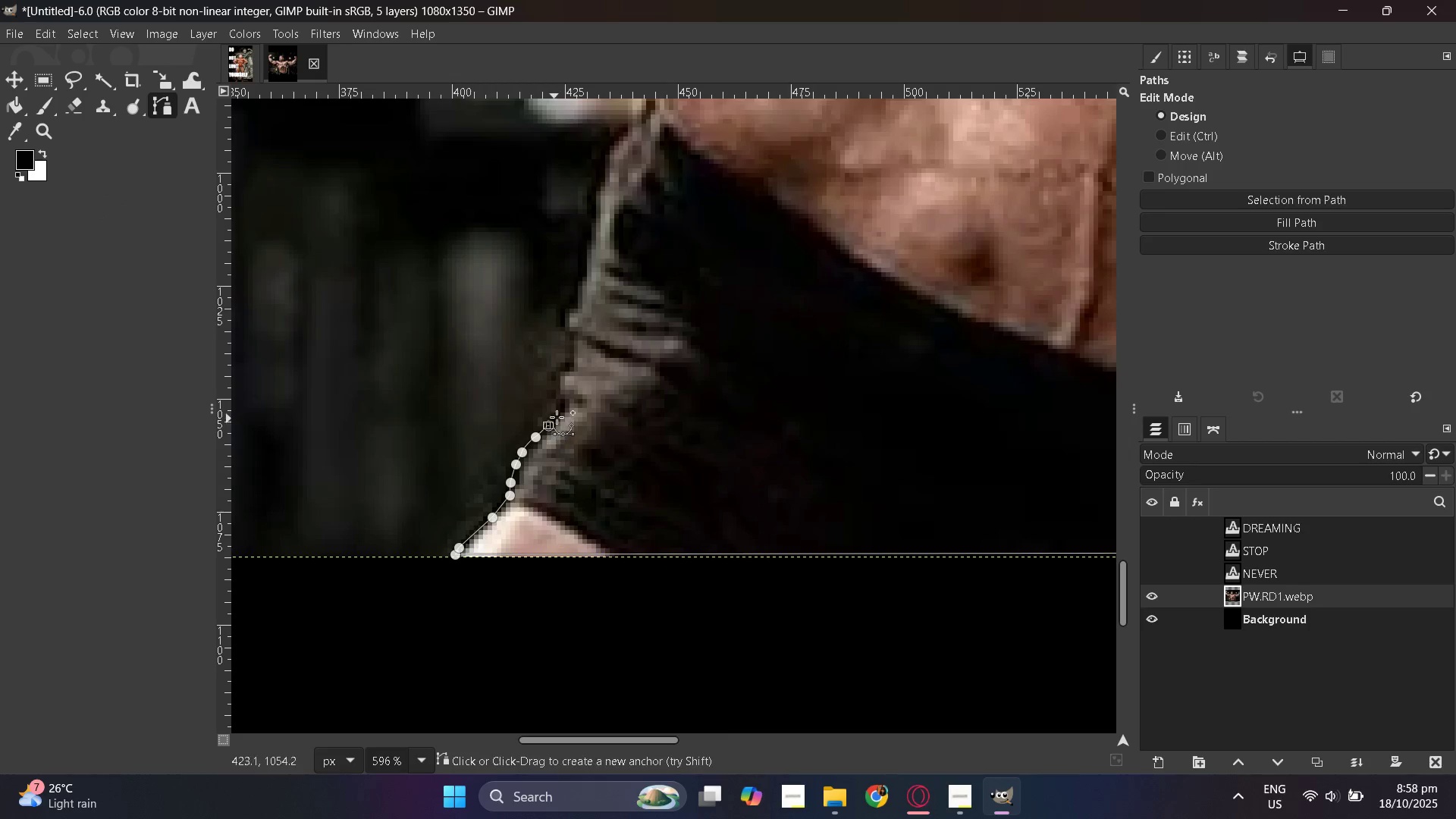 
triple_click([561, 407])
 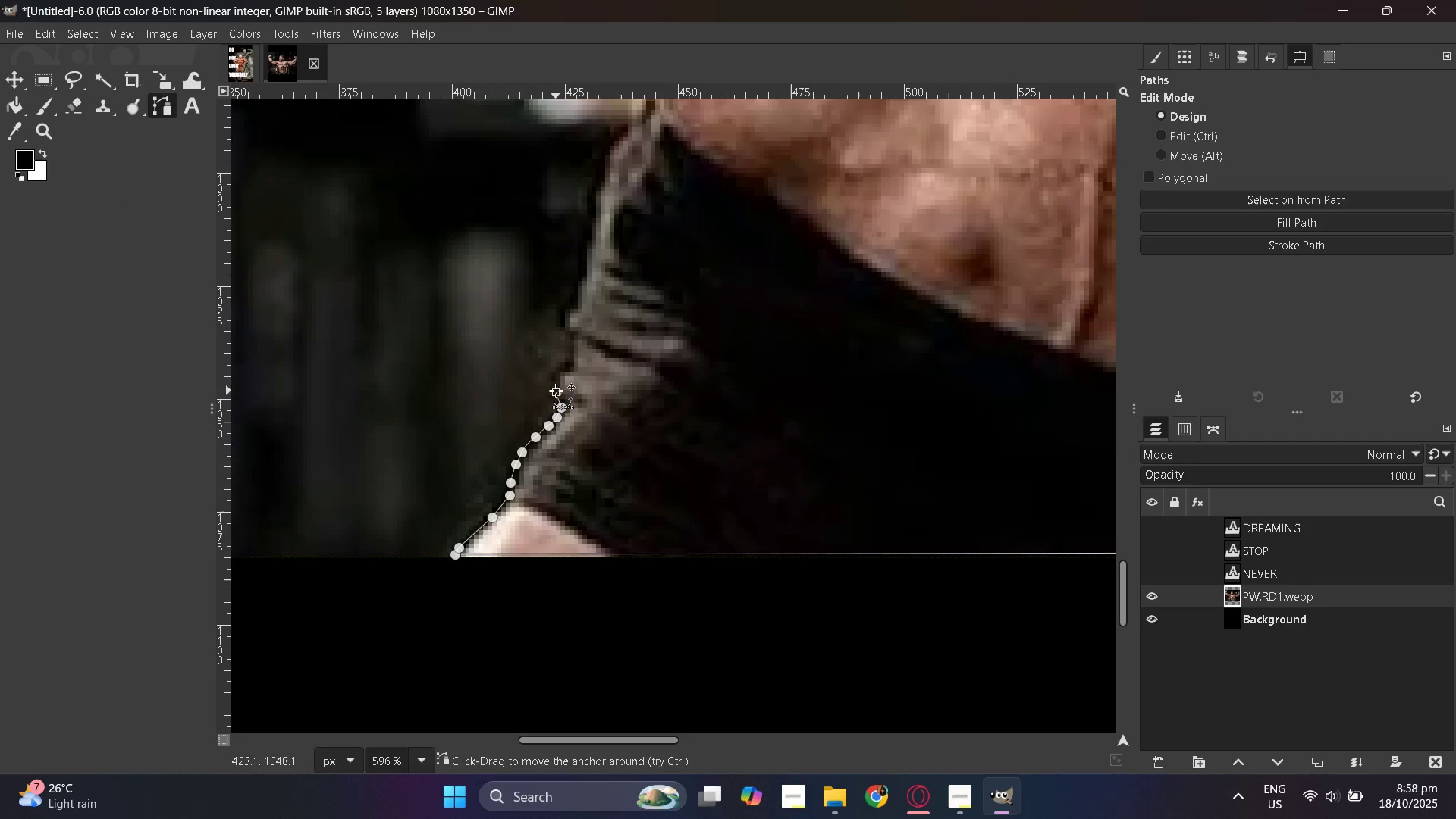 
double_click([556, 379])
 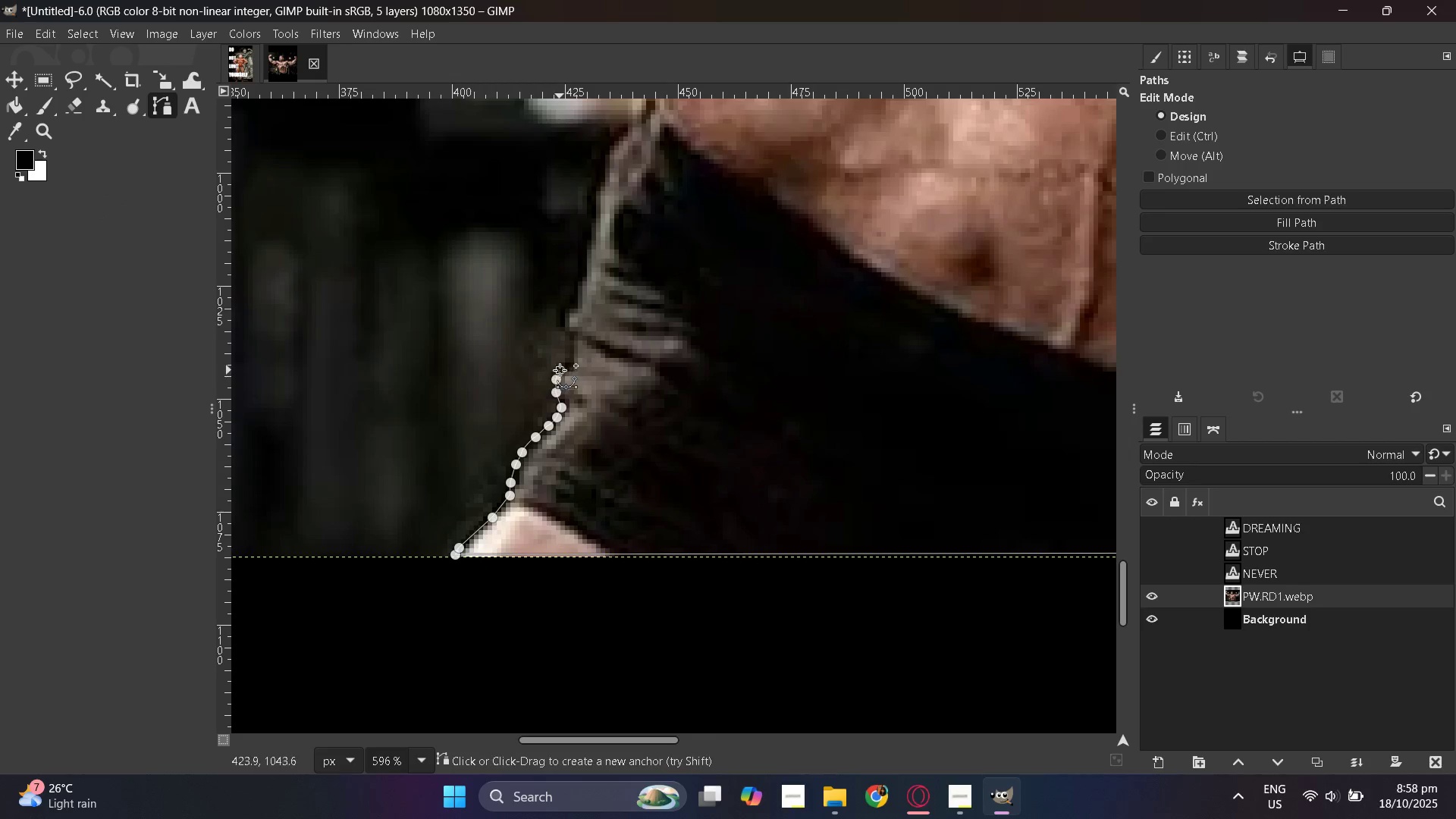 
triple_click([560, 370])
 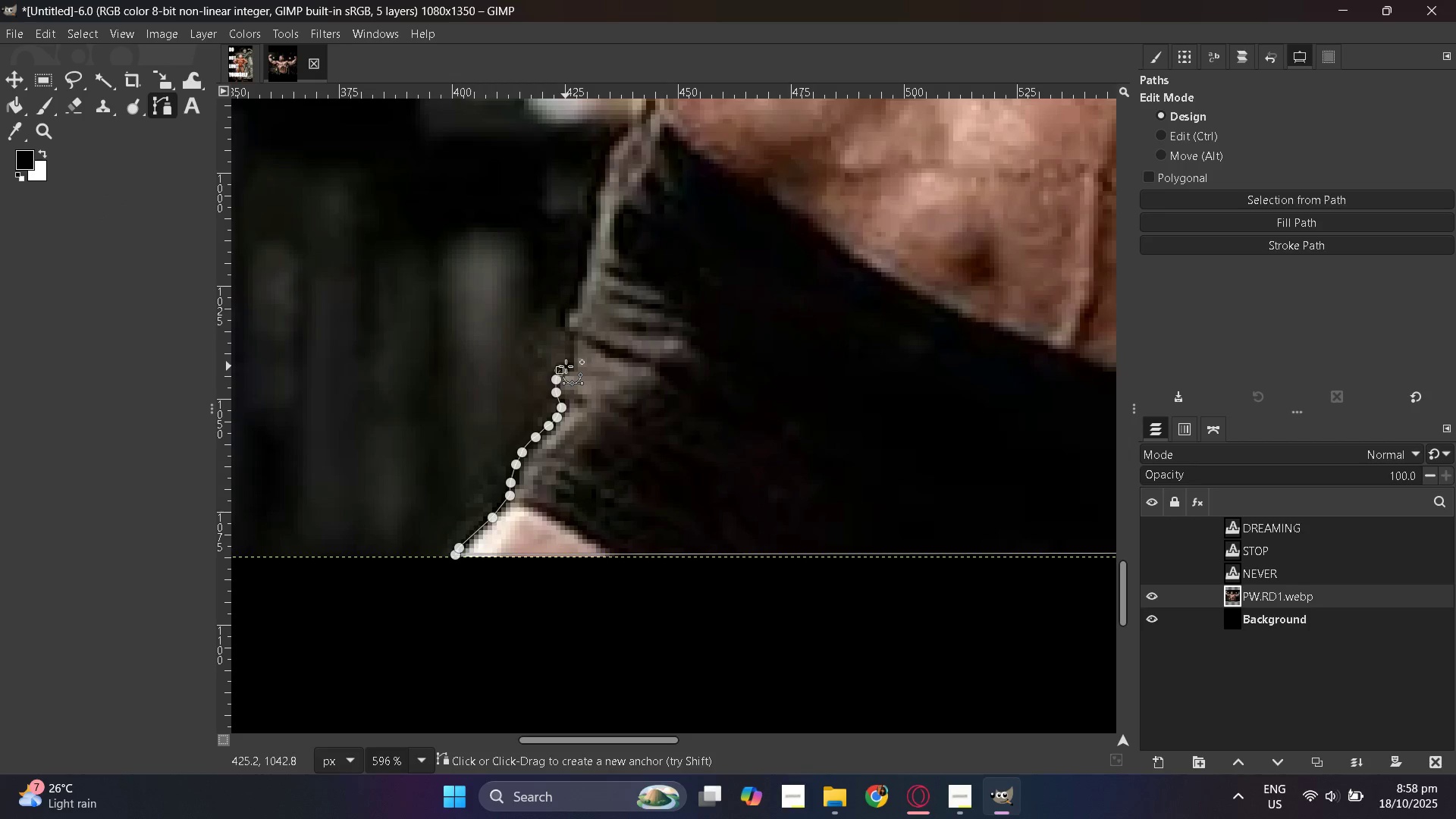 
left_click([566, 366])
 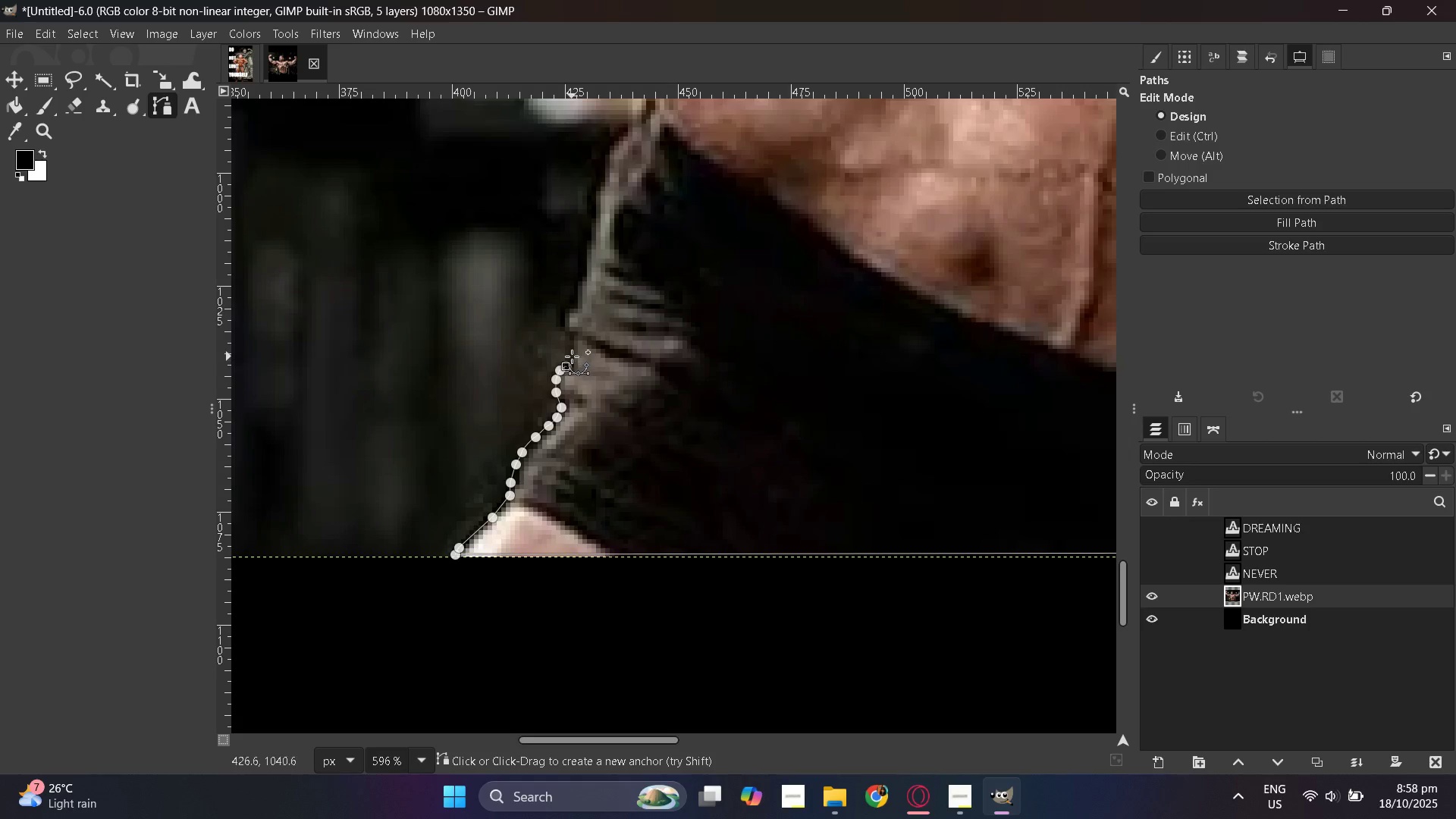 
left_click([572, 356])
 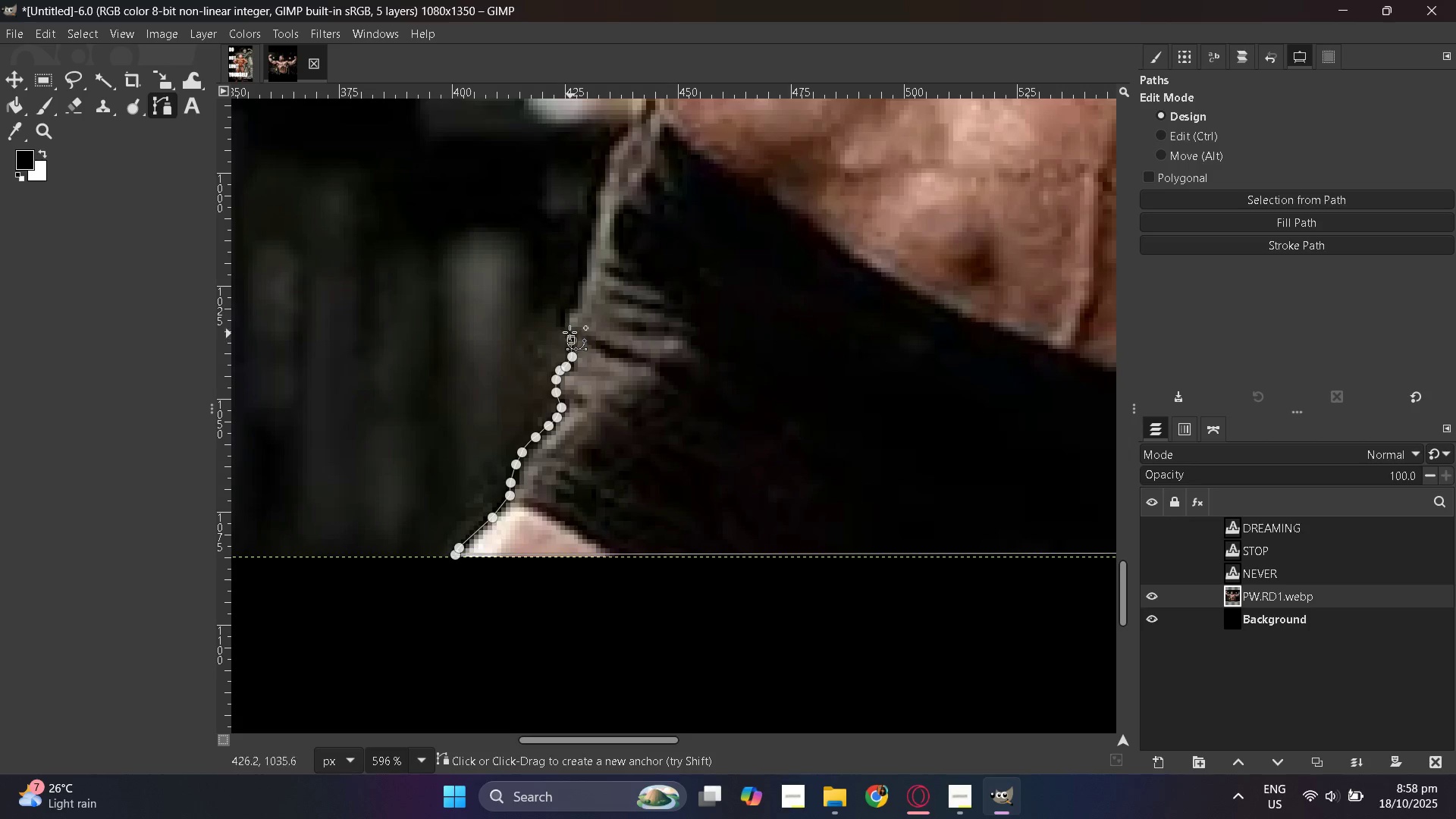 
double_click([567, 330])
 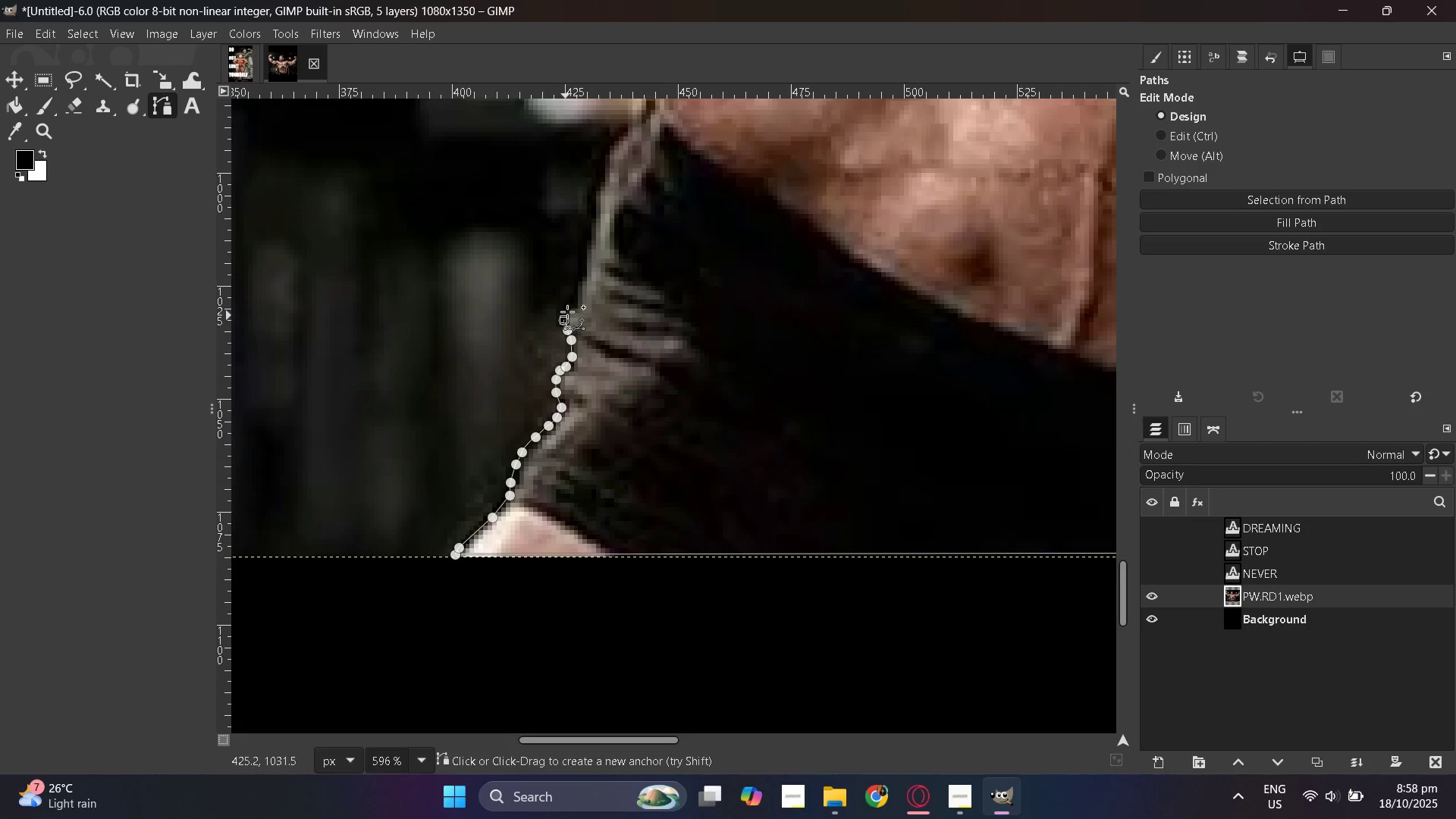 
triple_click([569, 308])
 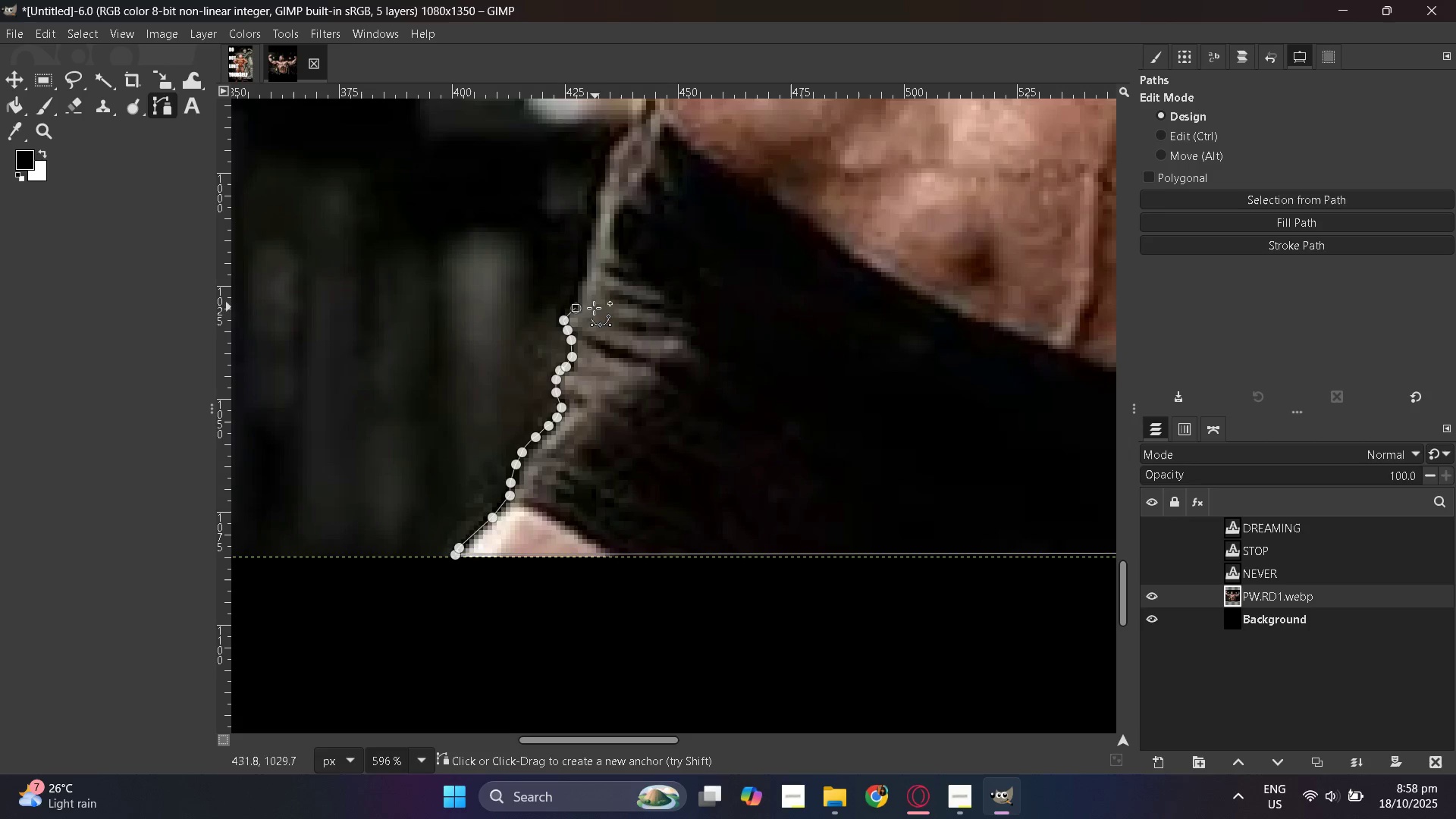 
hold_key(key=ControlLeft, duration=0.34)
scroll: coordinate [577, 363], scroll_direction: up, amount: 7.0
 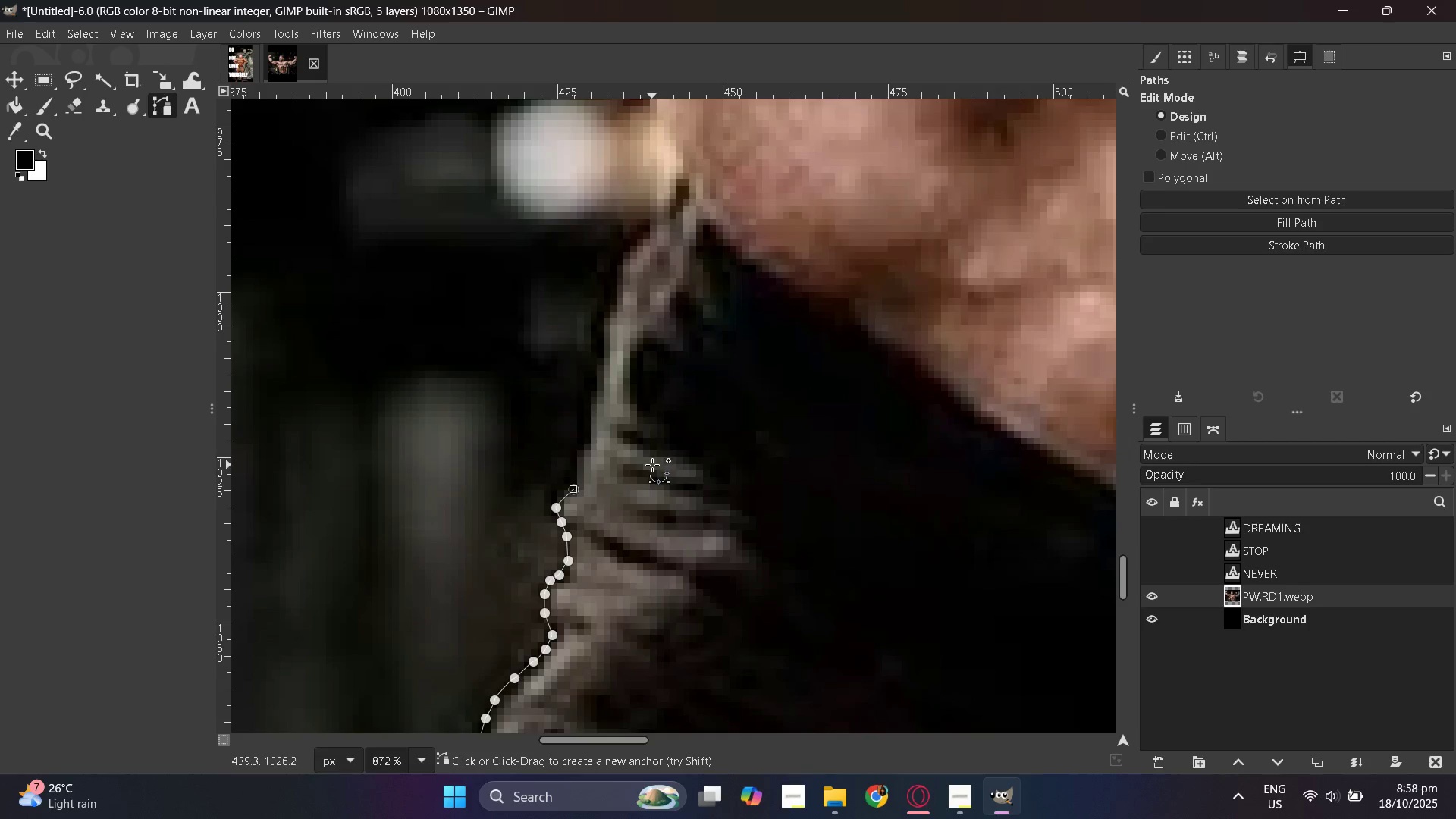 
key(Control+Z)
 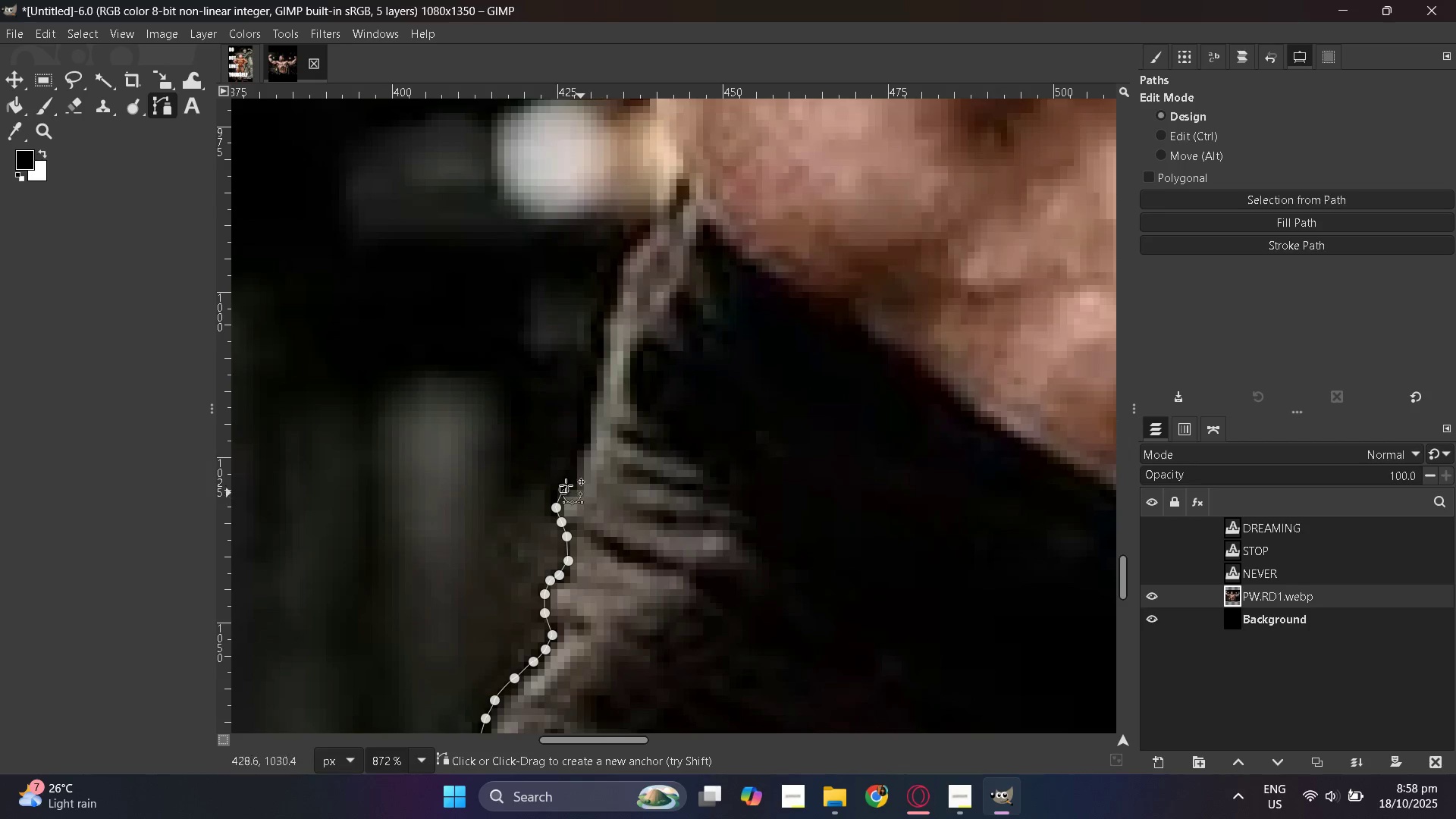 
key(Control+Z)
 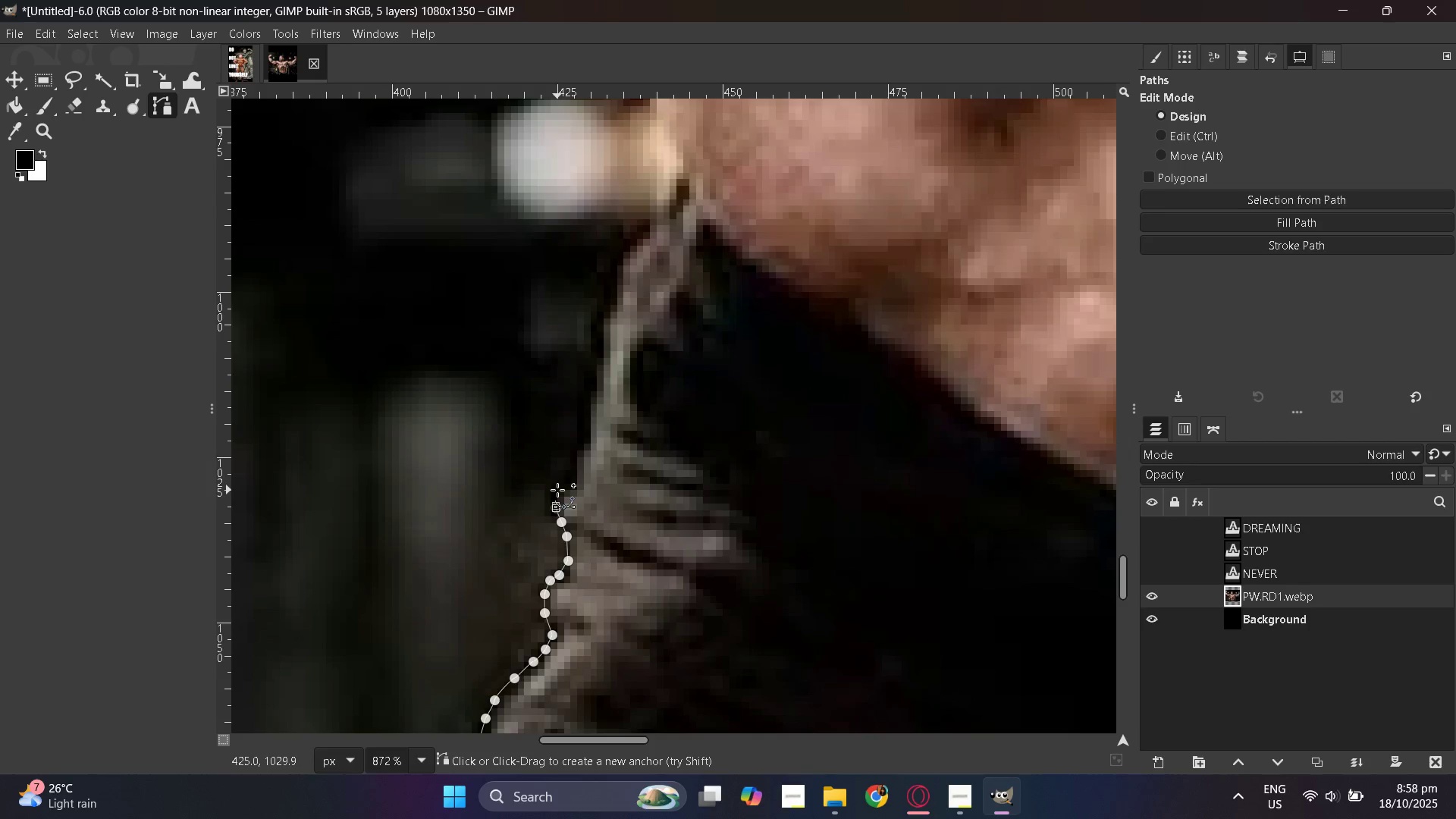 
left_click([557, 490])
 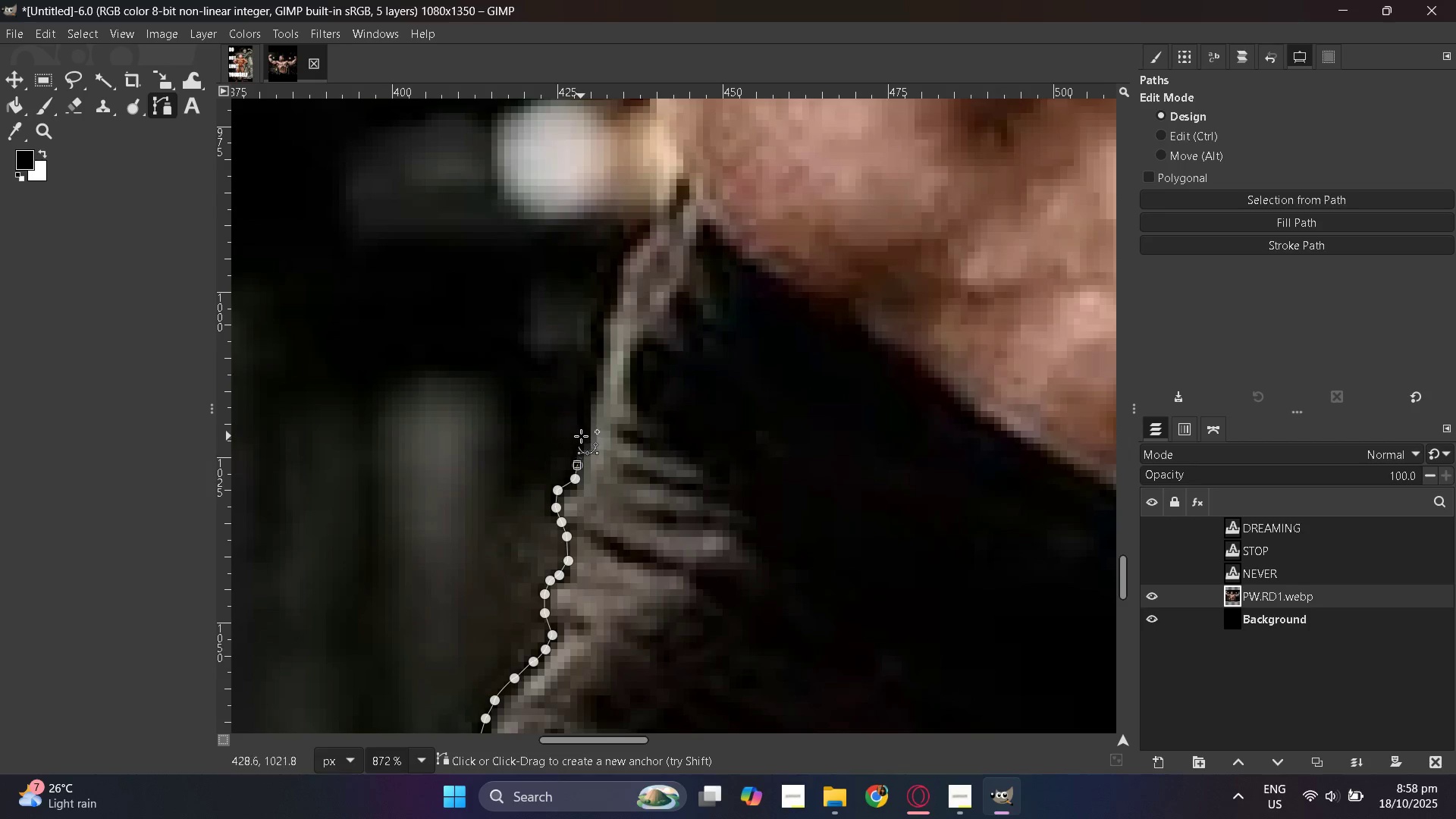 
double_click([584, 414])
 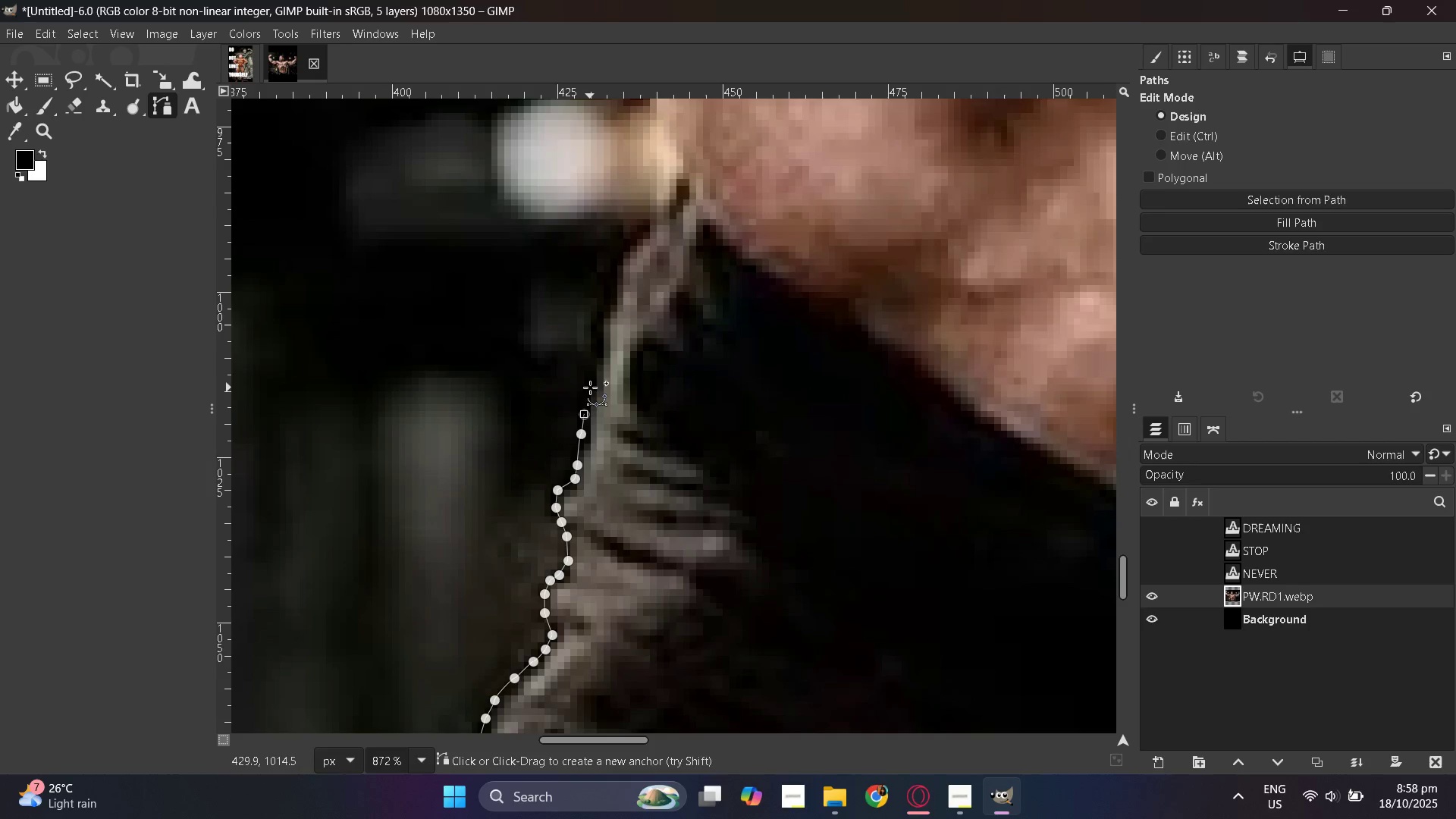 
triple_click([590, 388])
 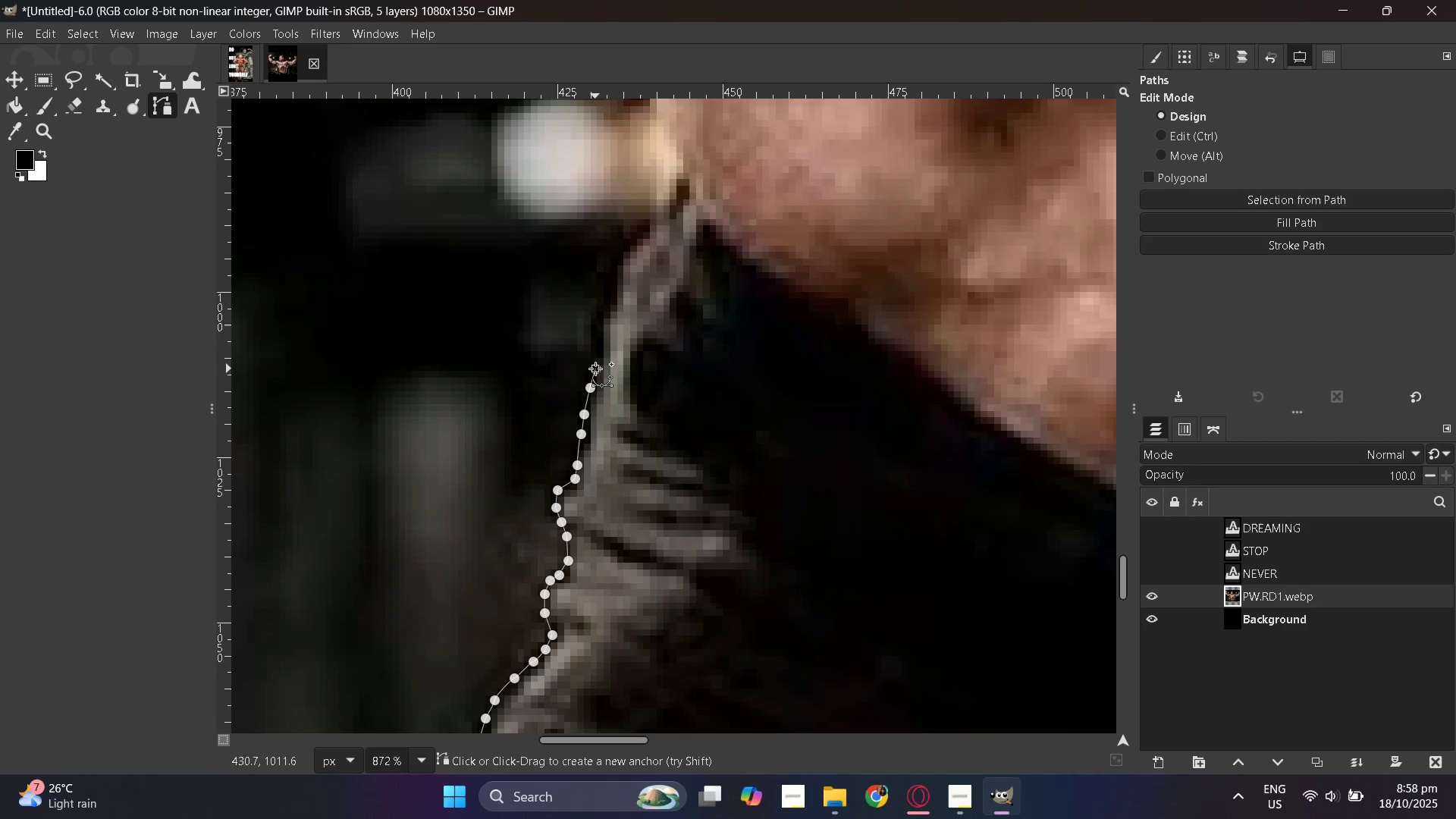 
triple_click([595, 369])
 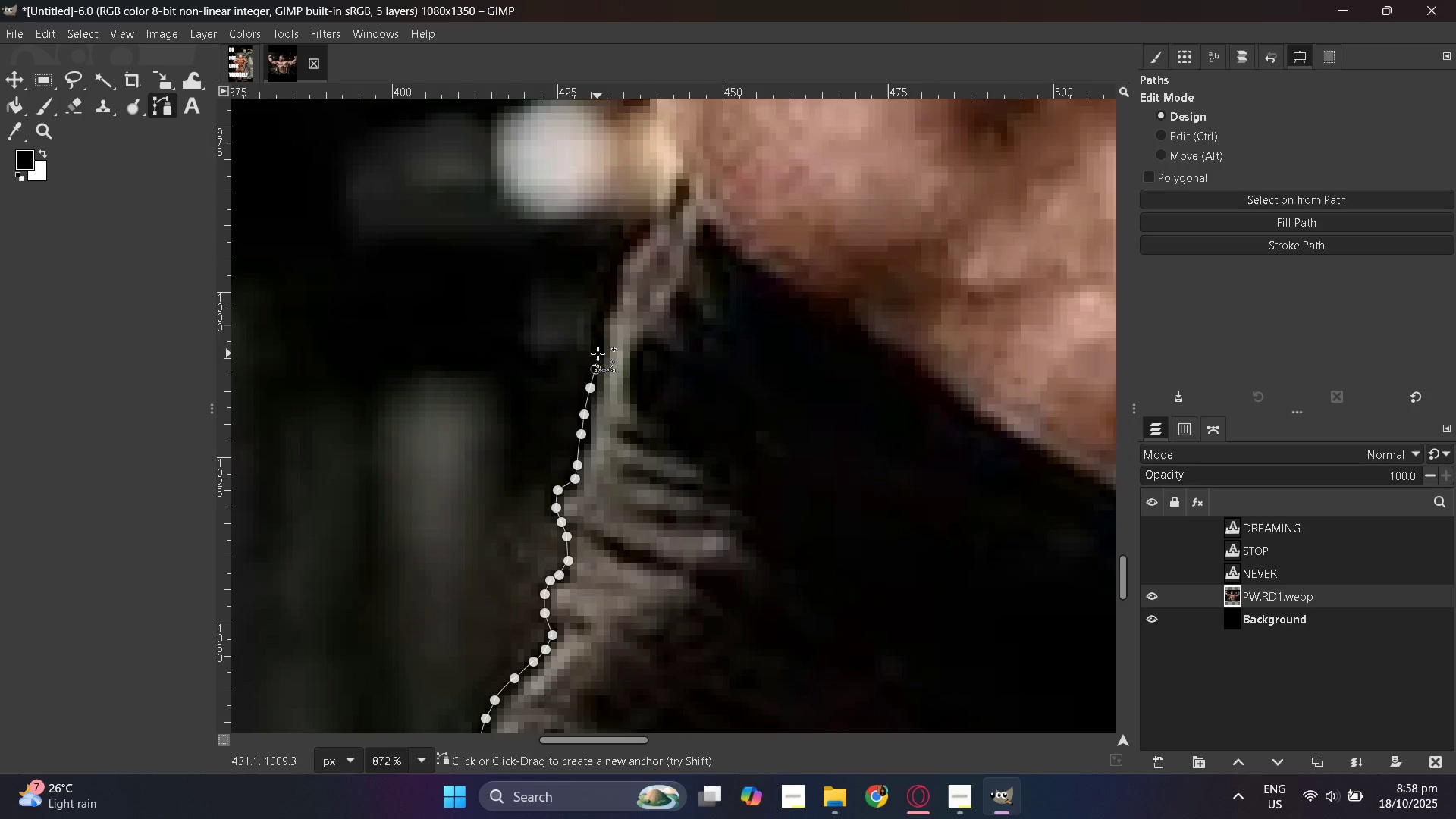 
triple_click([598, 353])
 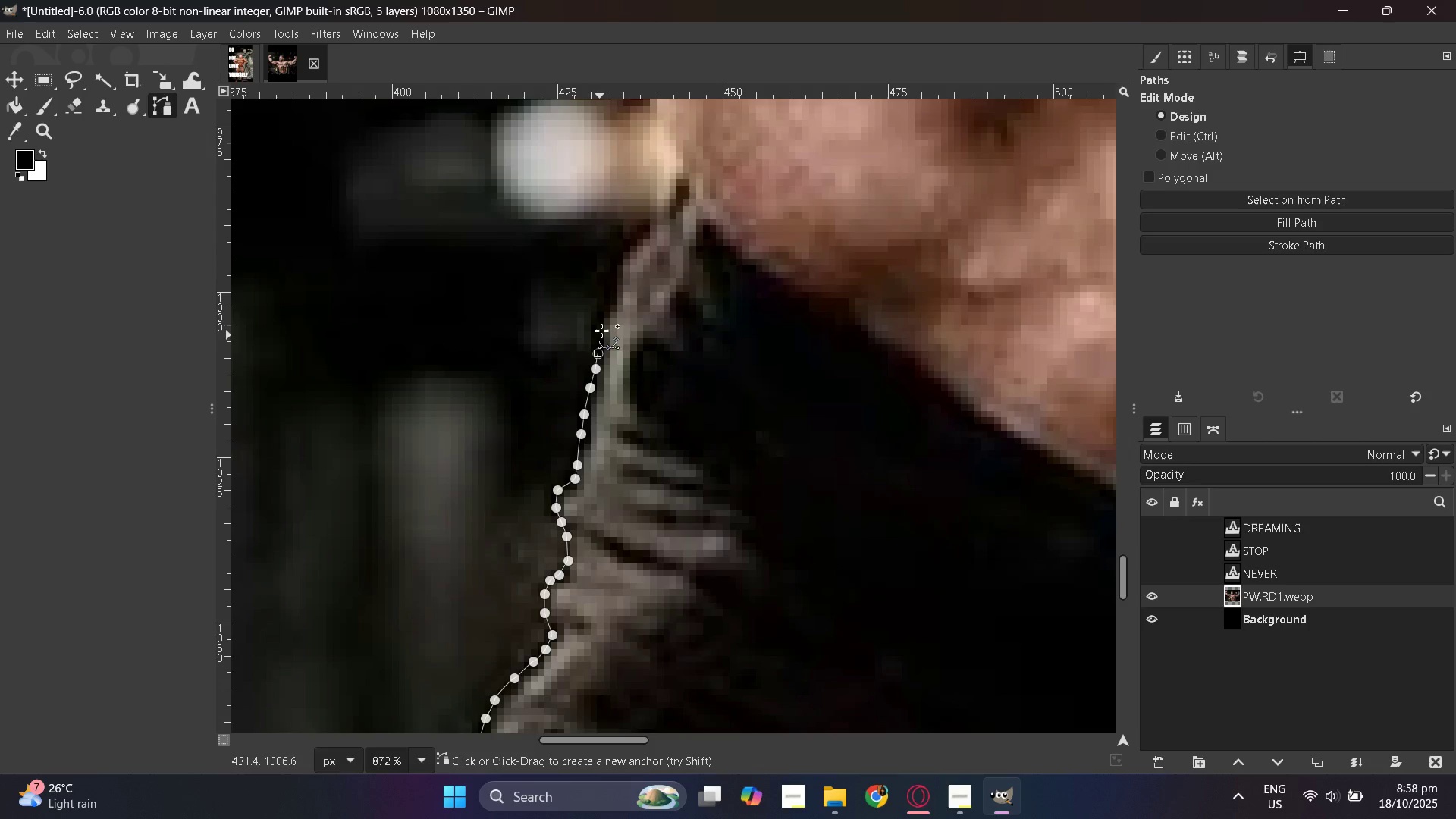 
triple_click([601, 328])
 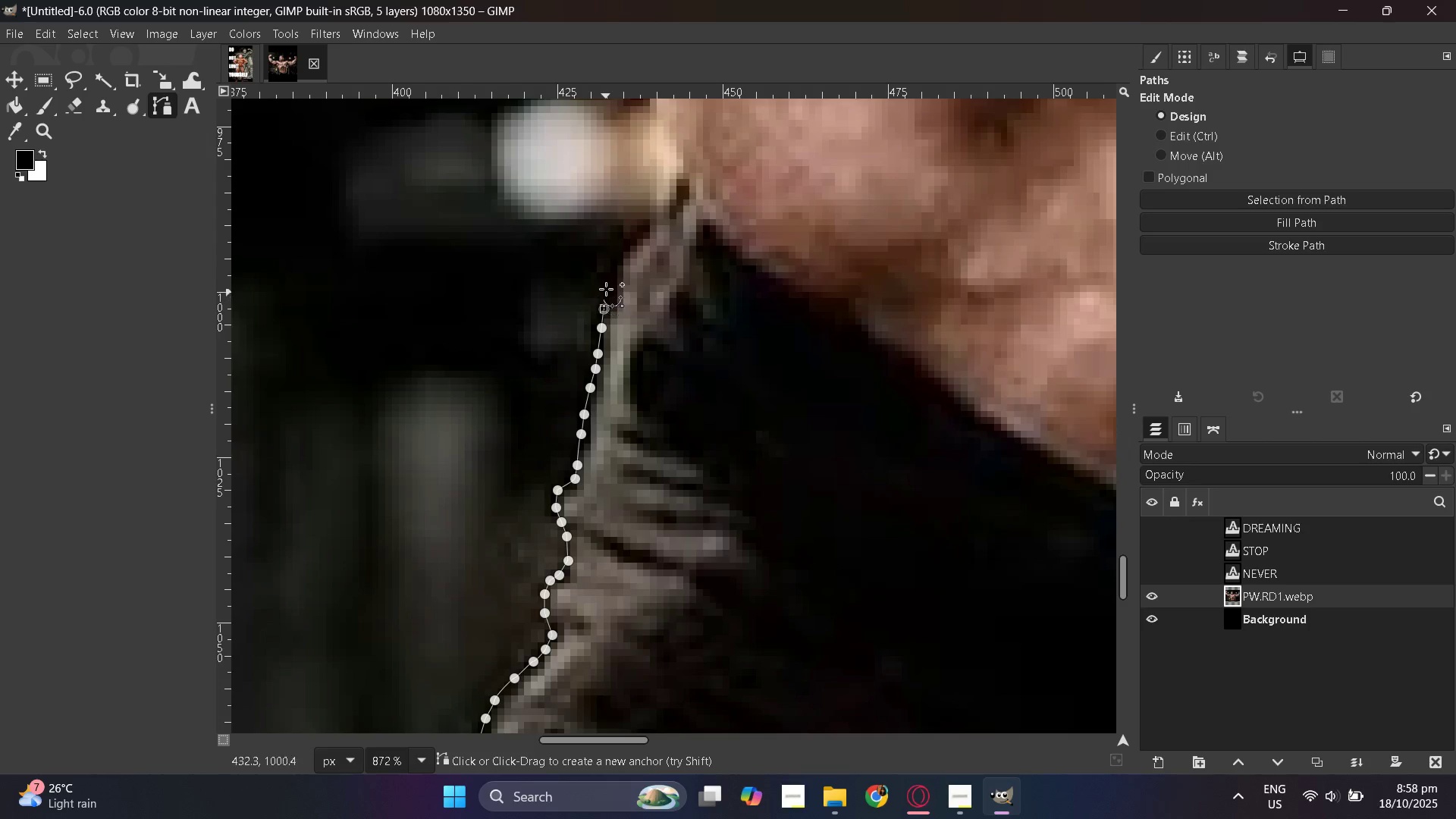 
triple_click([606, 286])
 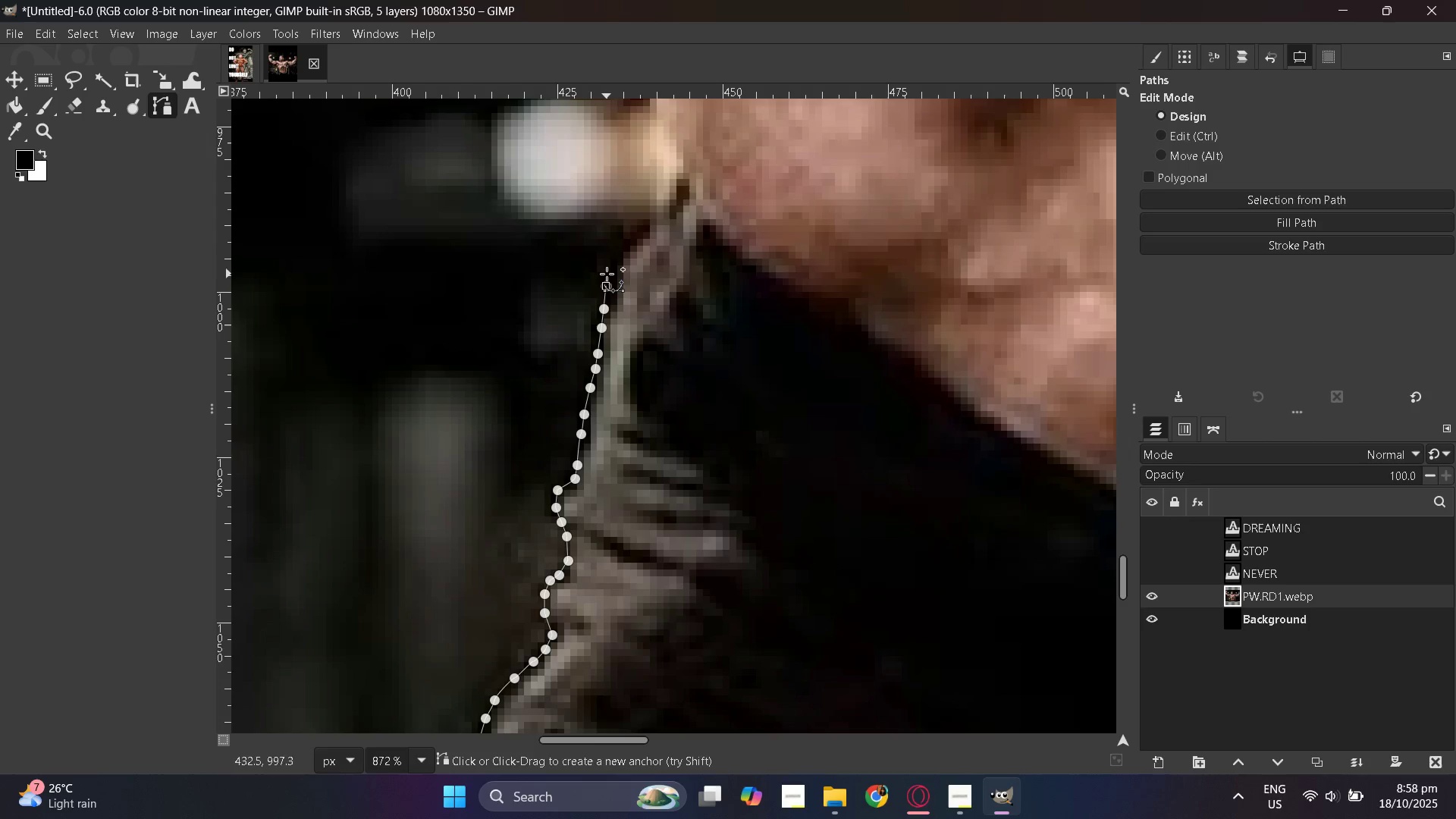 
triple_click([607, 271])
 